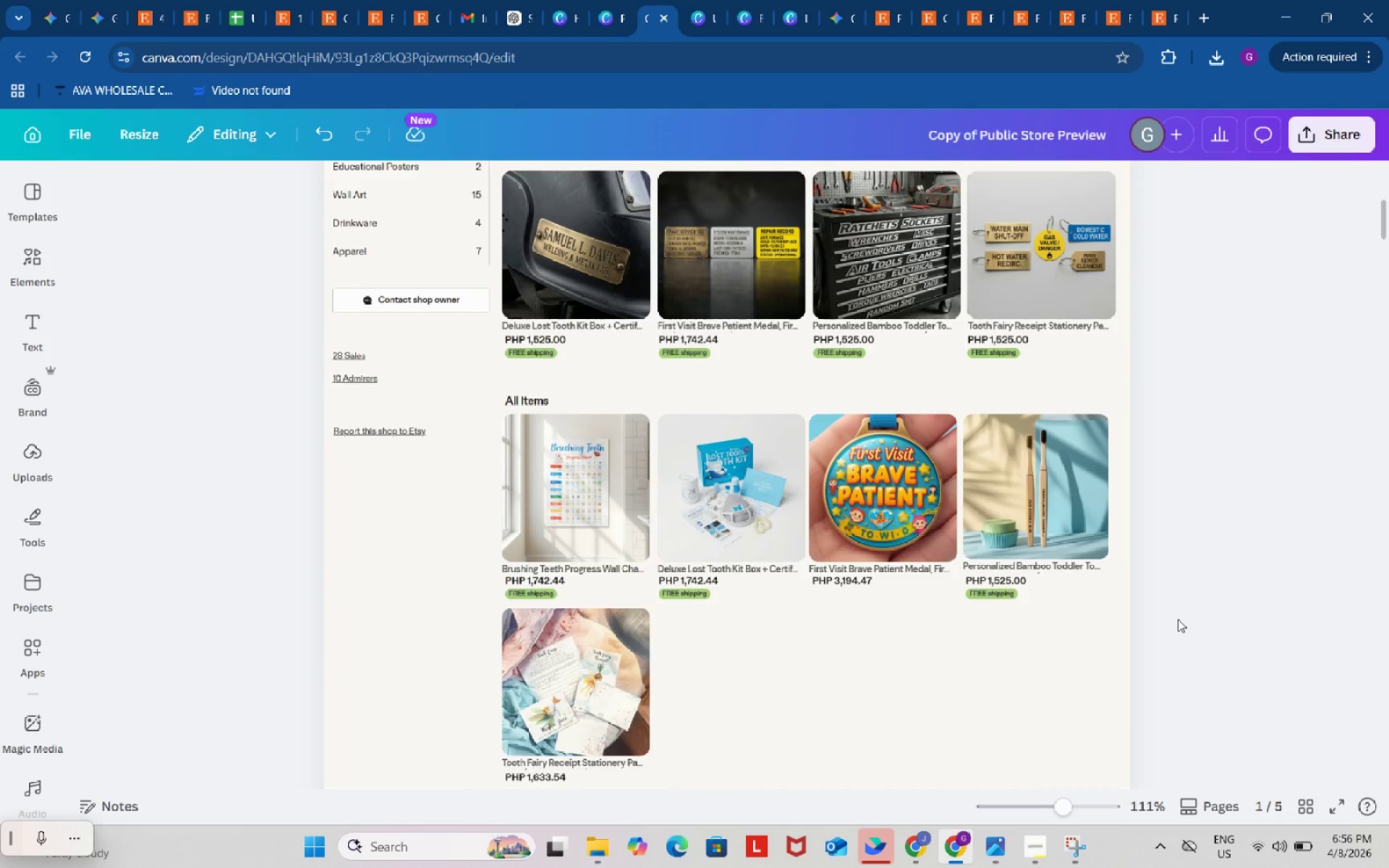 
scroll: coordinate [1178, 619], scroll_direction: up, amount: 1.0
 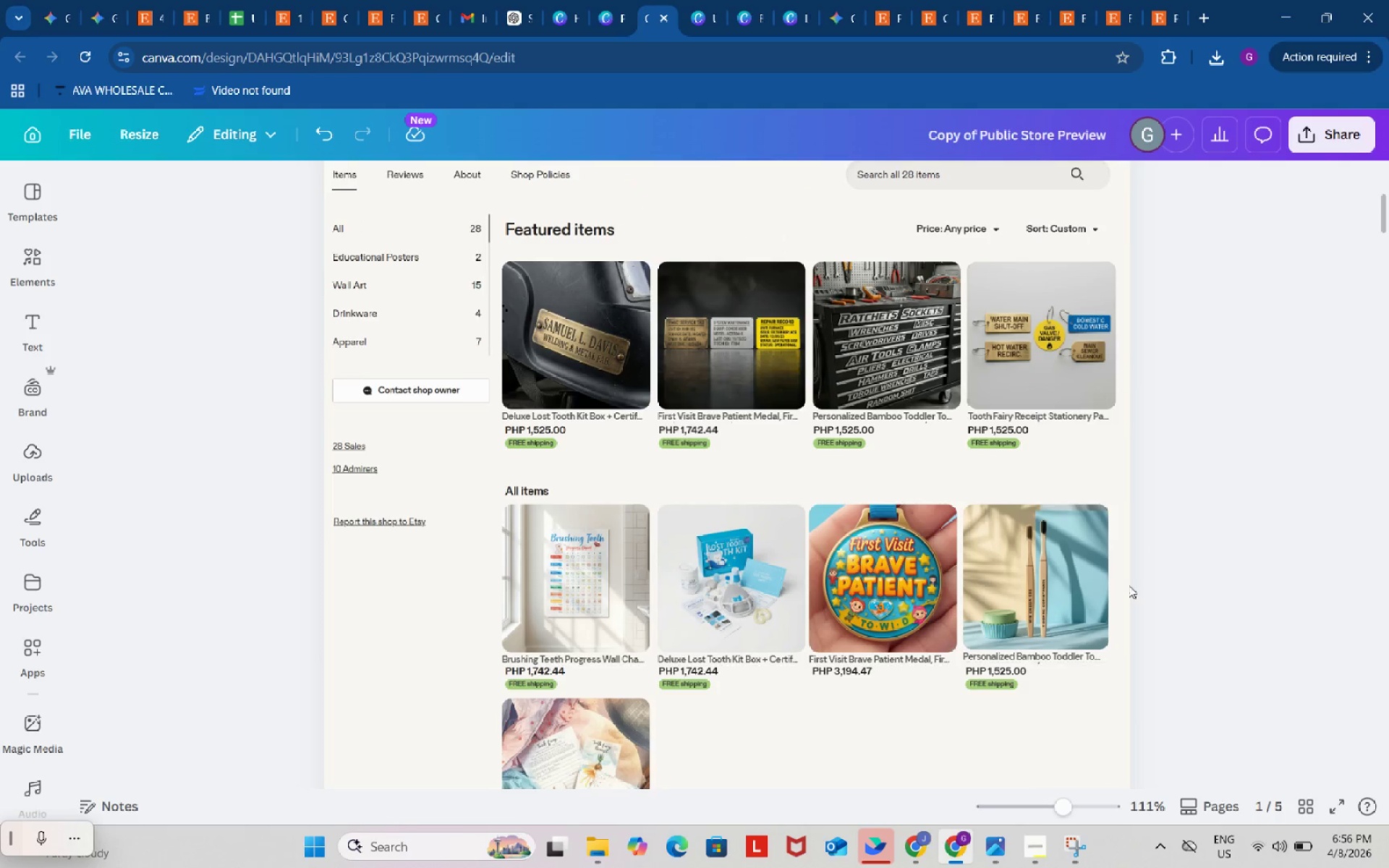 
left_click([700, 1])
 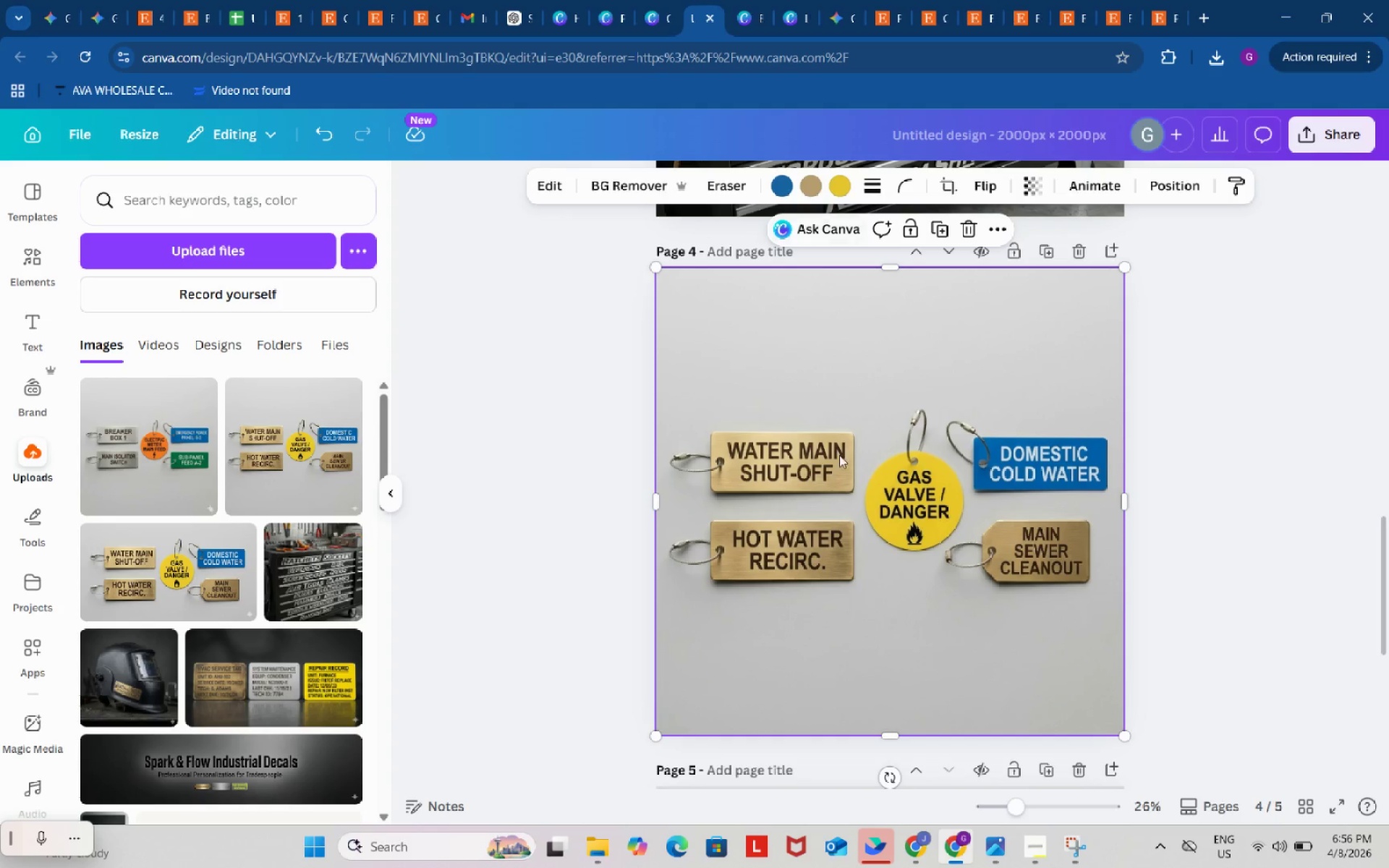 
left_click([909, 622])
 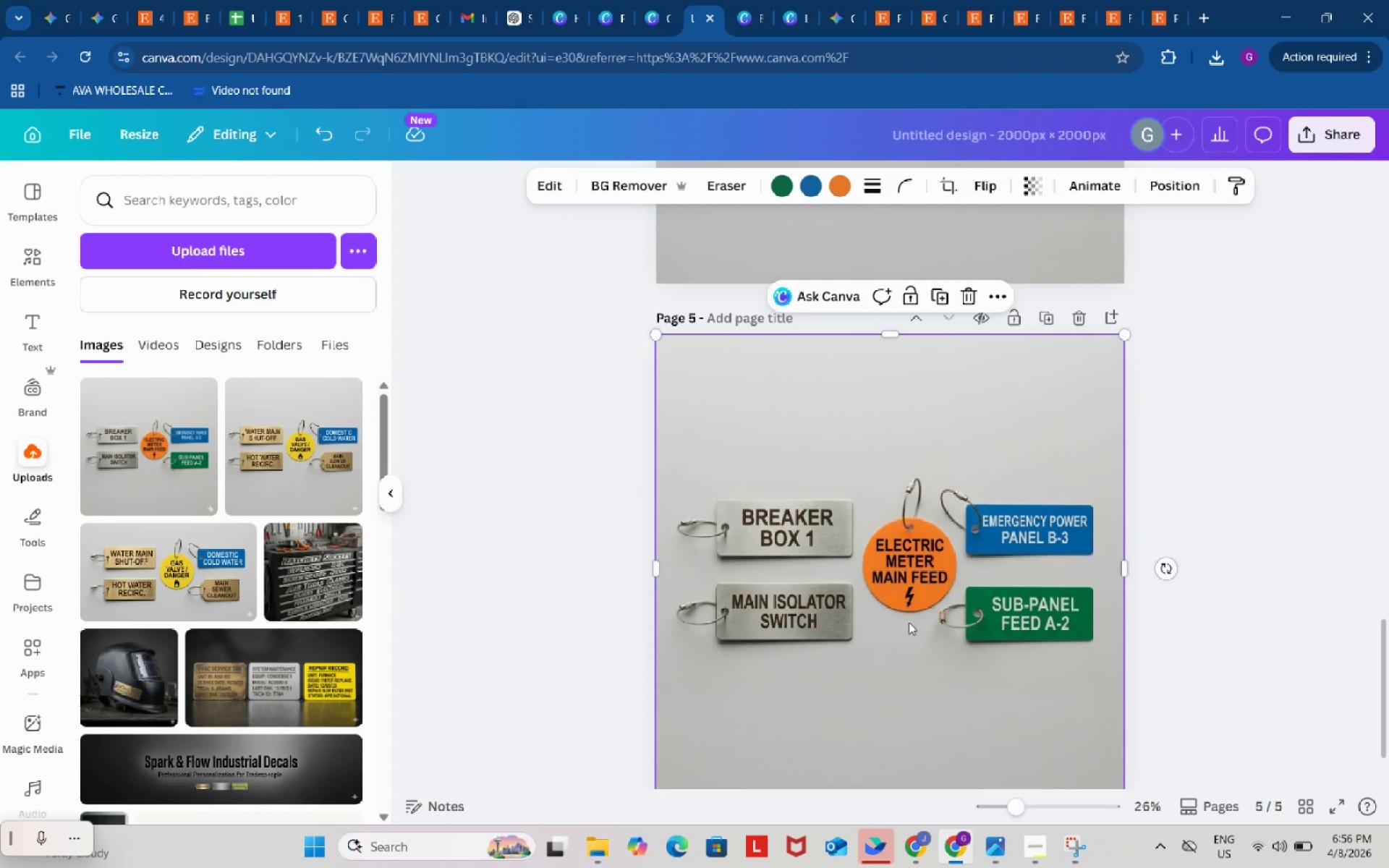 
scroll: coordinate [909, 622], scroll_direction: down, amount: 5.0
 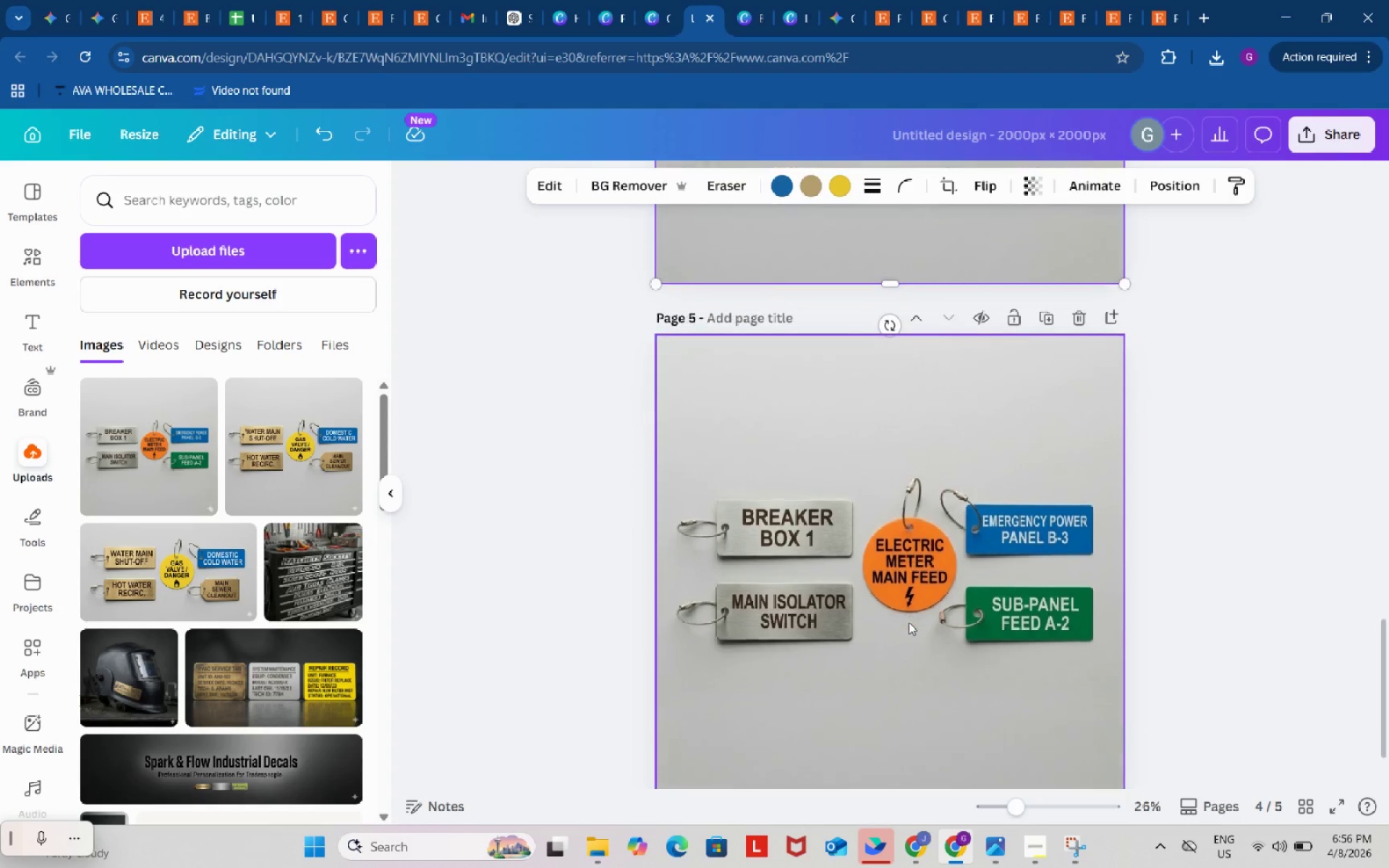 
key(Control+ControlLeft)
 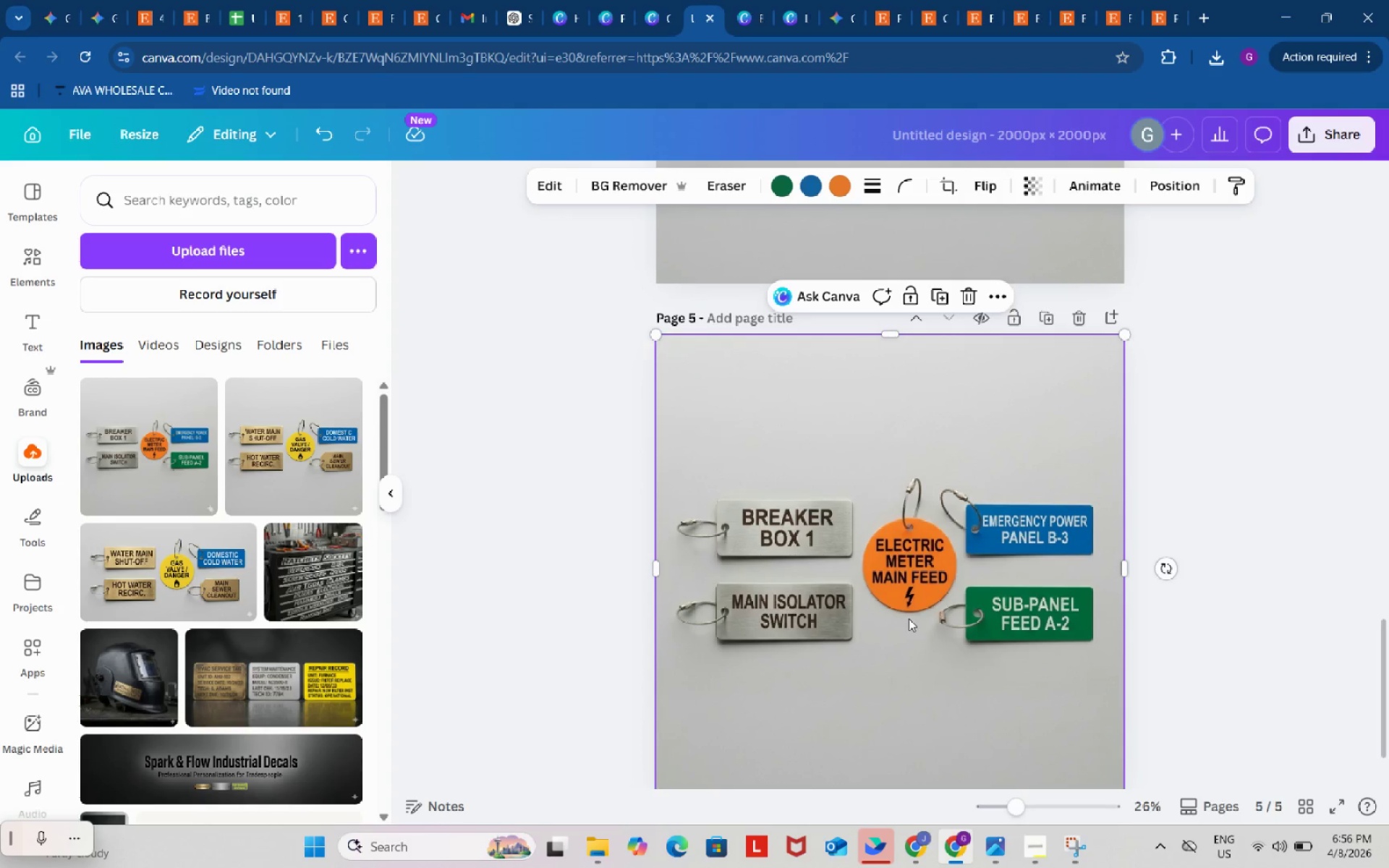 
key(Control+C)
 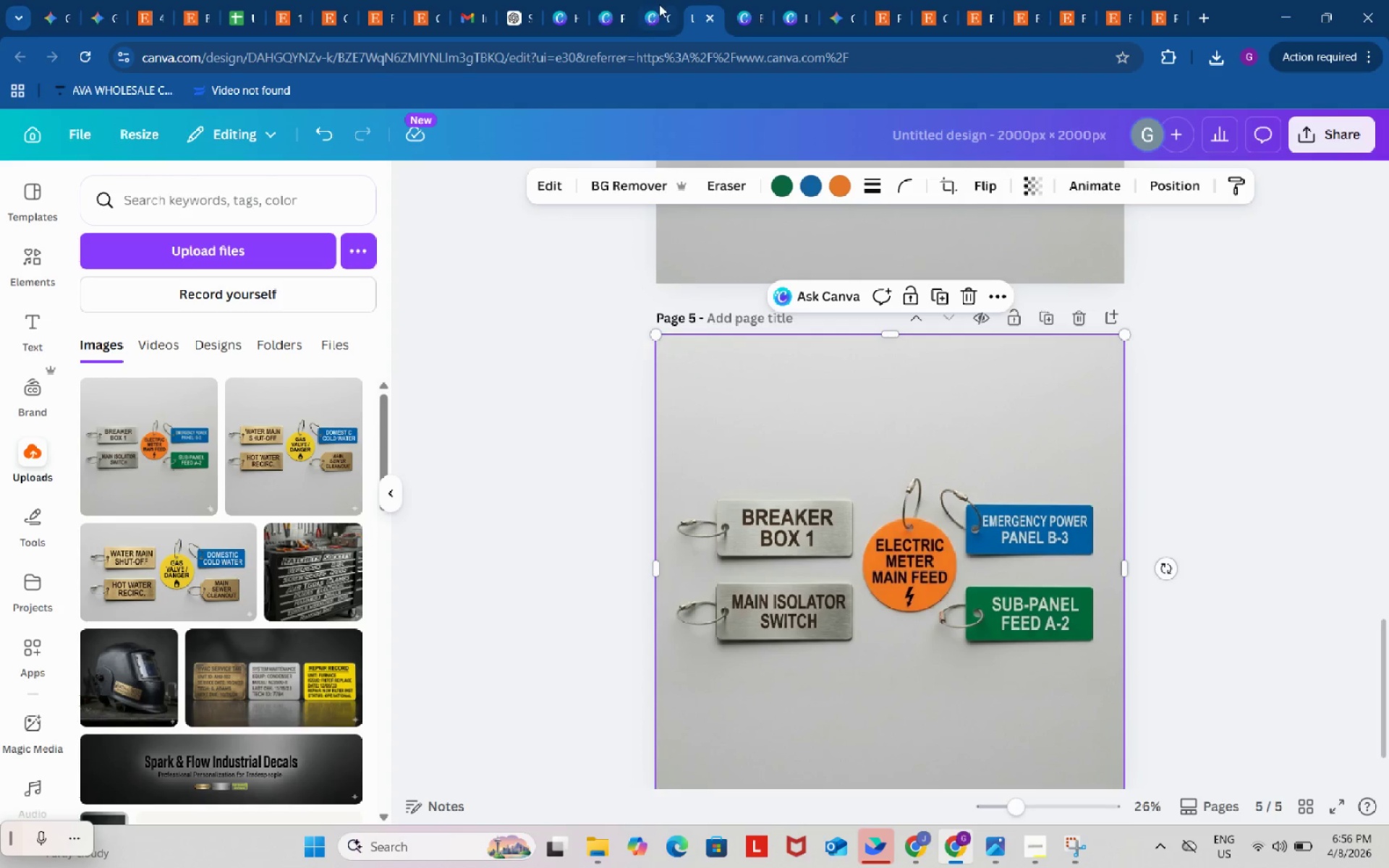 
left_click([659, 4])
 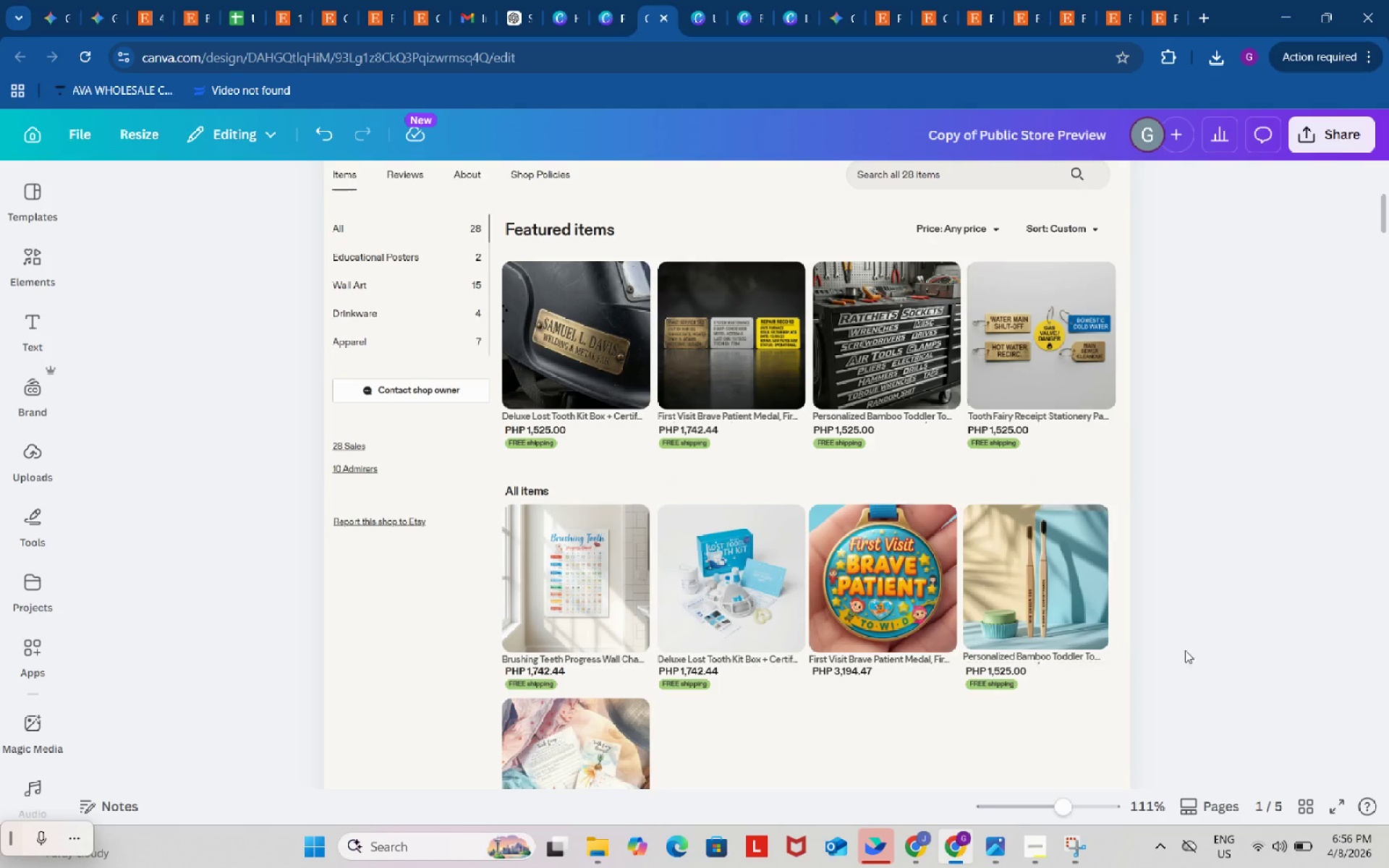 
key(Control+ControlLeft)
 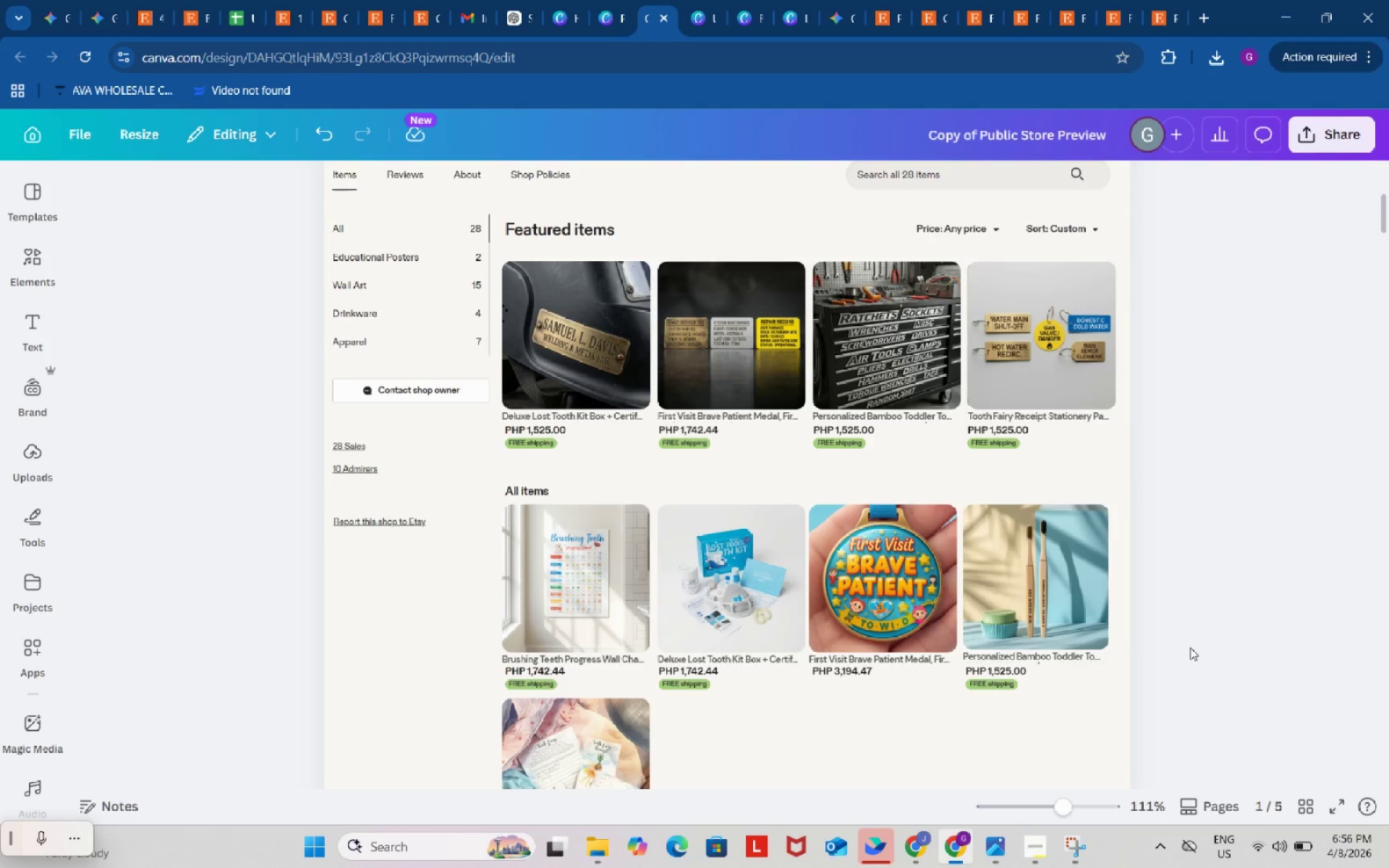 
key(Control+V)
 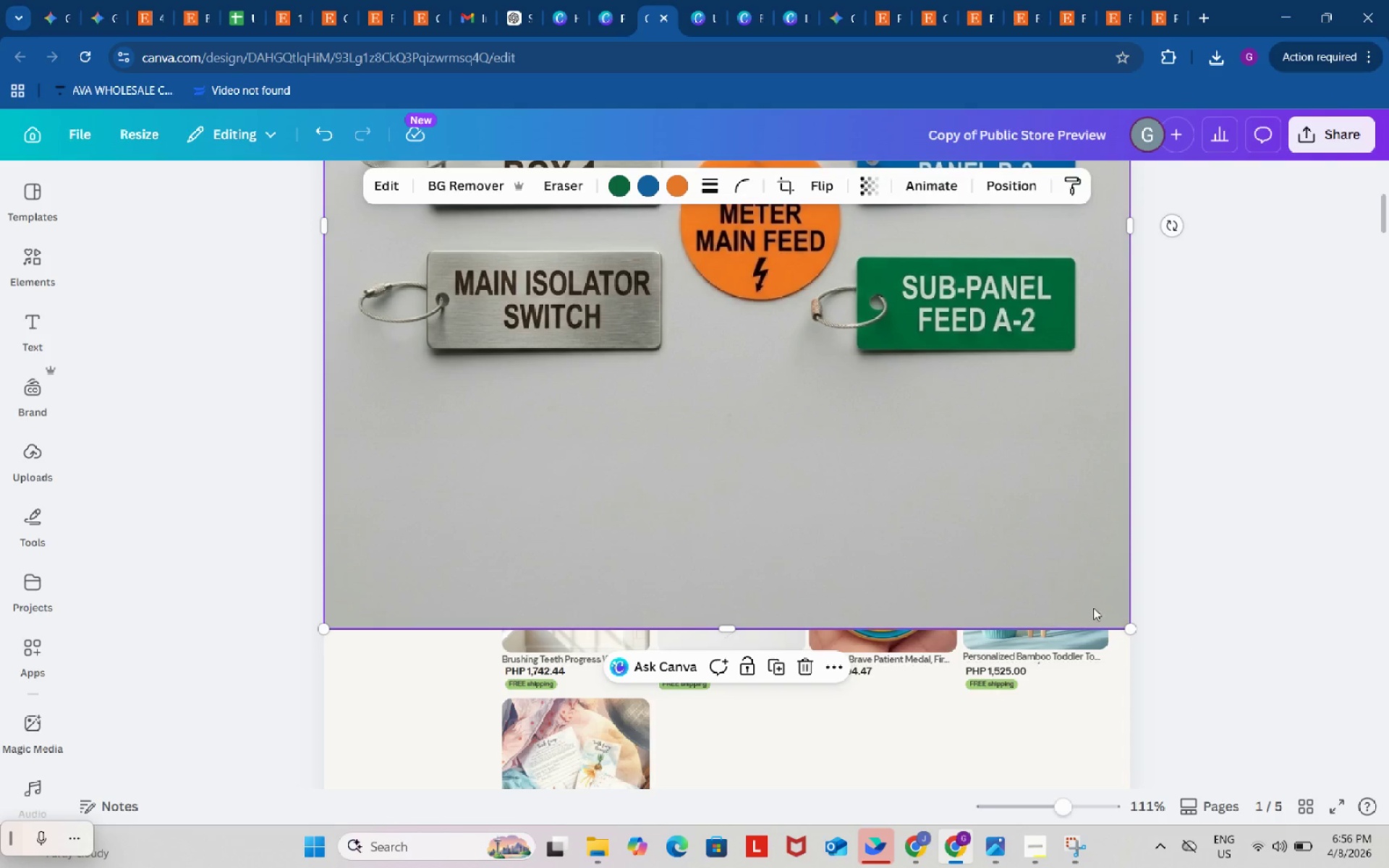 
left_click_drag(start_coordinate=[1129, 624], to_coordinate=[731, 381])
 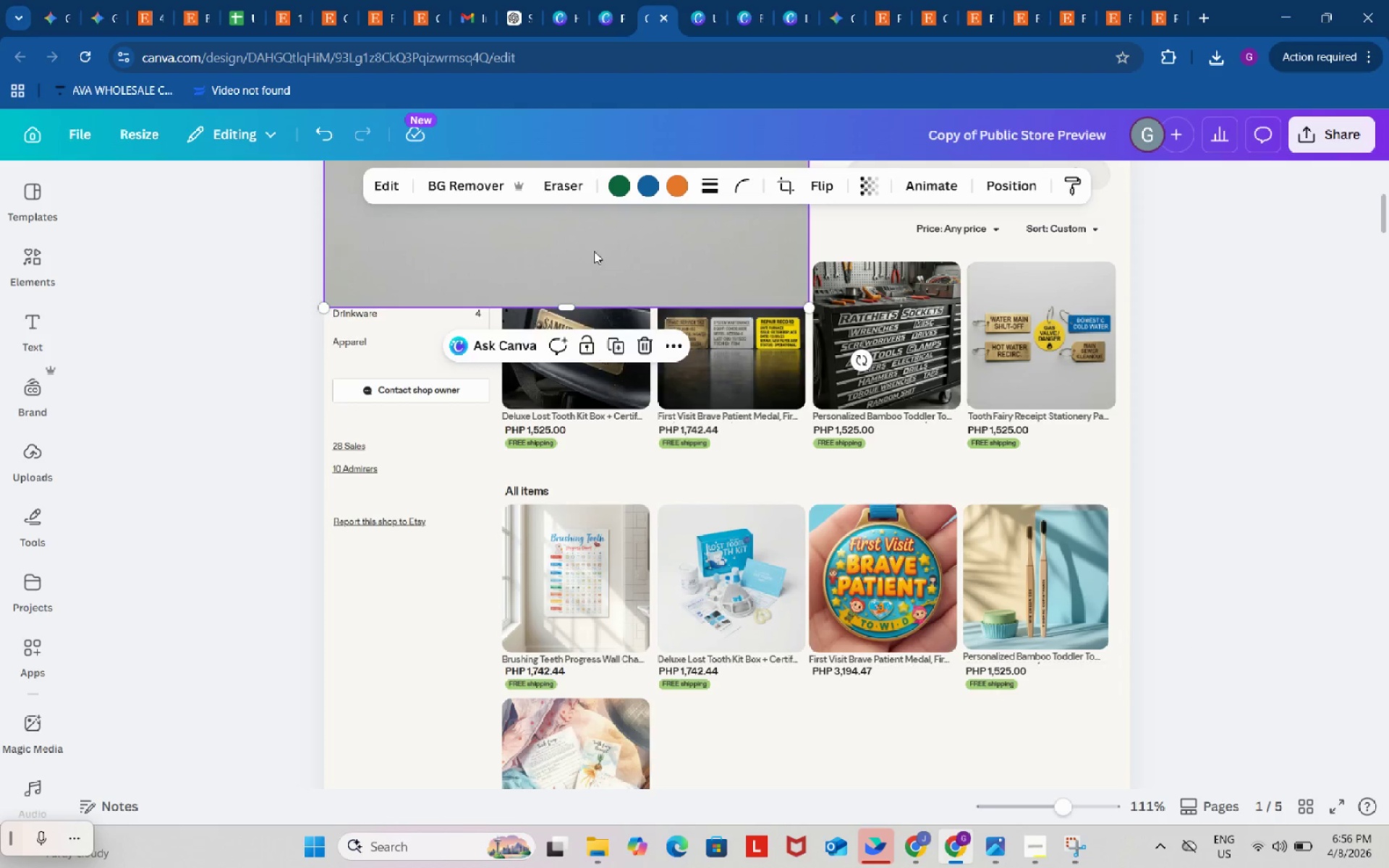 
left_click_drag(start_coordinate=[594, 251], to_coordinate=[587, 608])
 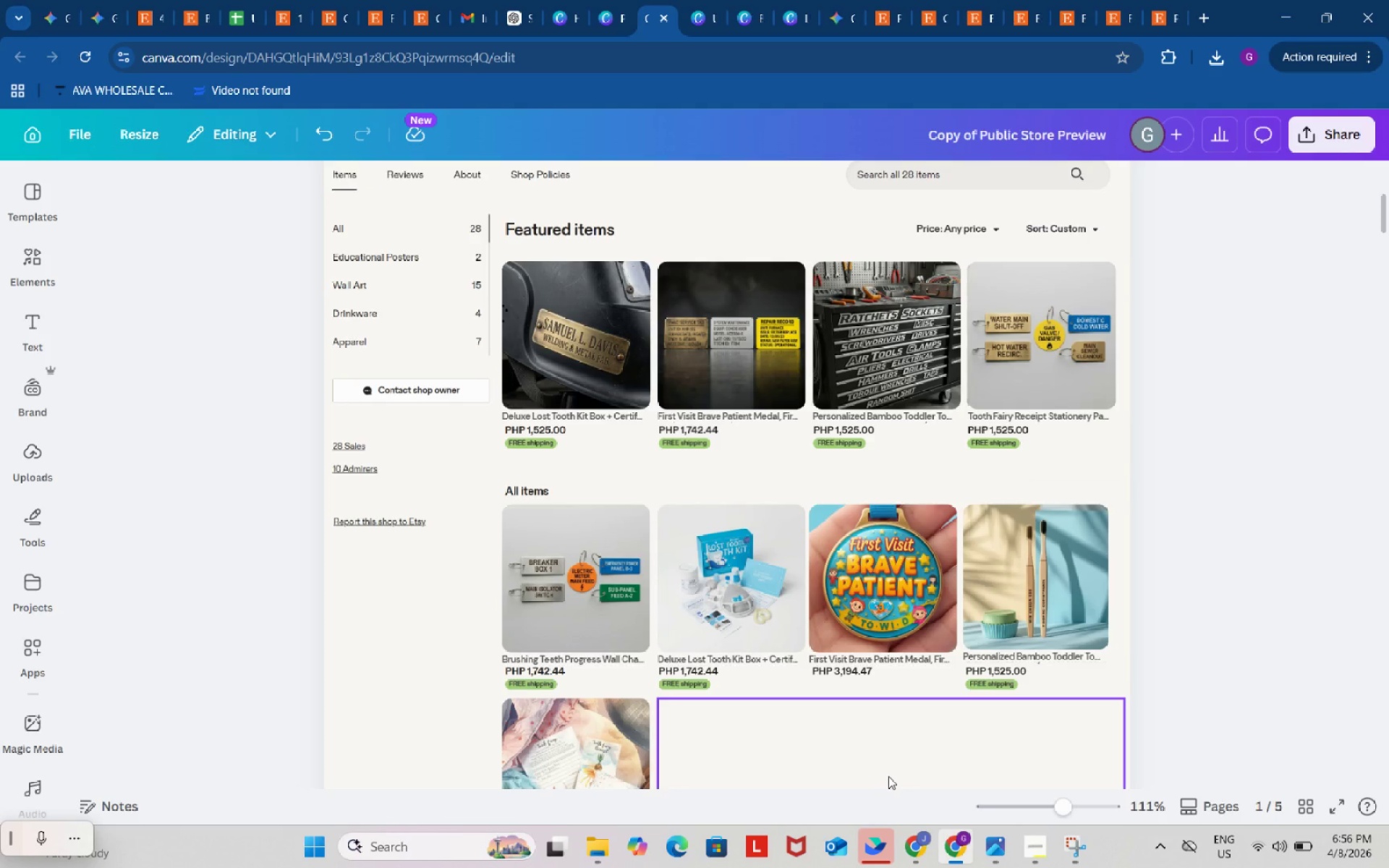 
scroll: coordinate [888, 776], scroll_direction: down, amount: 1.0
 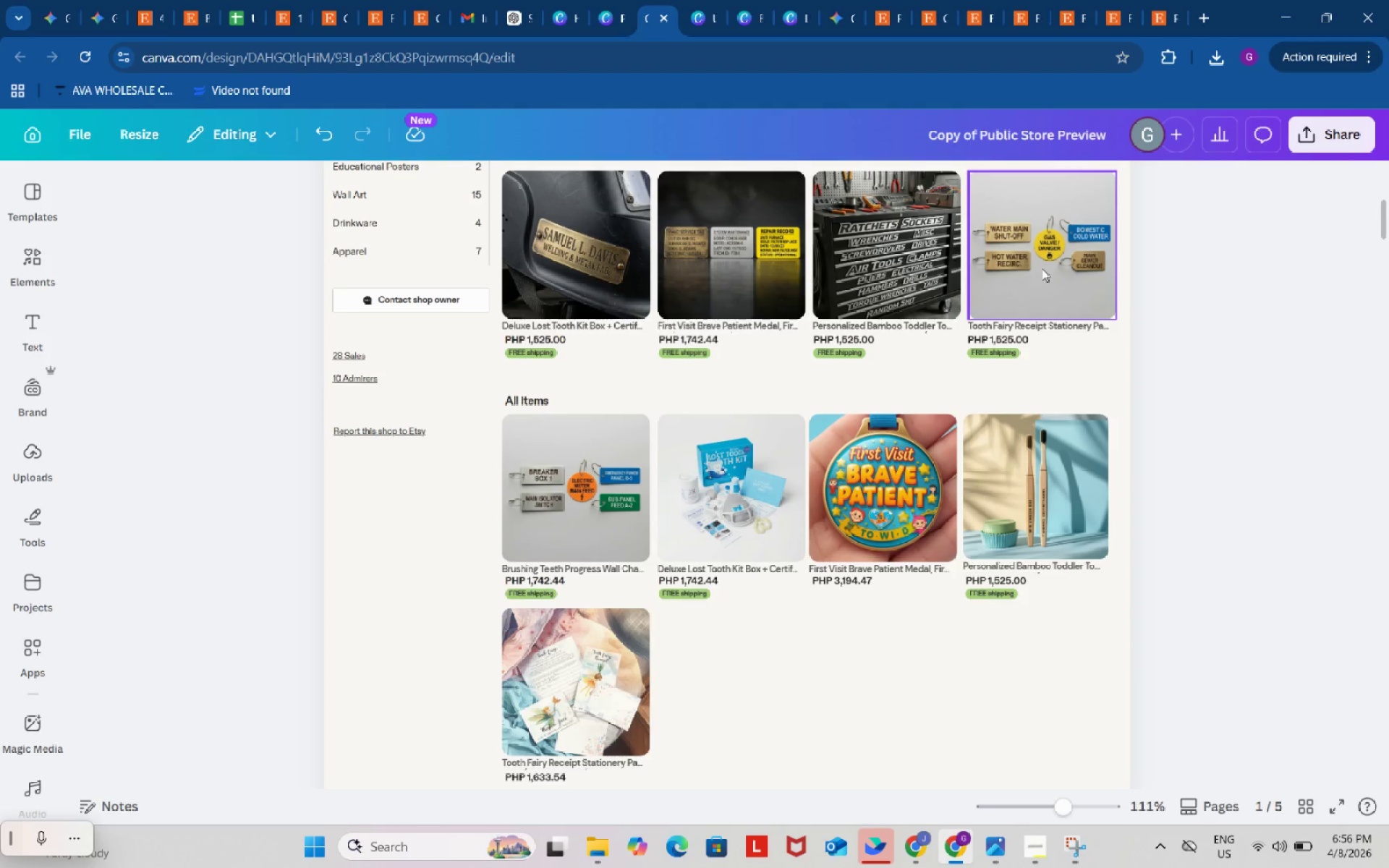 
left_click([1042, 267])
 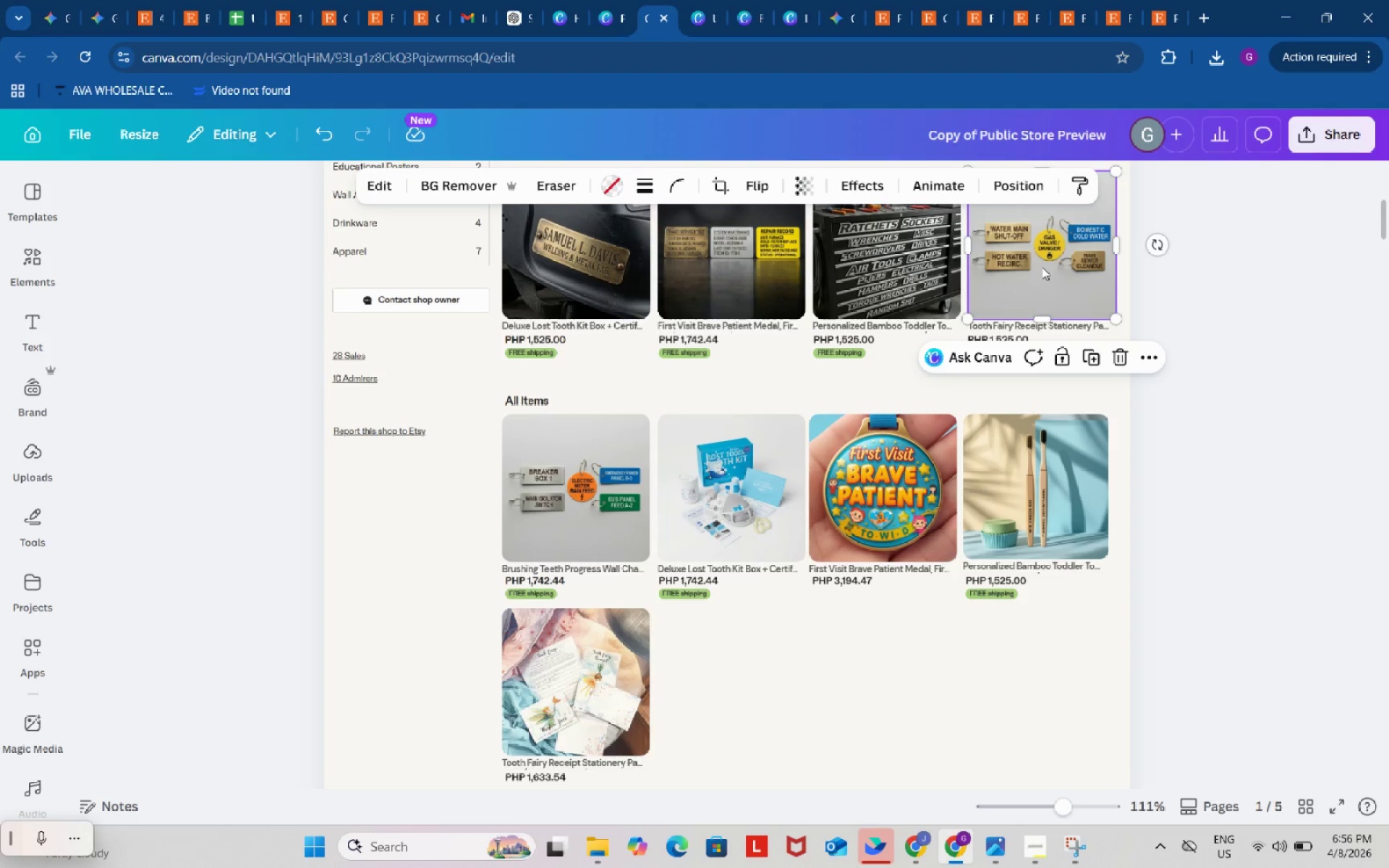 
key(Control+ControlLeft)
 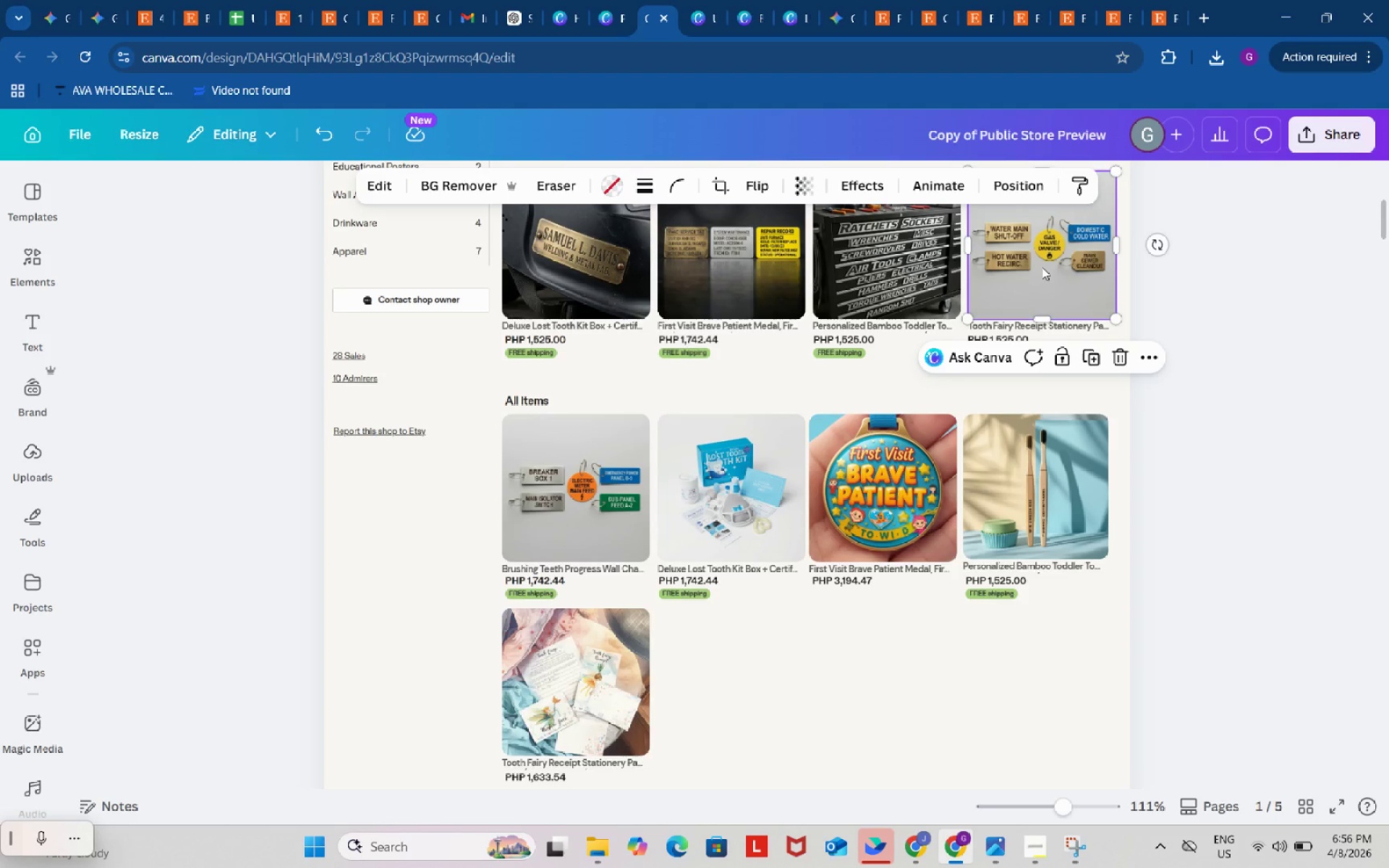 
key(Control+C)
 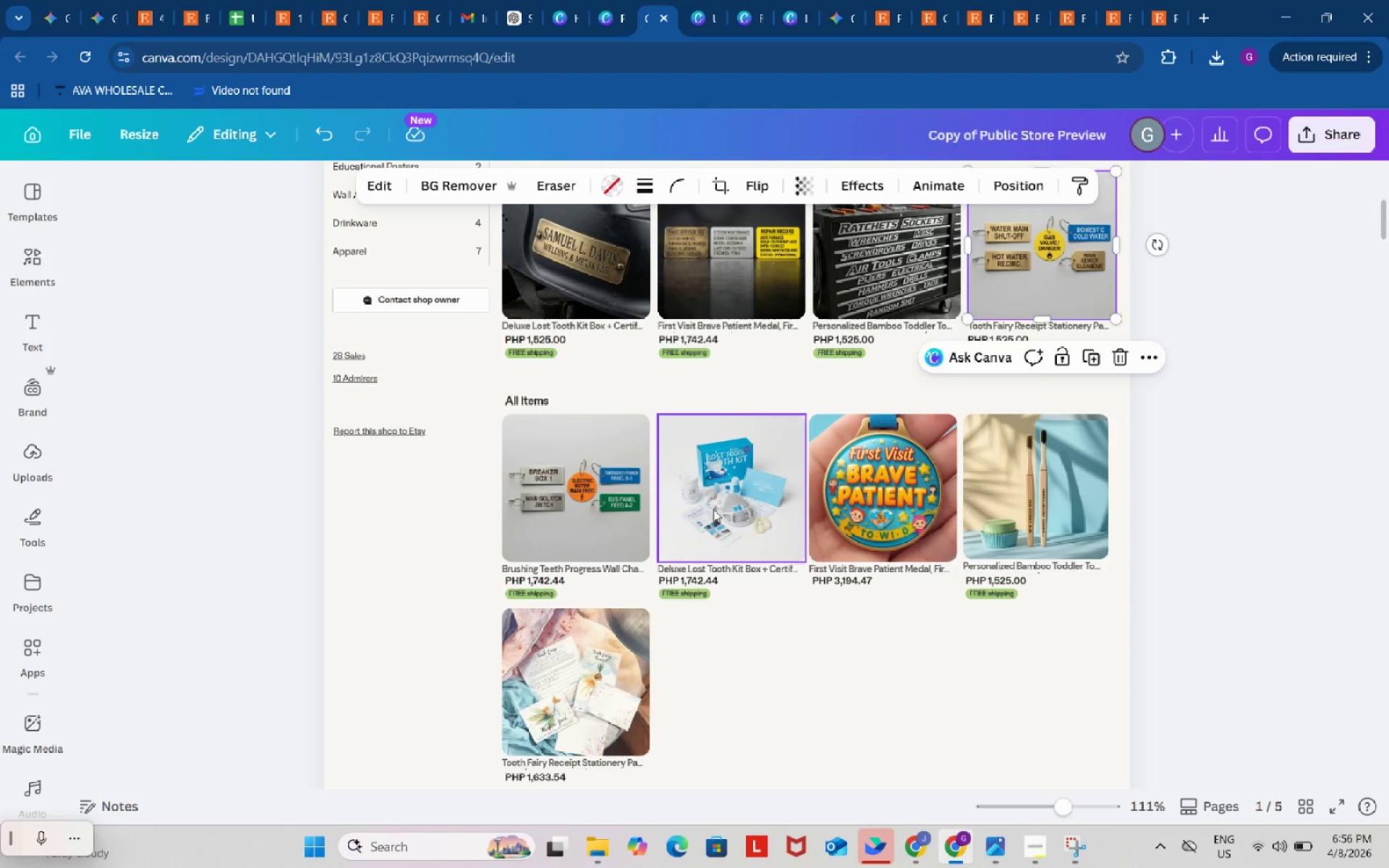 
left_click([713, 508])
 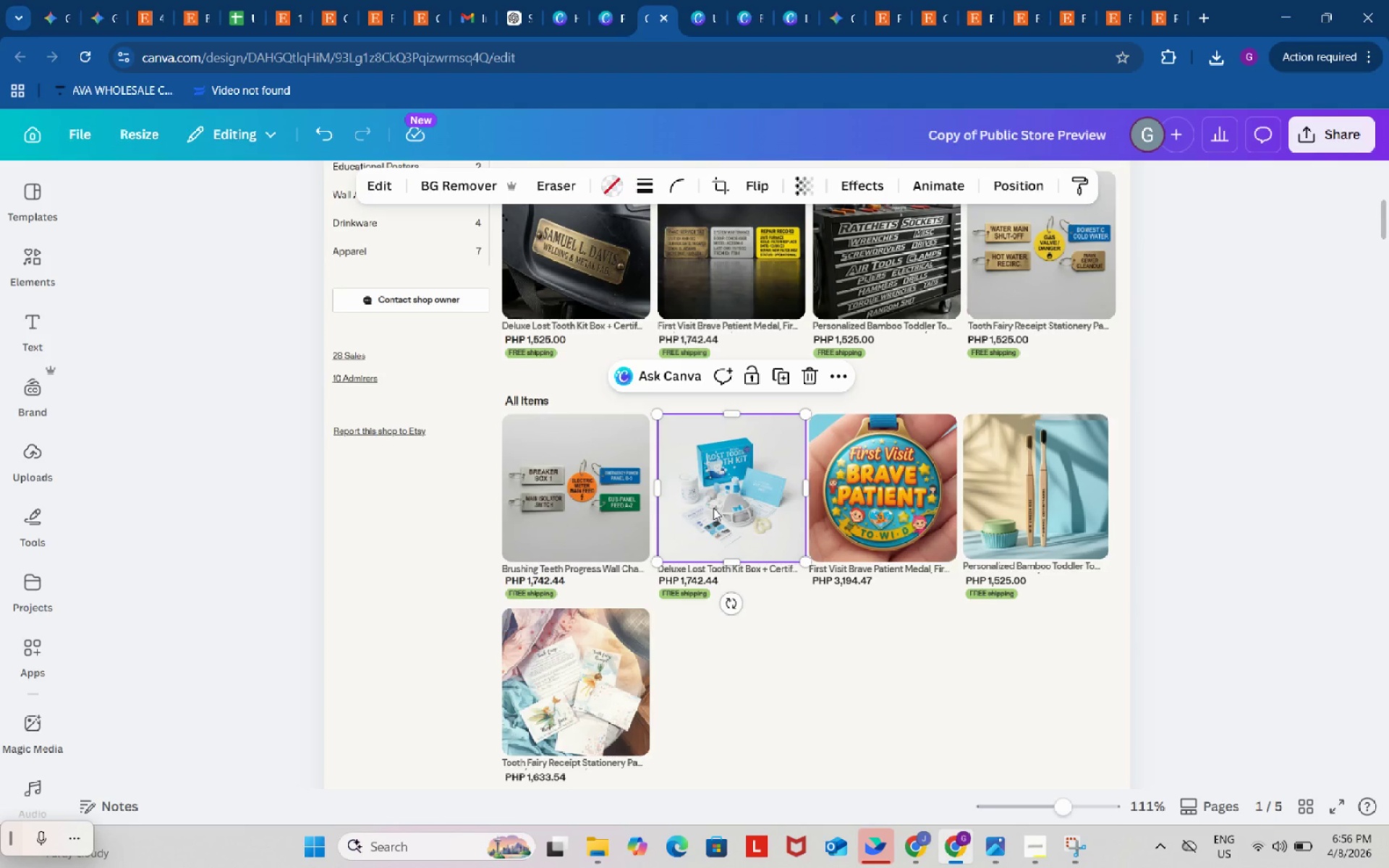 
key(Control+ControlLeft)
 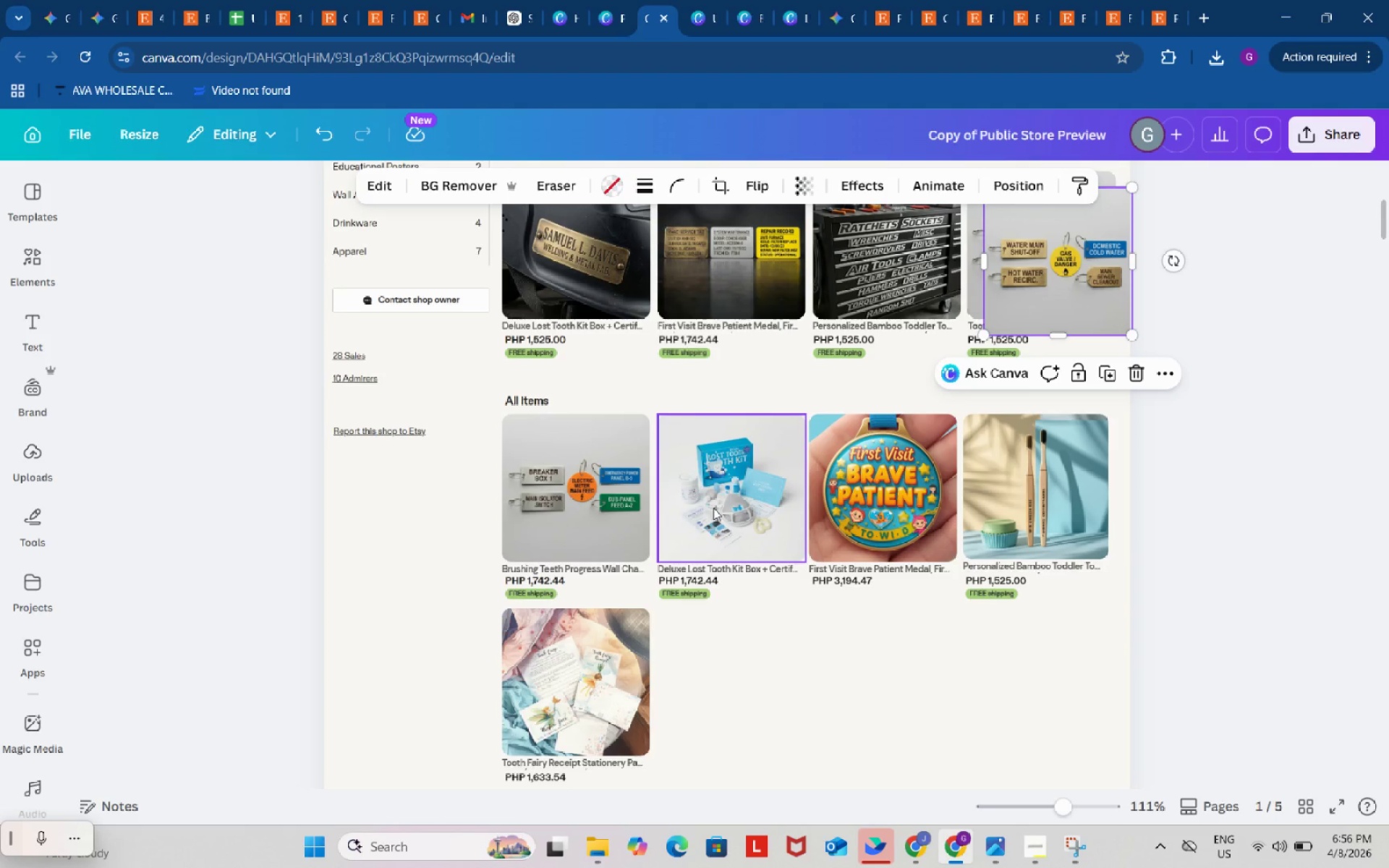 
key(Control+V)
 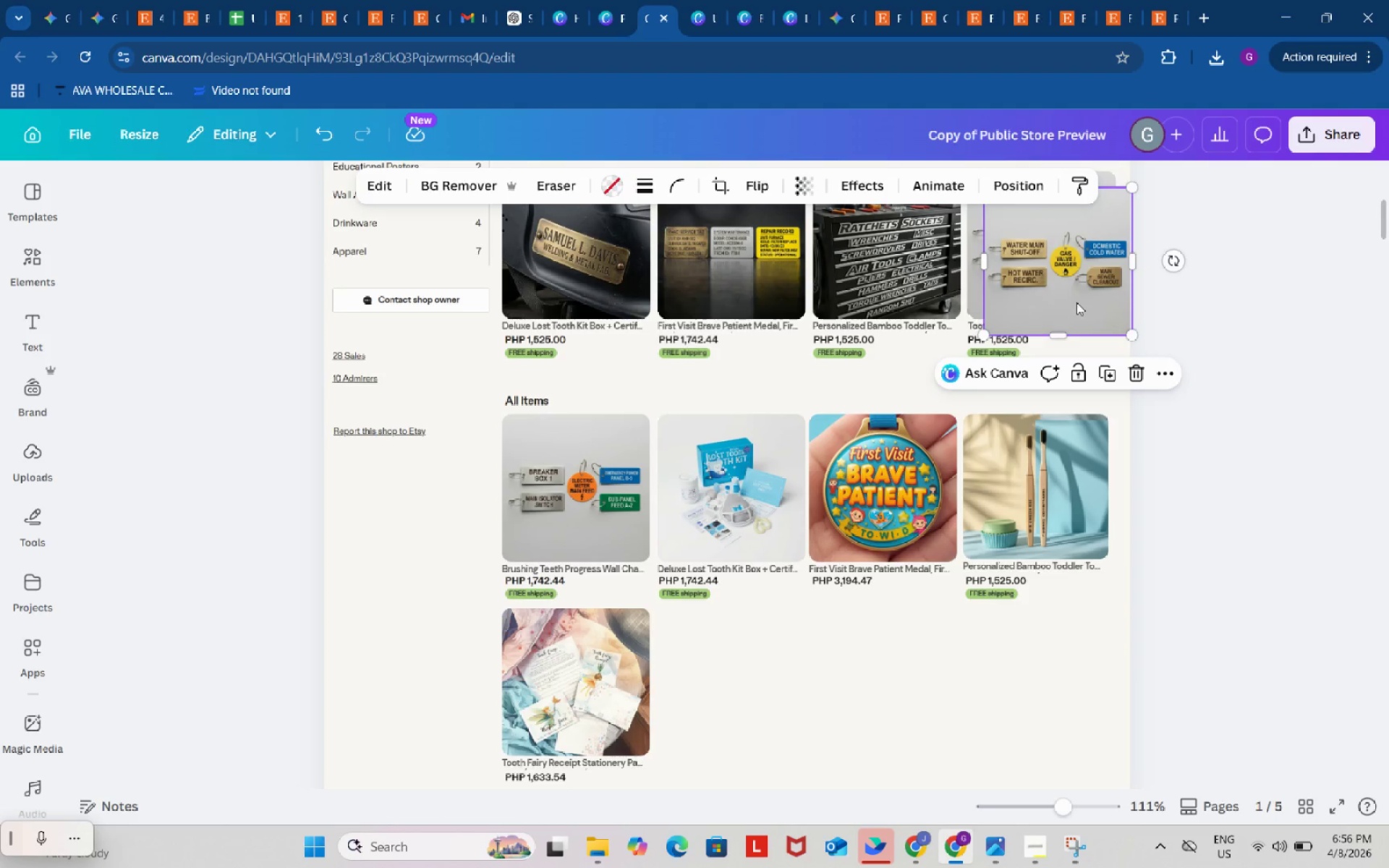 
left_click_drag(start_coordinate=[1081, 290], to_coordinate=[757, 514])
 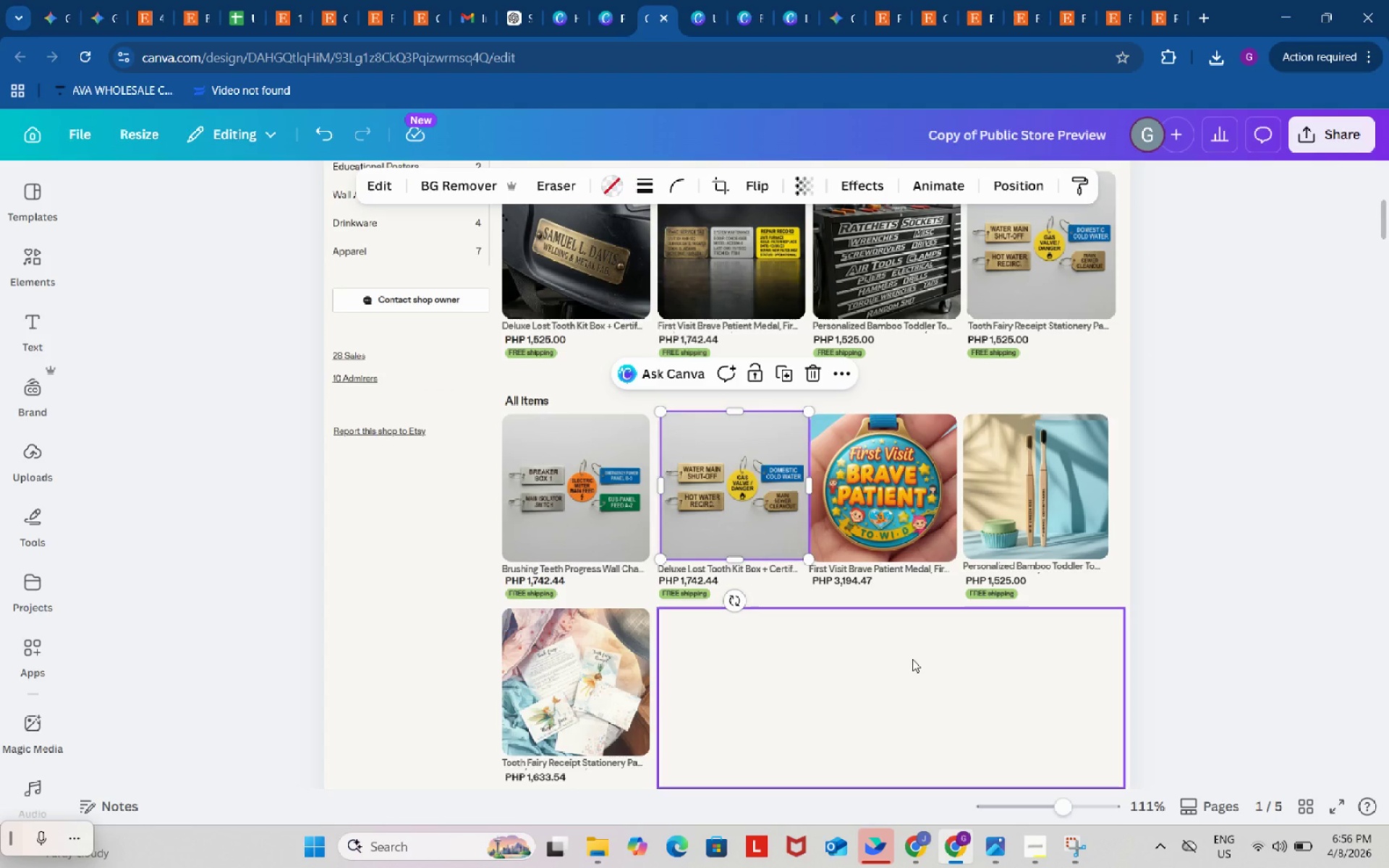 
wait(9.0)
 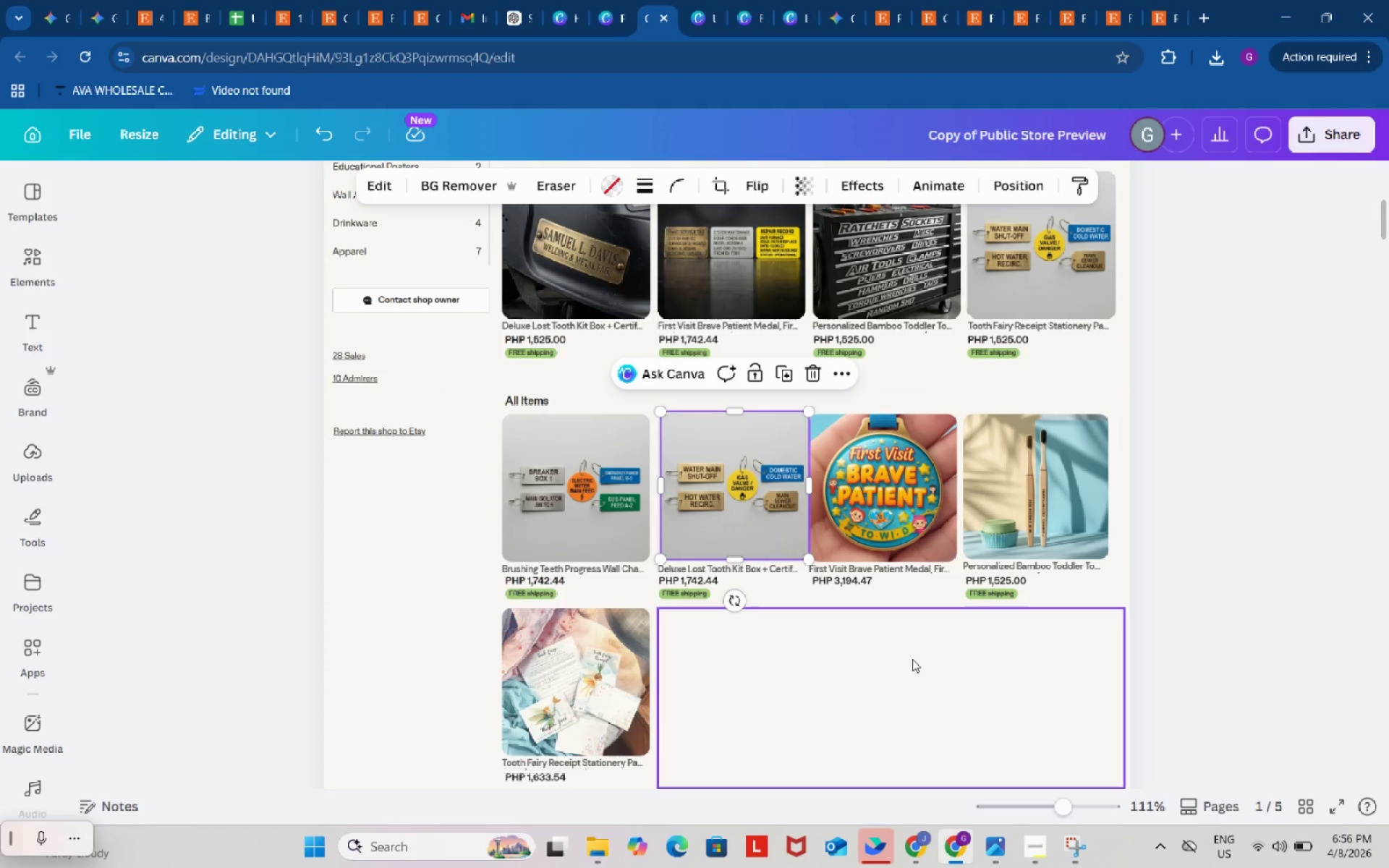 
left_click([1063, 331])
 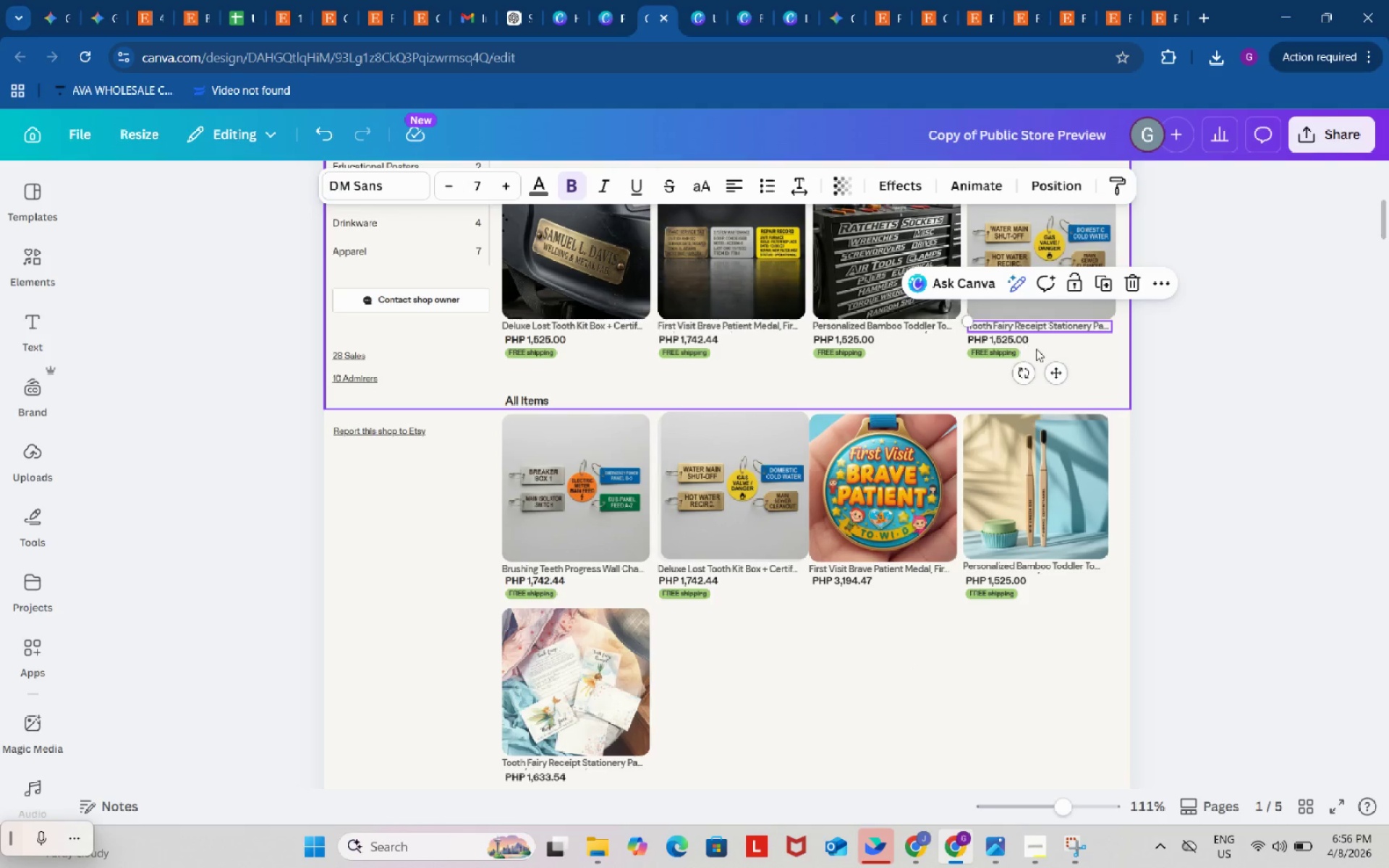 
left_click([1237, 513])
 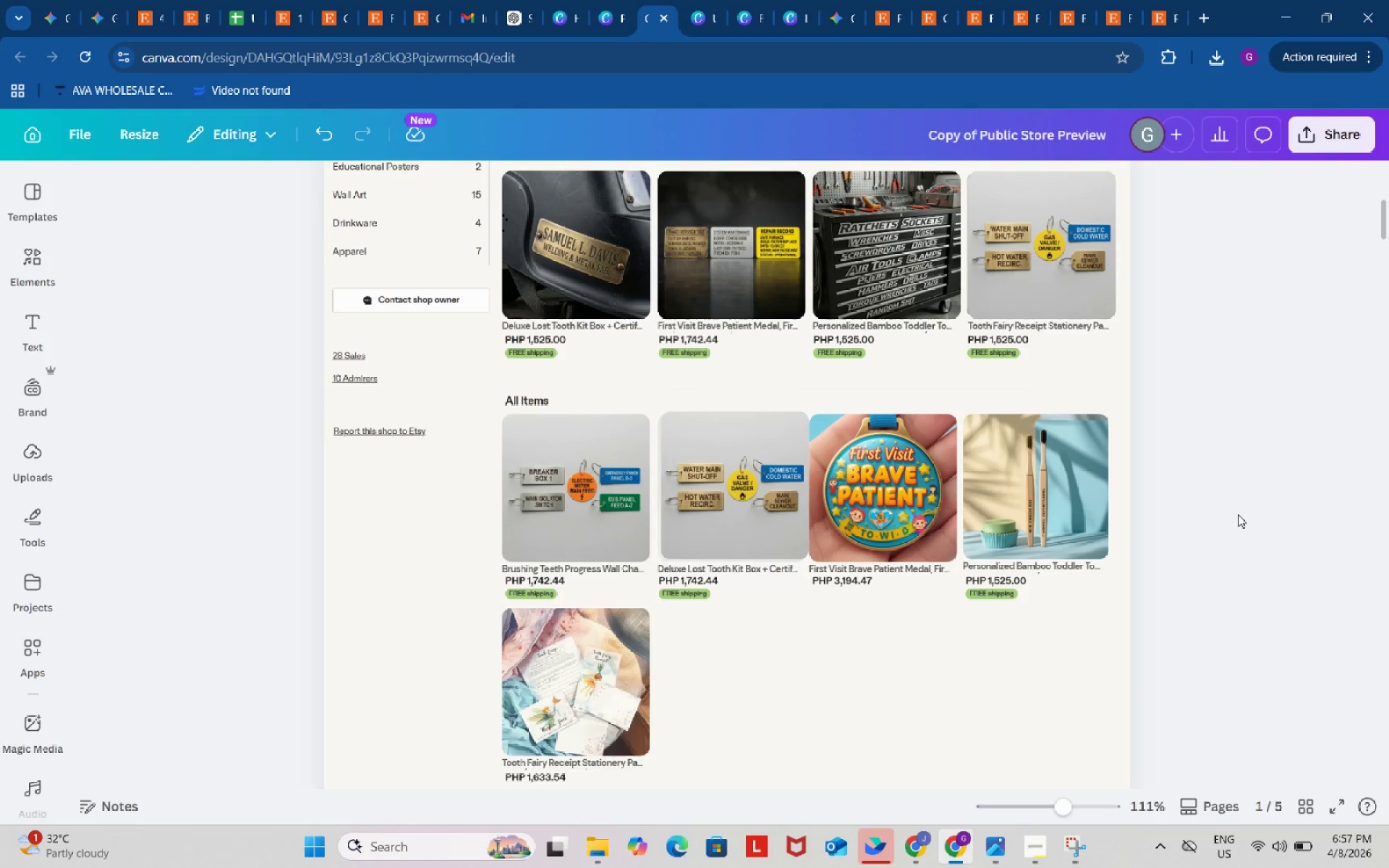 
wait(15.25)
 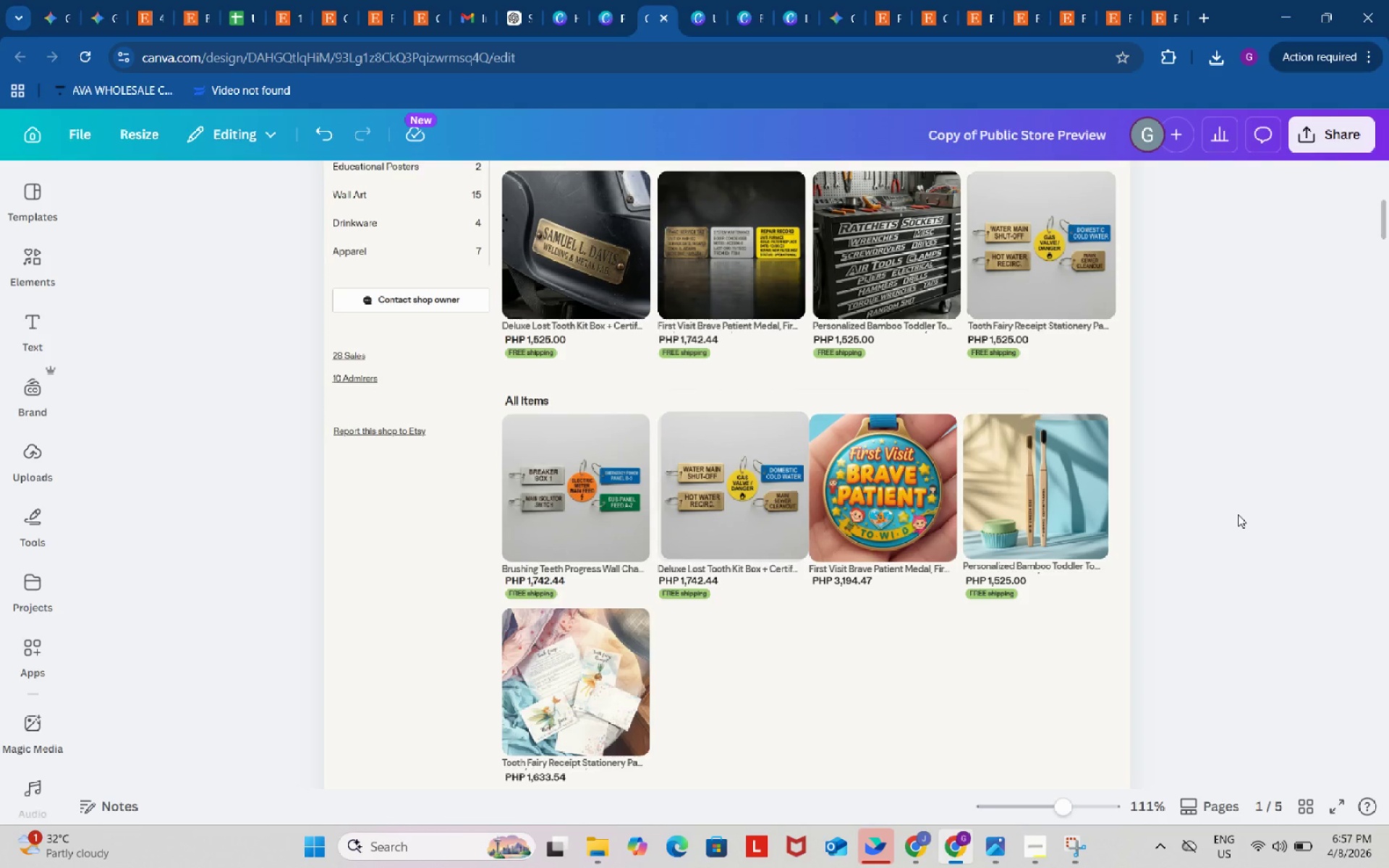 
scroll: coordinate [1238, 514], scroll_direction: up, amount: 1.0
 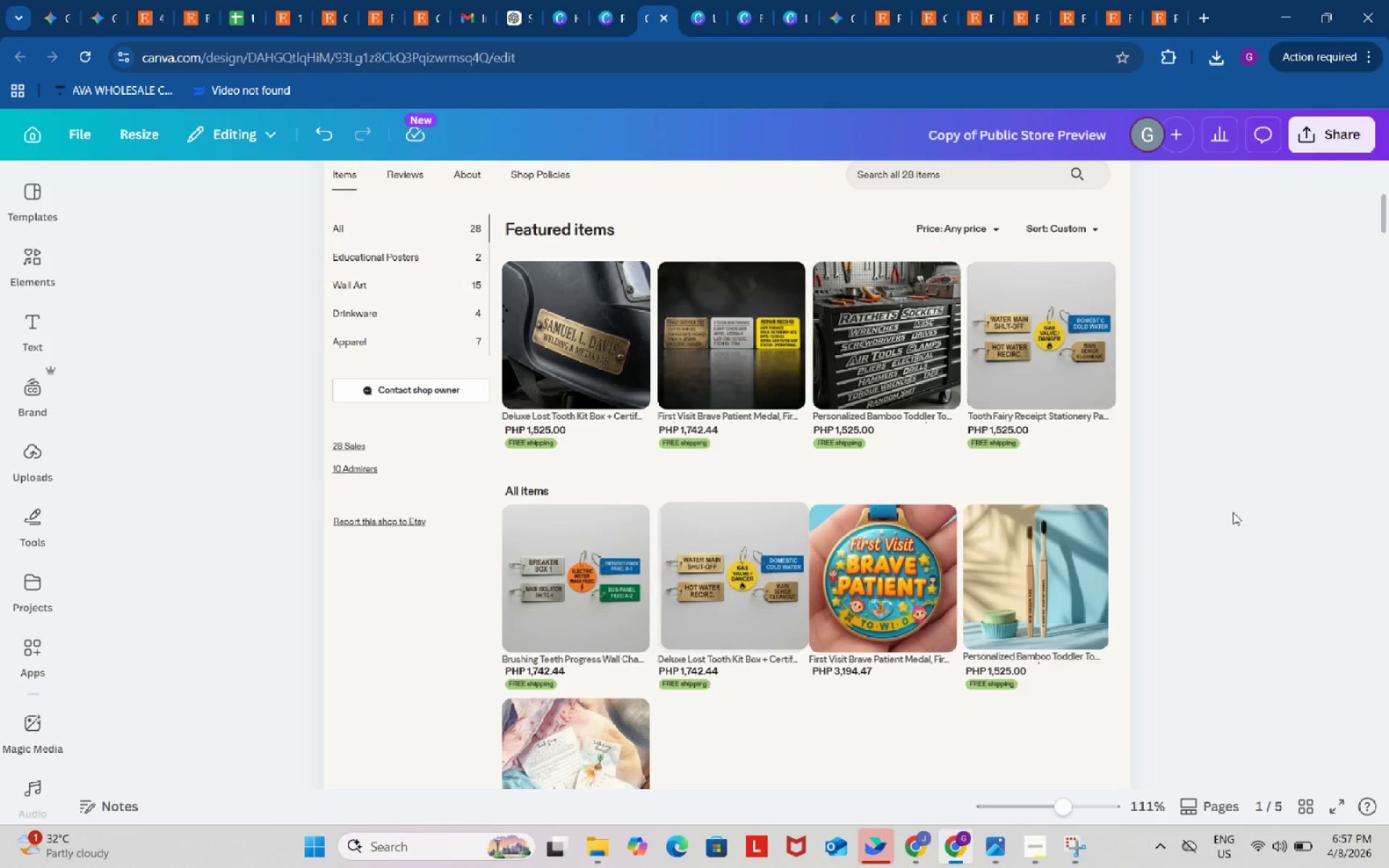 
mouse_move([1047, 375])
 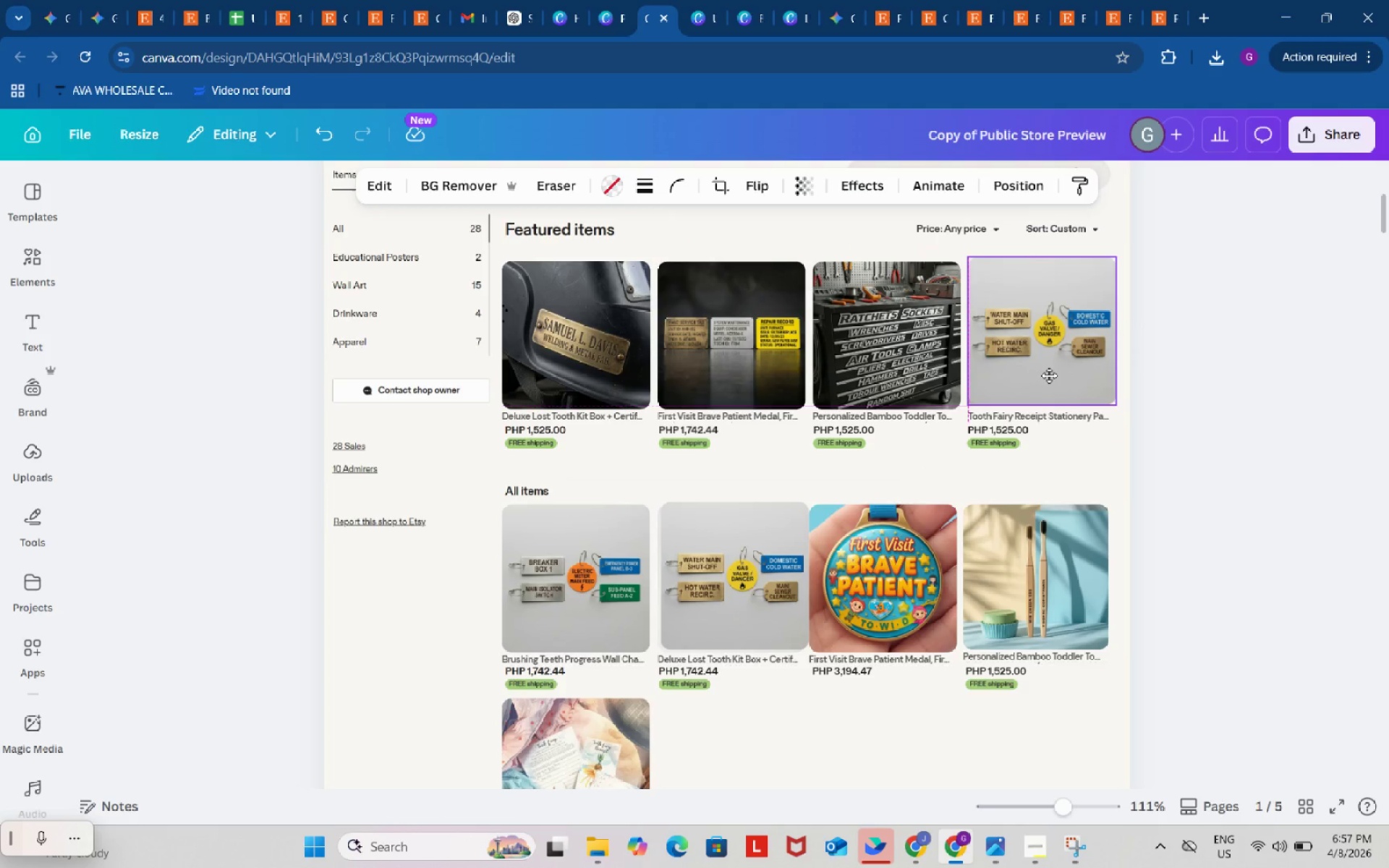 
mouse_move([1061, 394])
 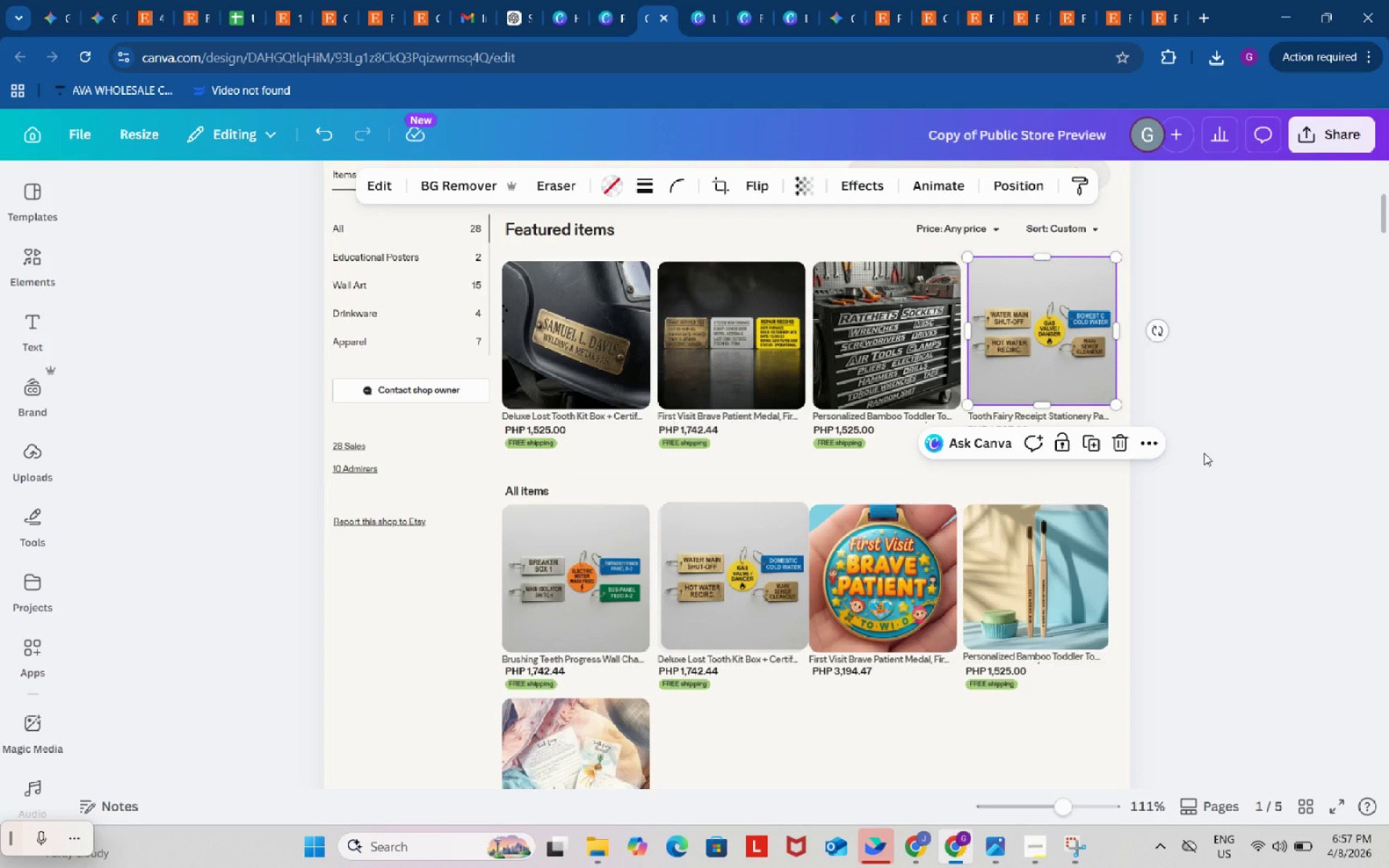 
left_click([1204, 453])
 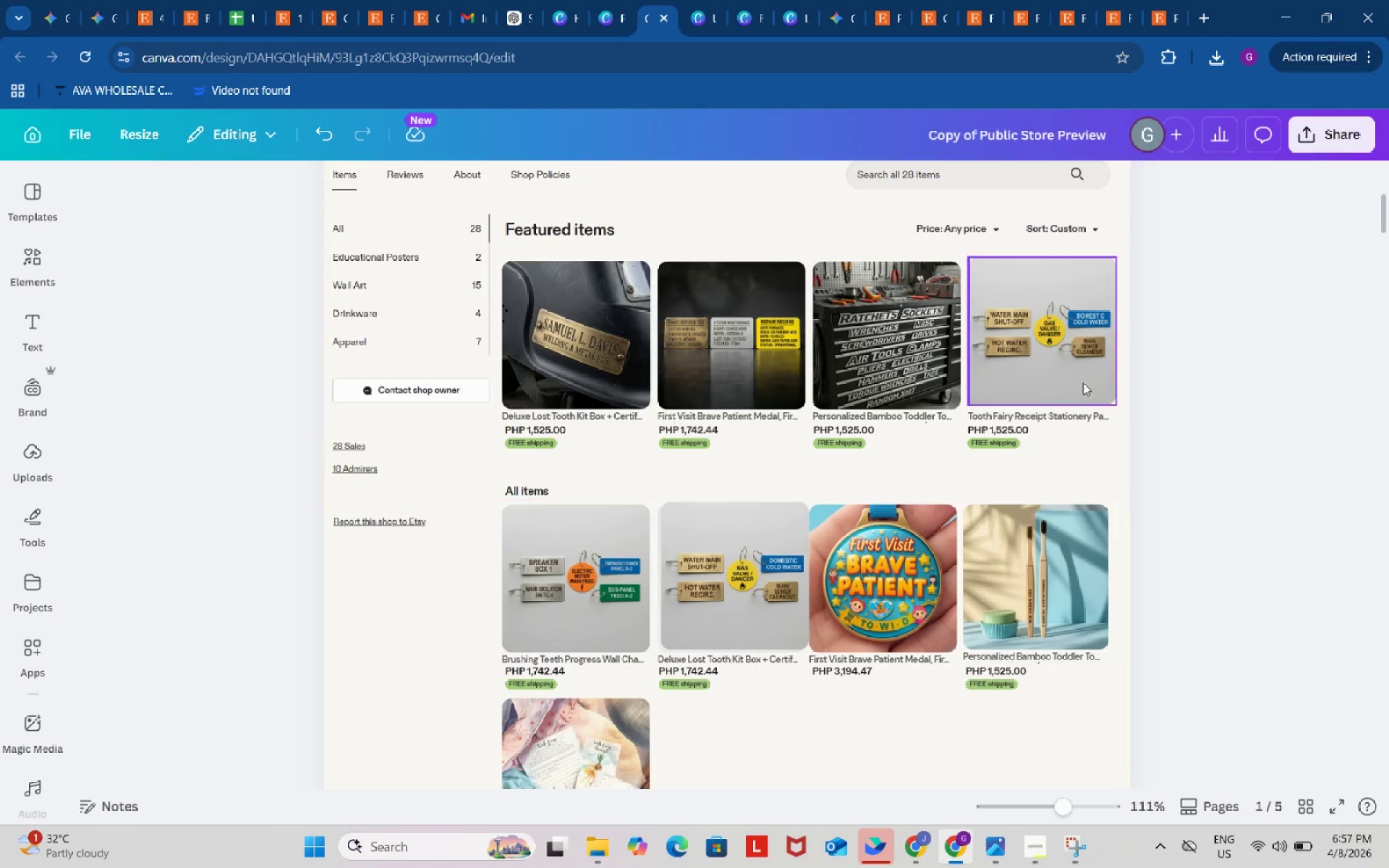 
left_click([1048, 380])
 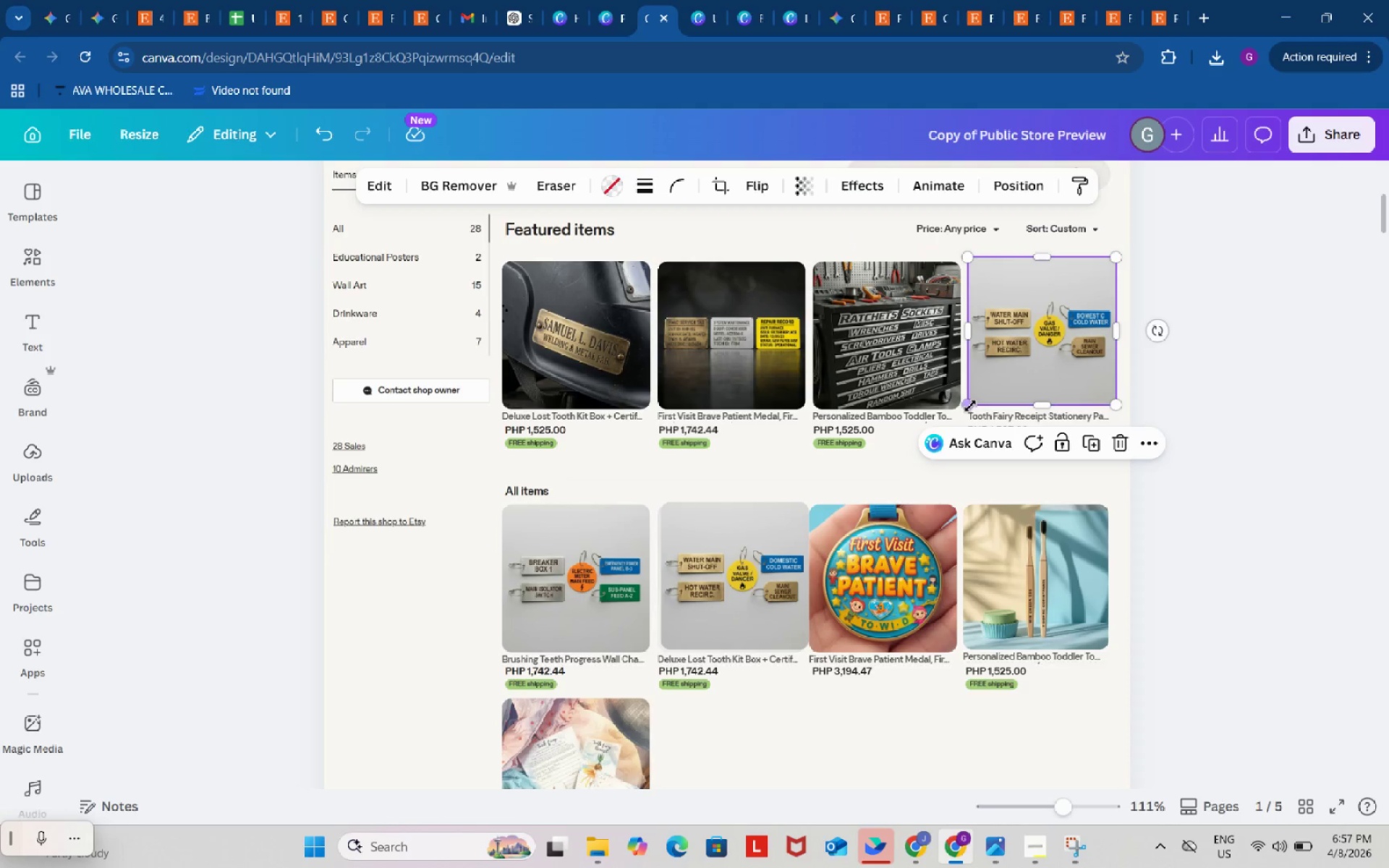 
left_click_drag(start_coordinate=[969, 406], to_coordinate=[965, 407])
 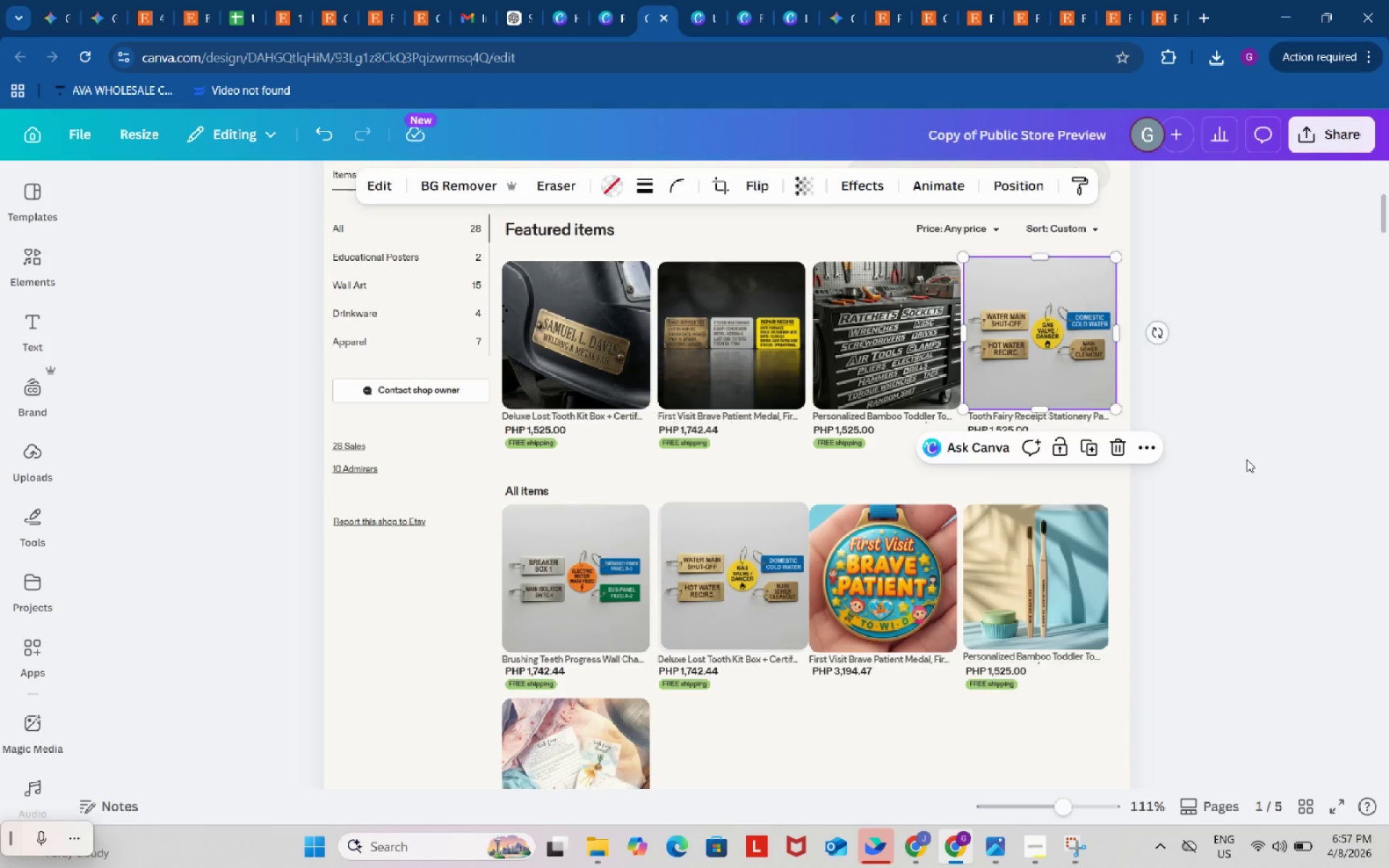 
double_click([1246, 459])
 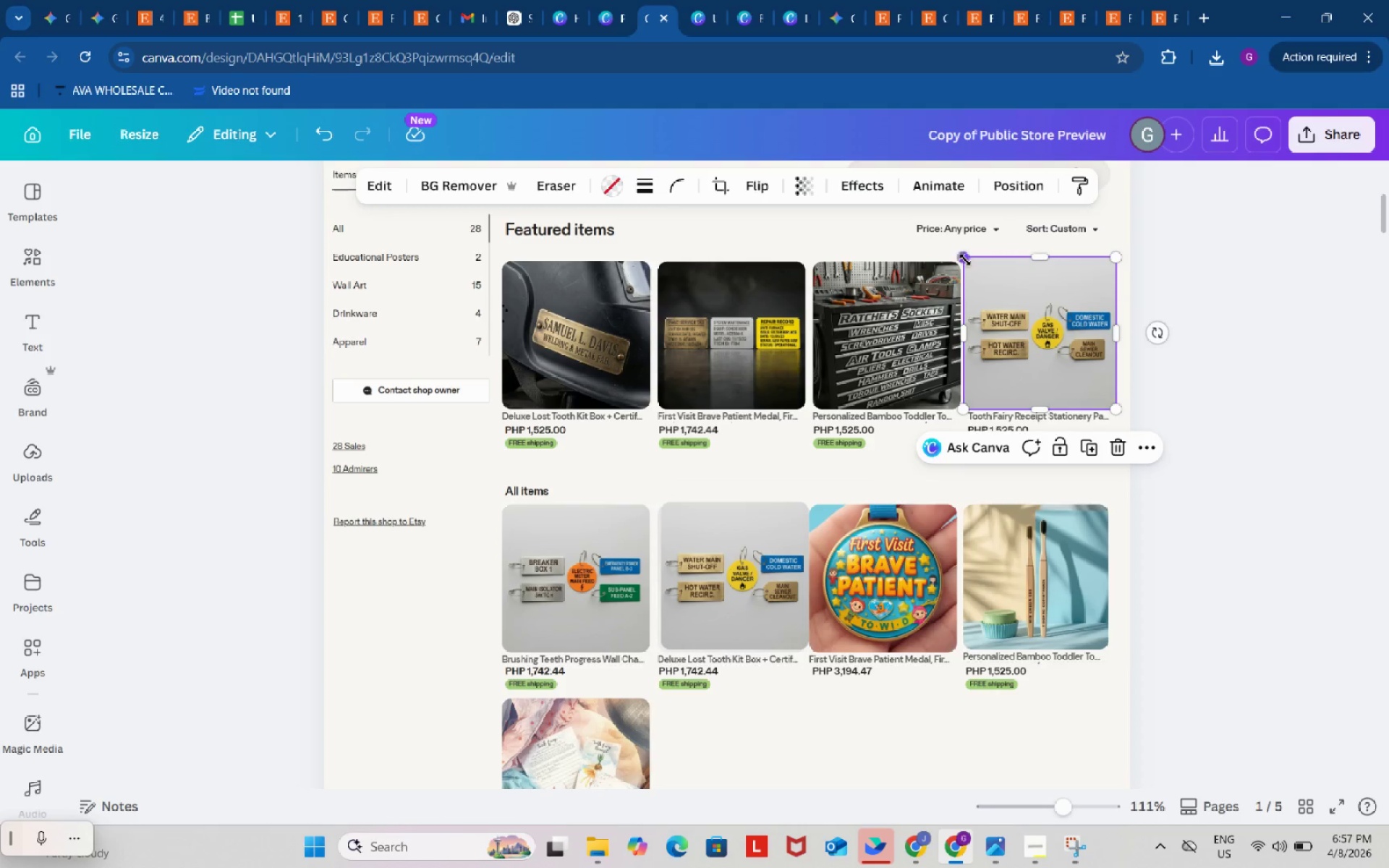 
left_click([1250, 358])
 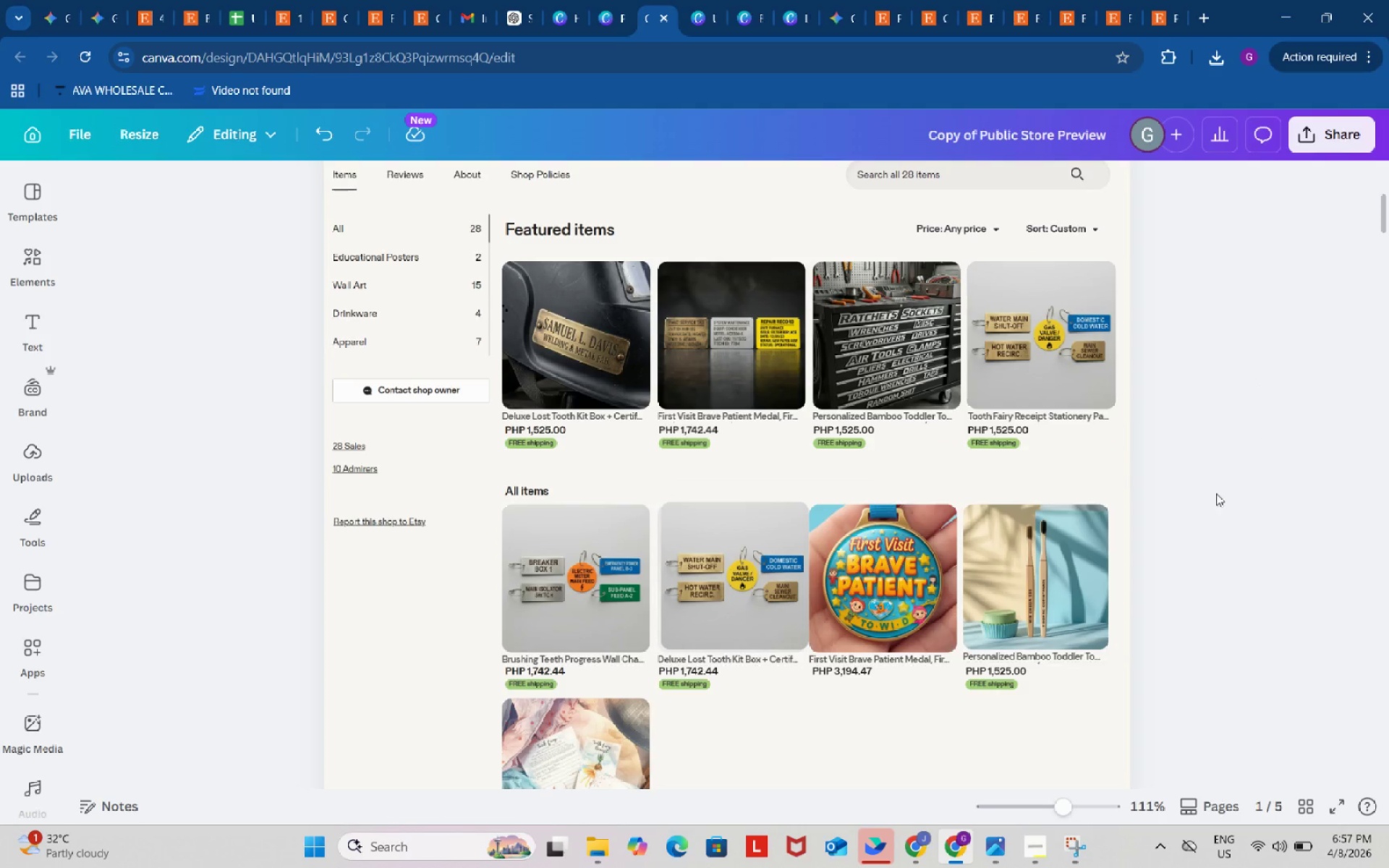 
left_click_drag(start_coordinate=[744, 578], to_coordinate=[739, 581])
 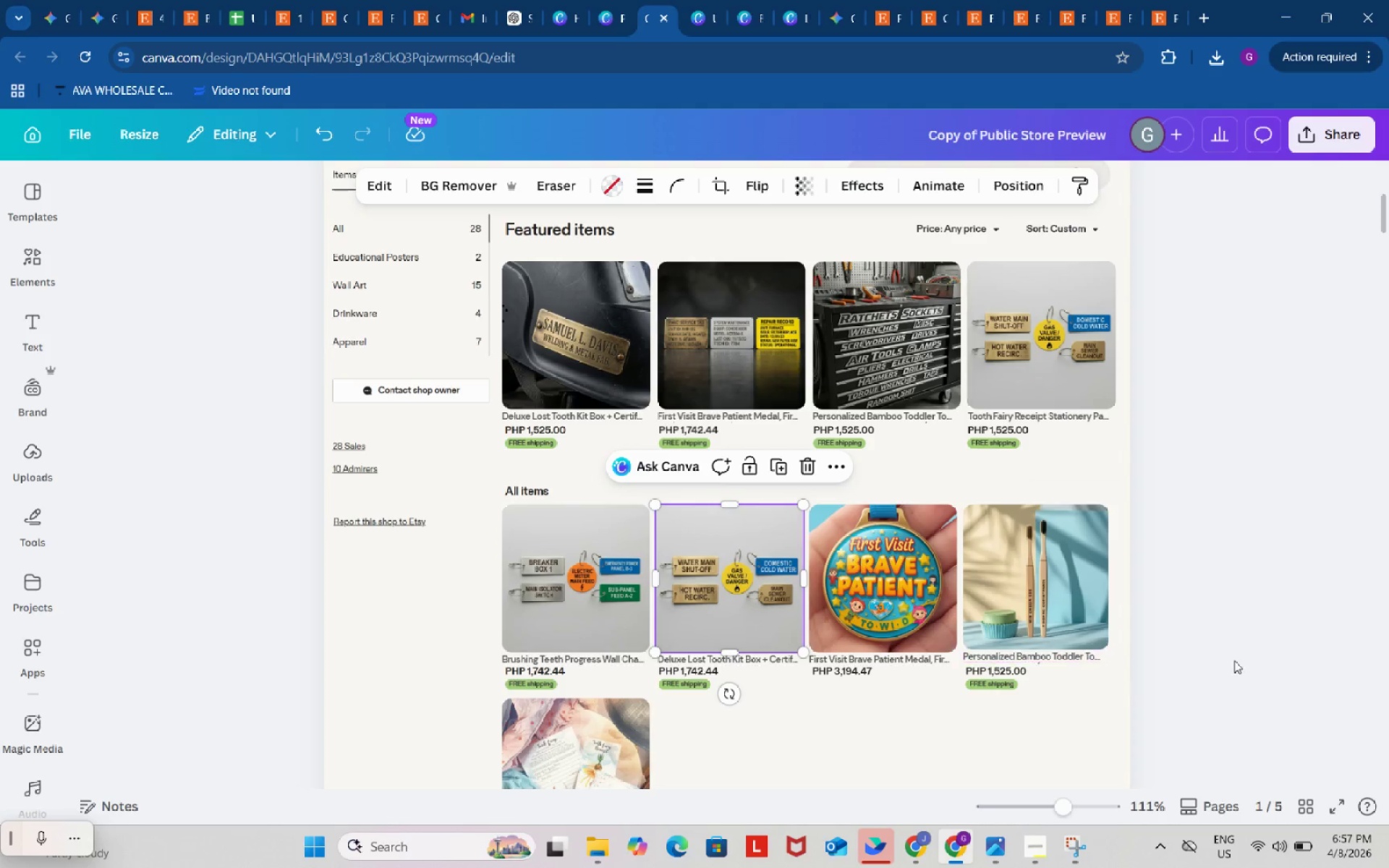 
left_click([1235, 655])
 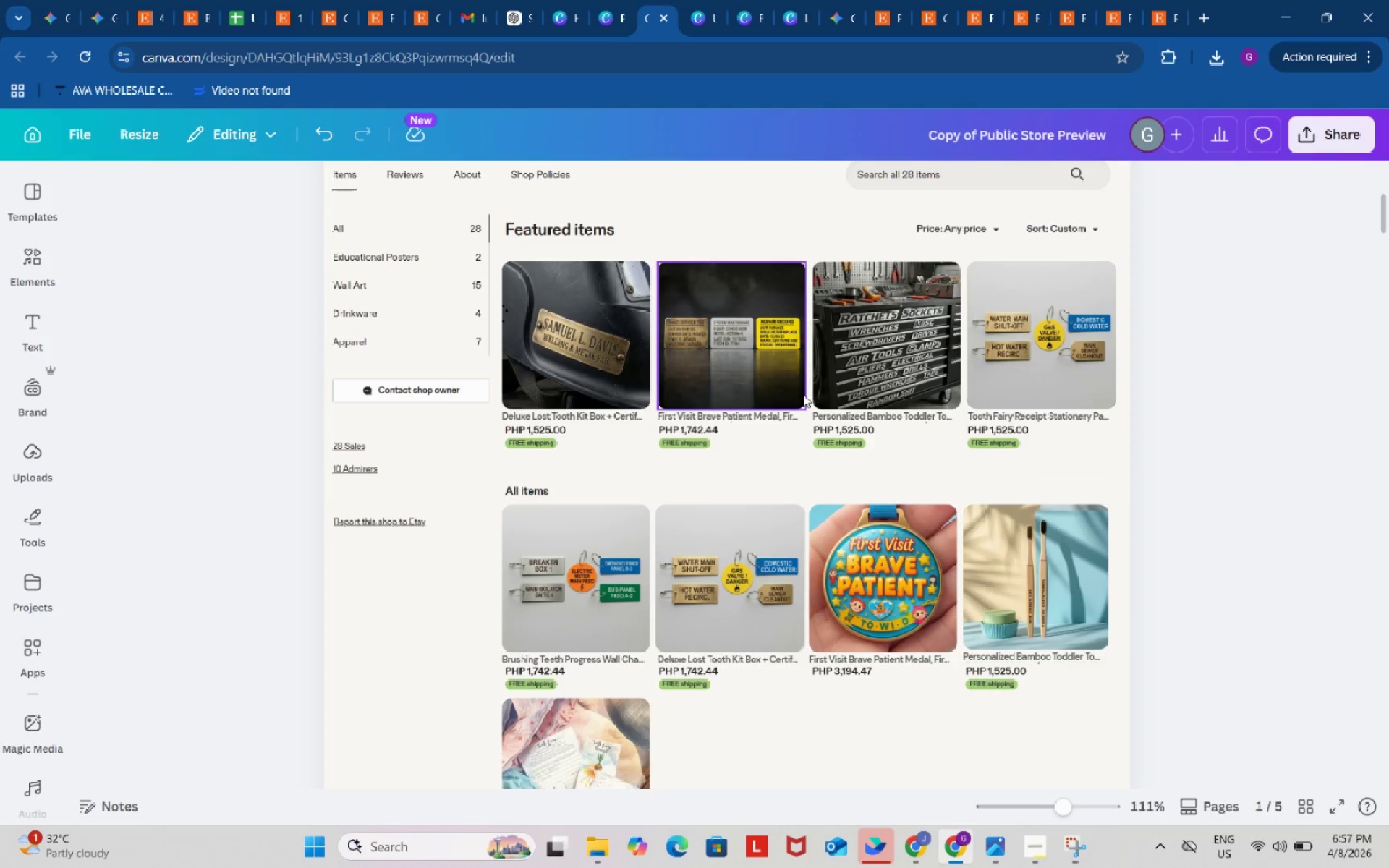 
left_click([873, 364])
 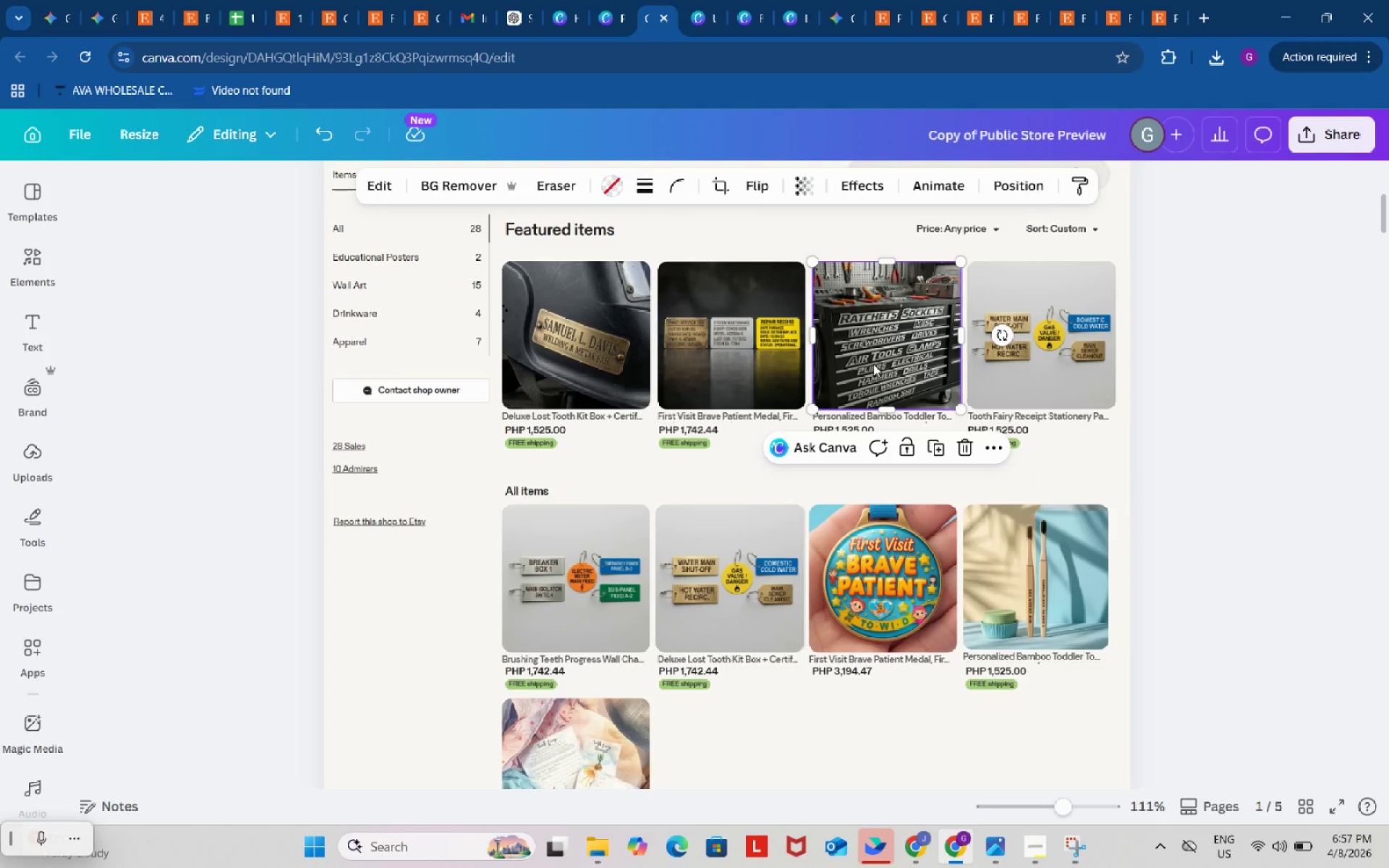 
key(Control+ControlLeft)
 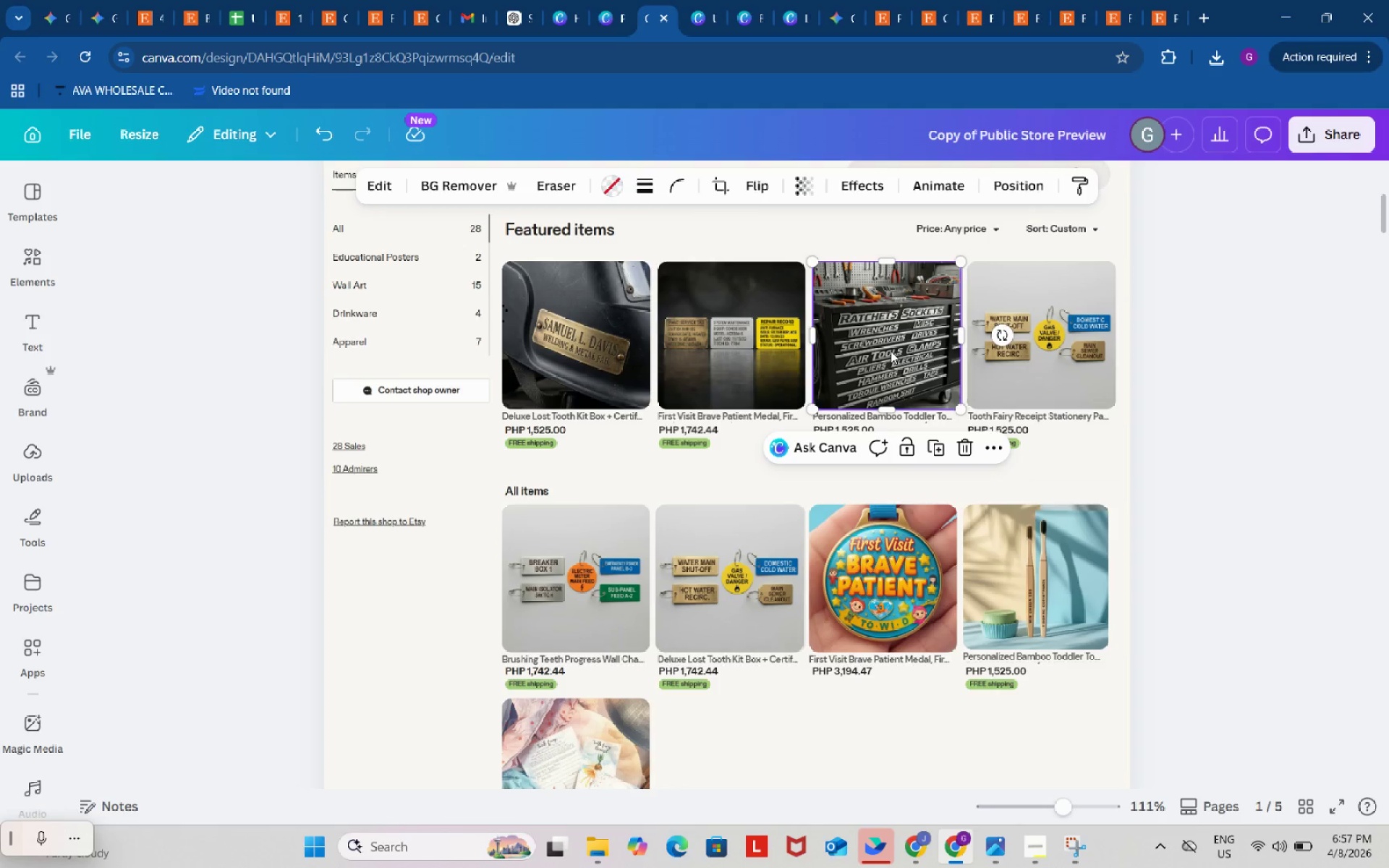 
key(Control+C)
 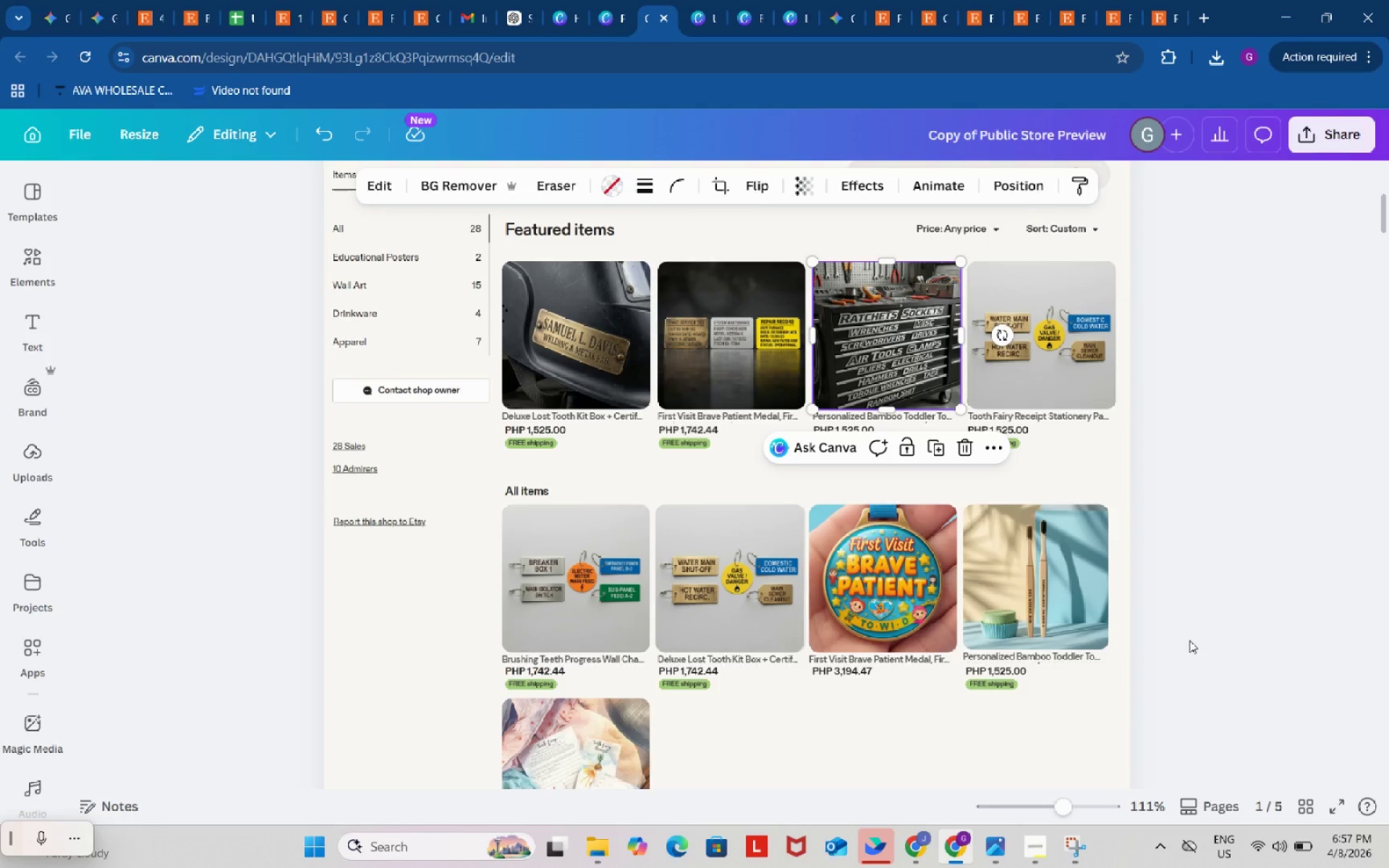 
left_click([1191, 636])
 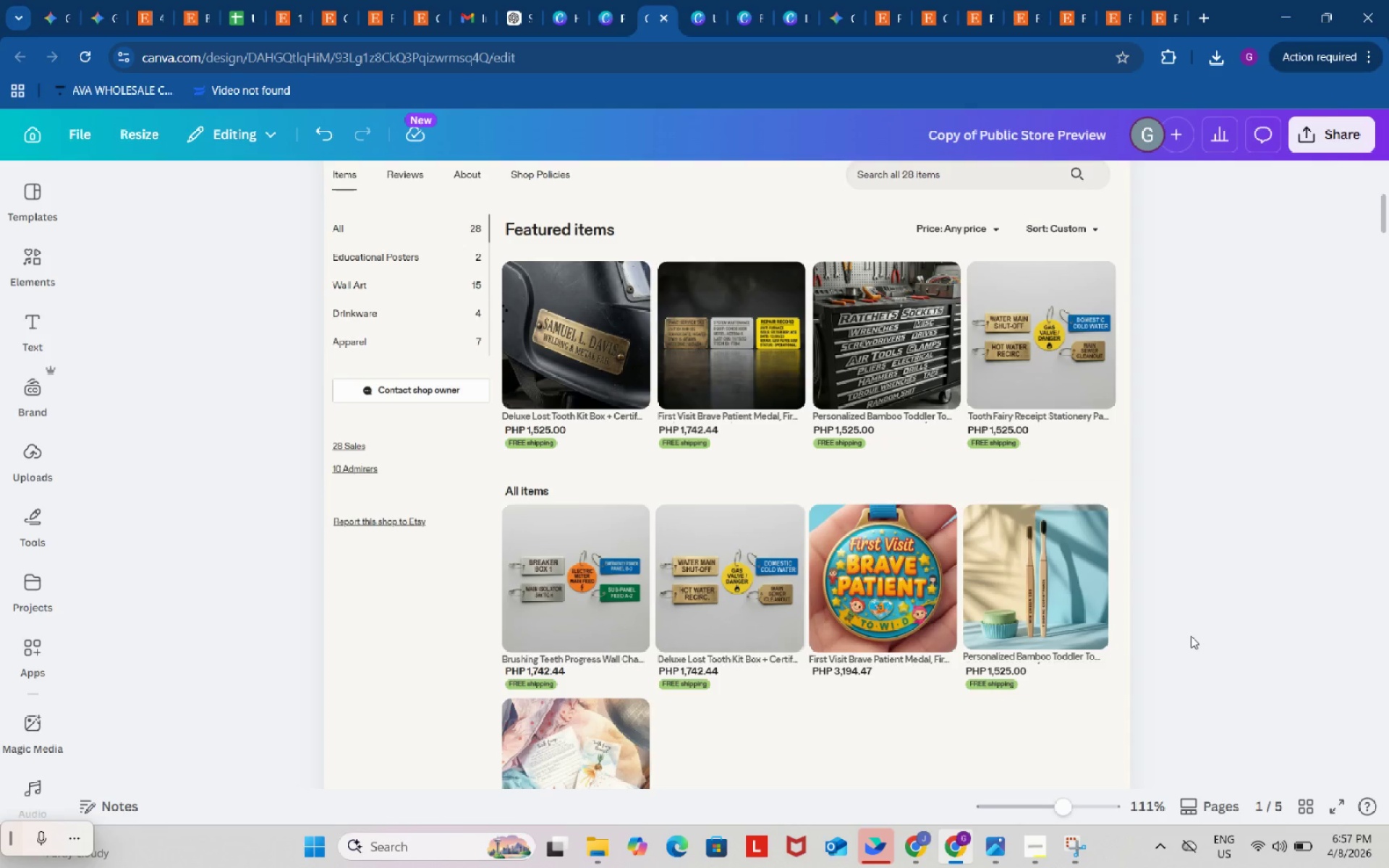 
key(Control+ControlLeft)
 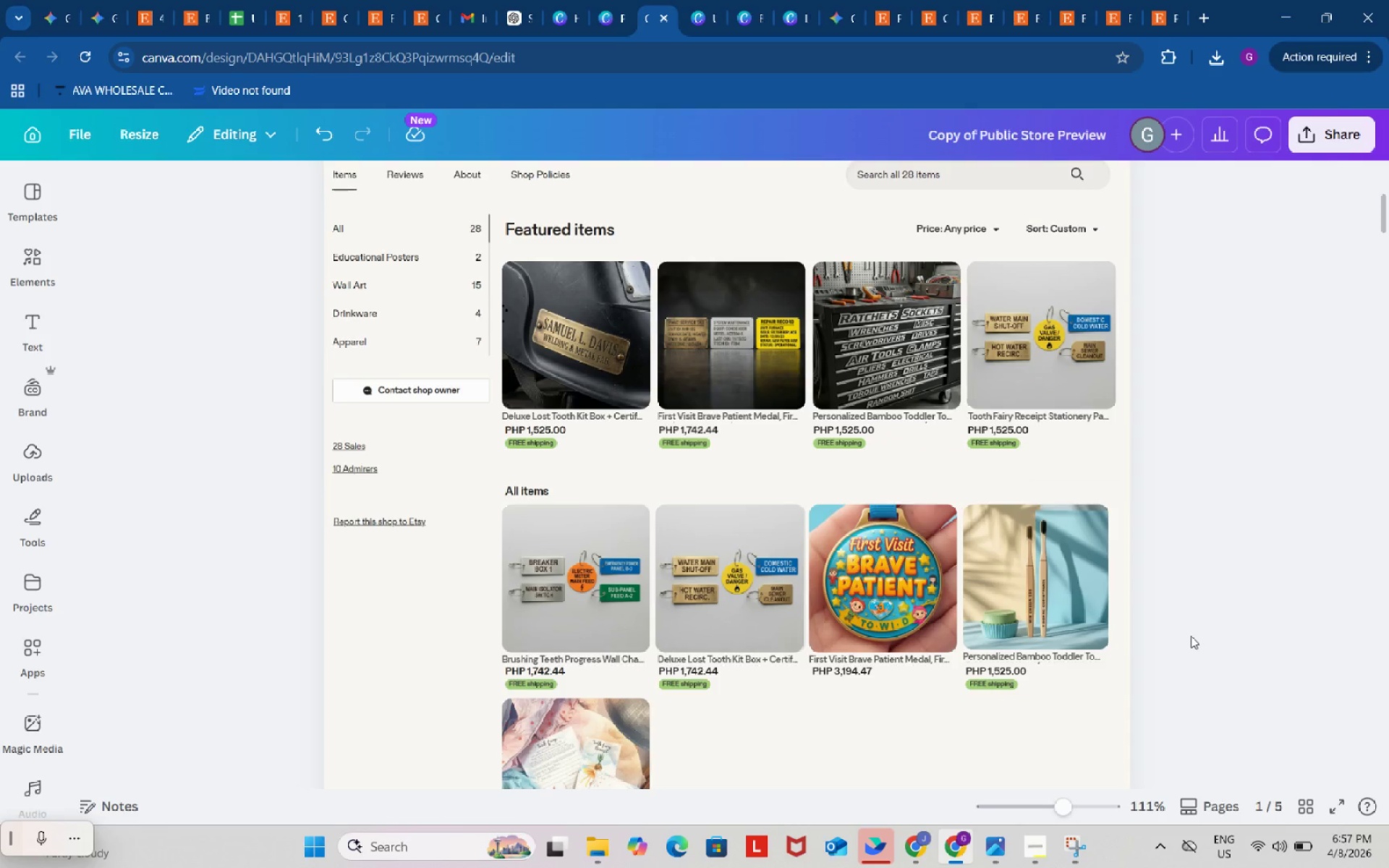 
key(Control+V)
 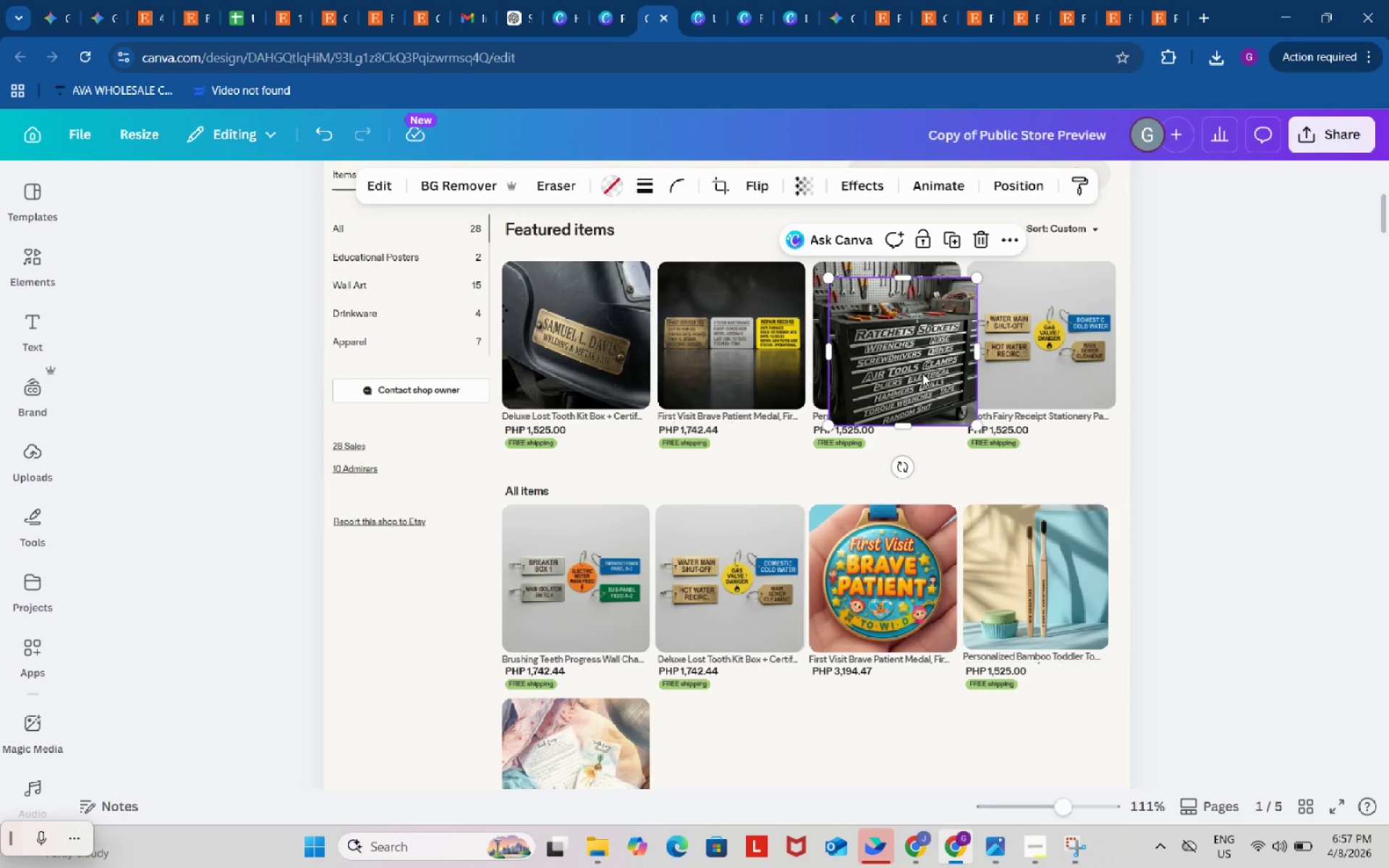 
left_click_drag(start_coordinate=[909, 352], to_coordinate=[890, 580])
 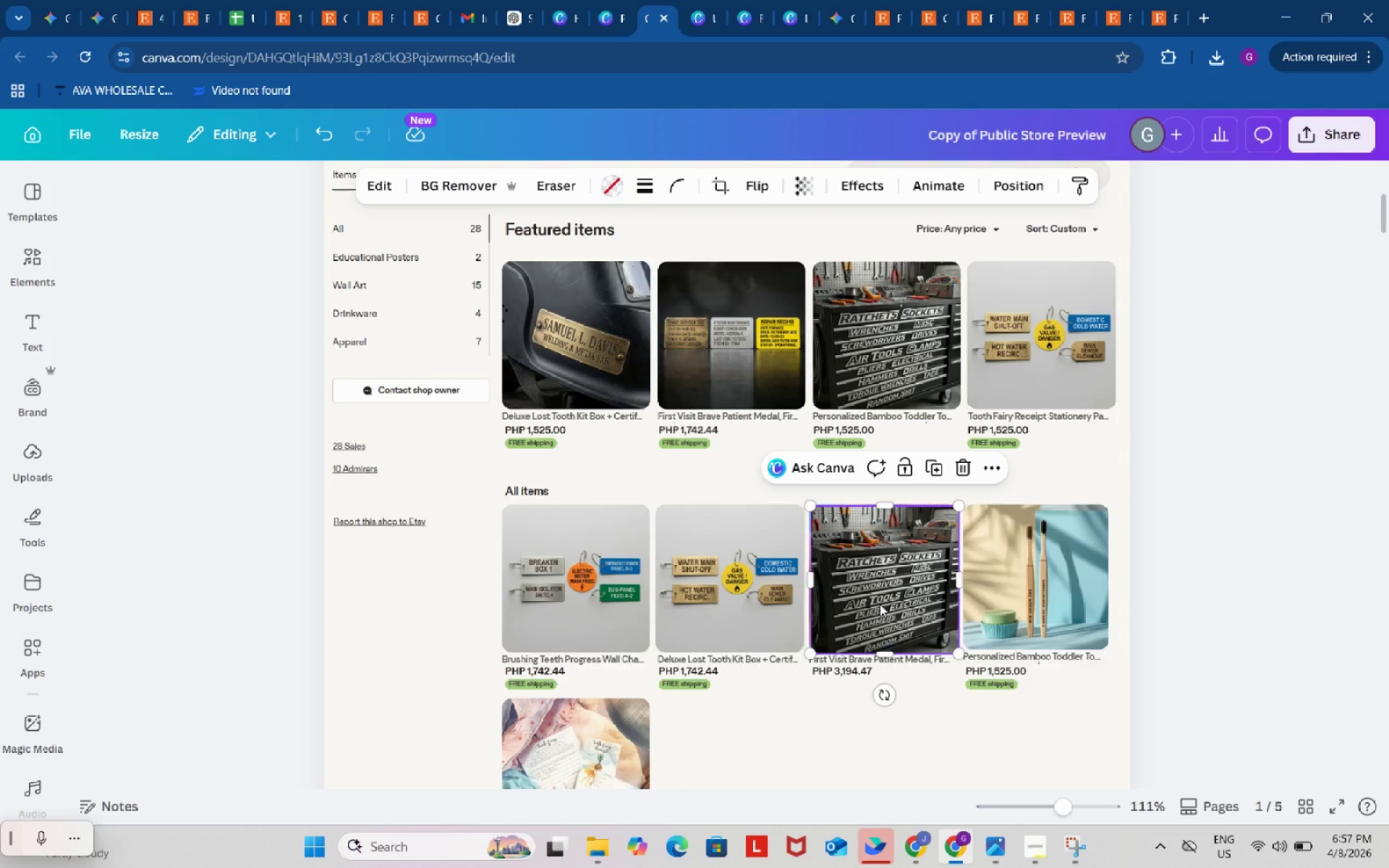 
mouse_move([891, 618])
 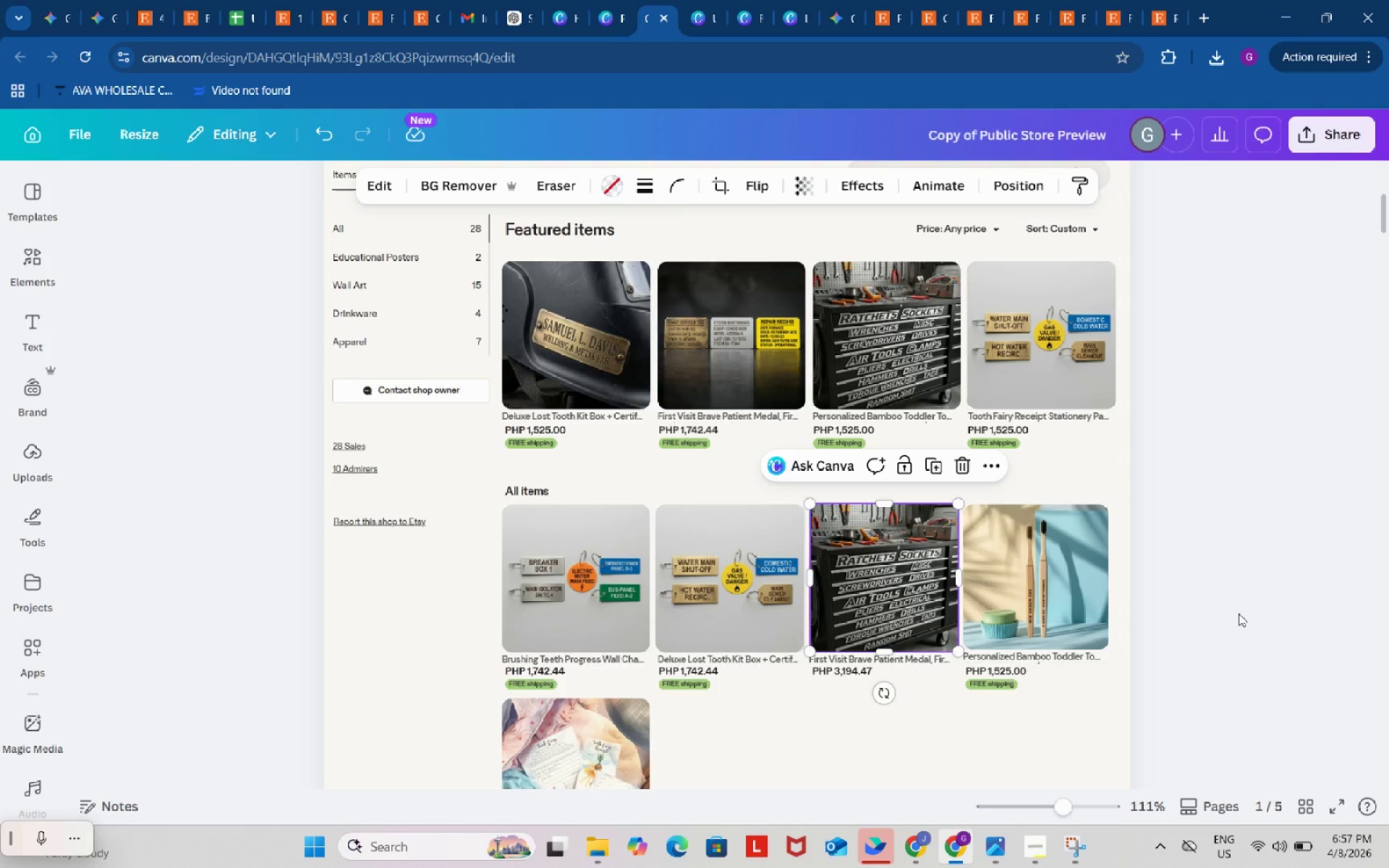 
left_click([1239, 613])
 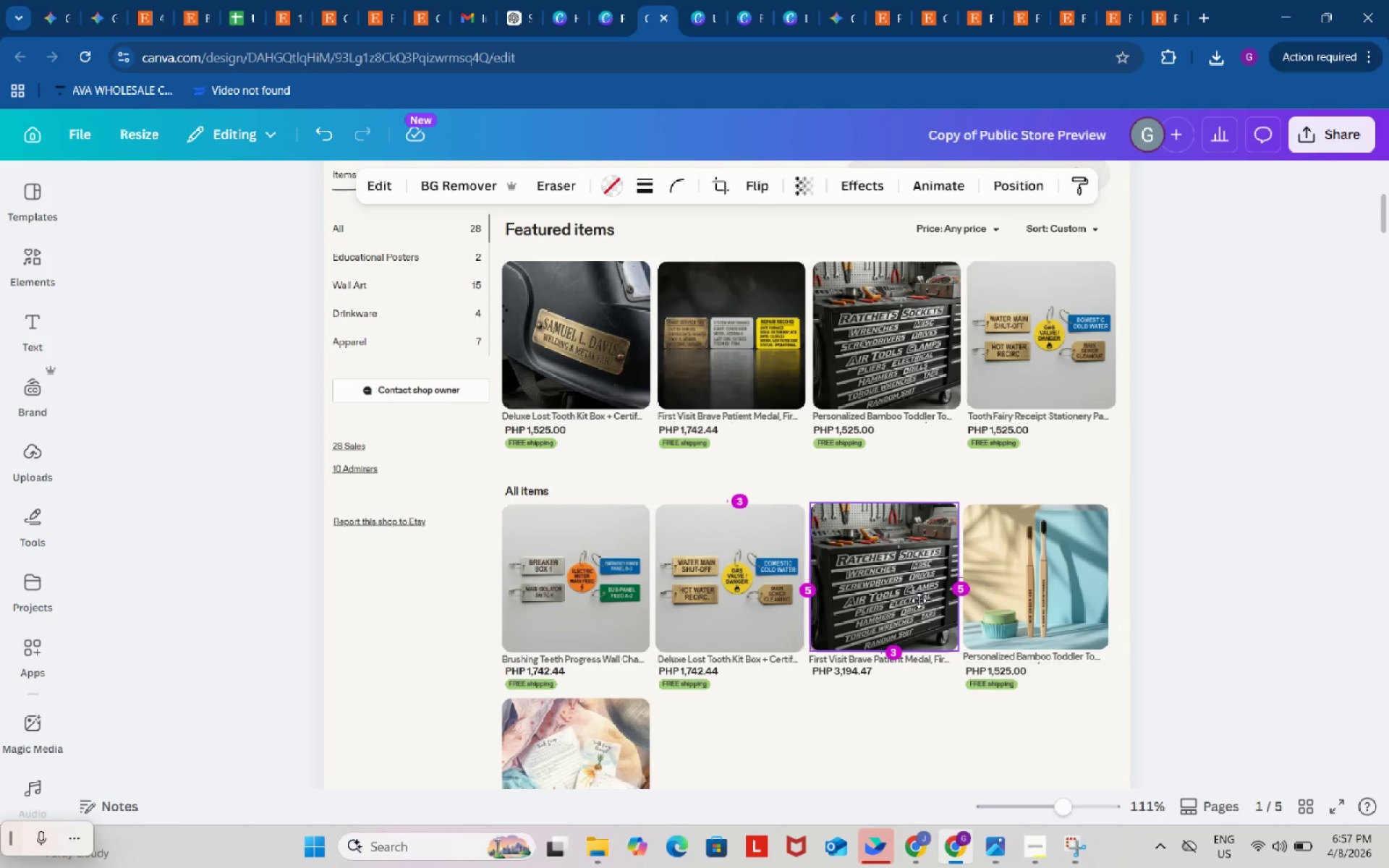 
wait(5.49)
 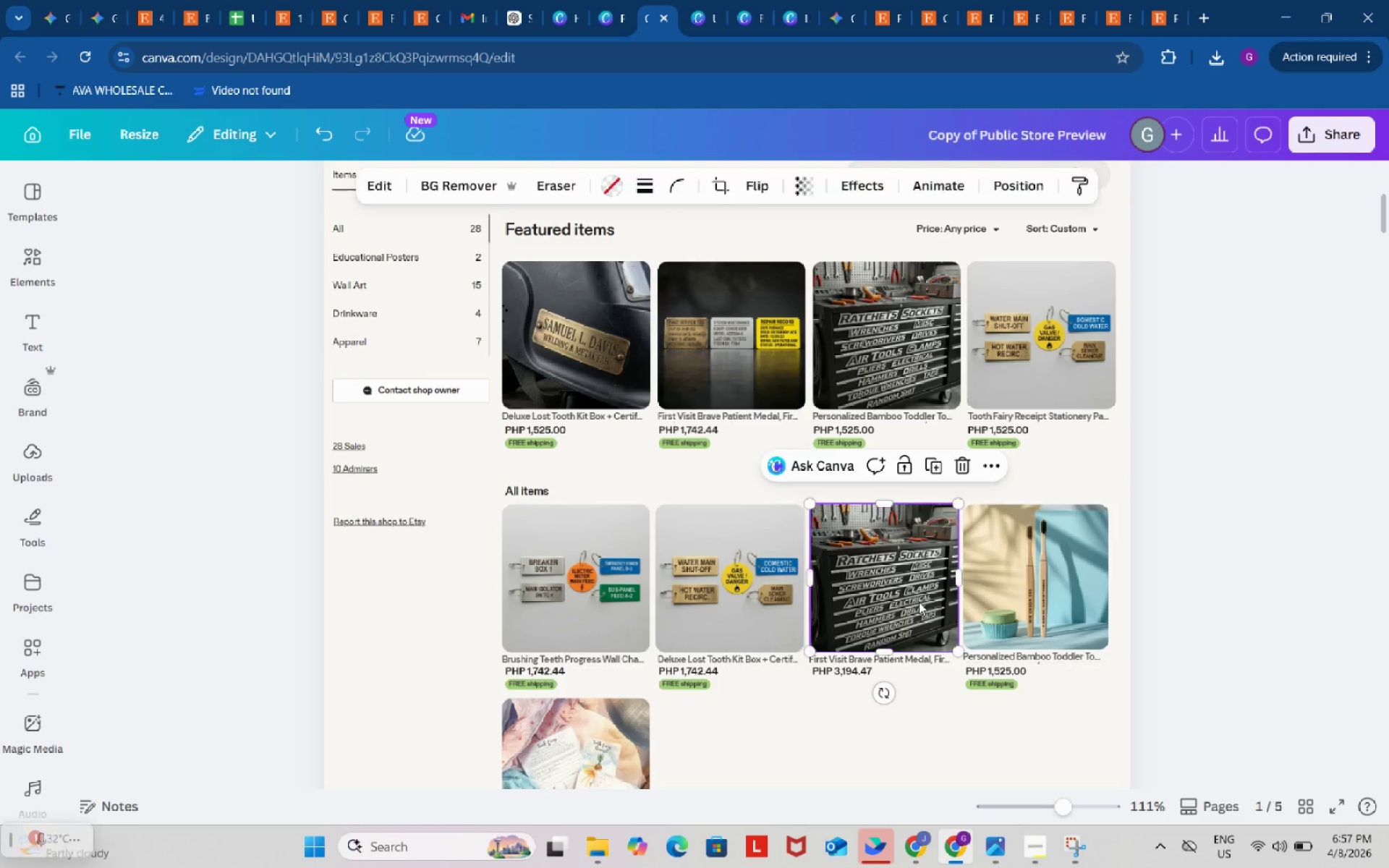 
left_click([1206, 597])
 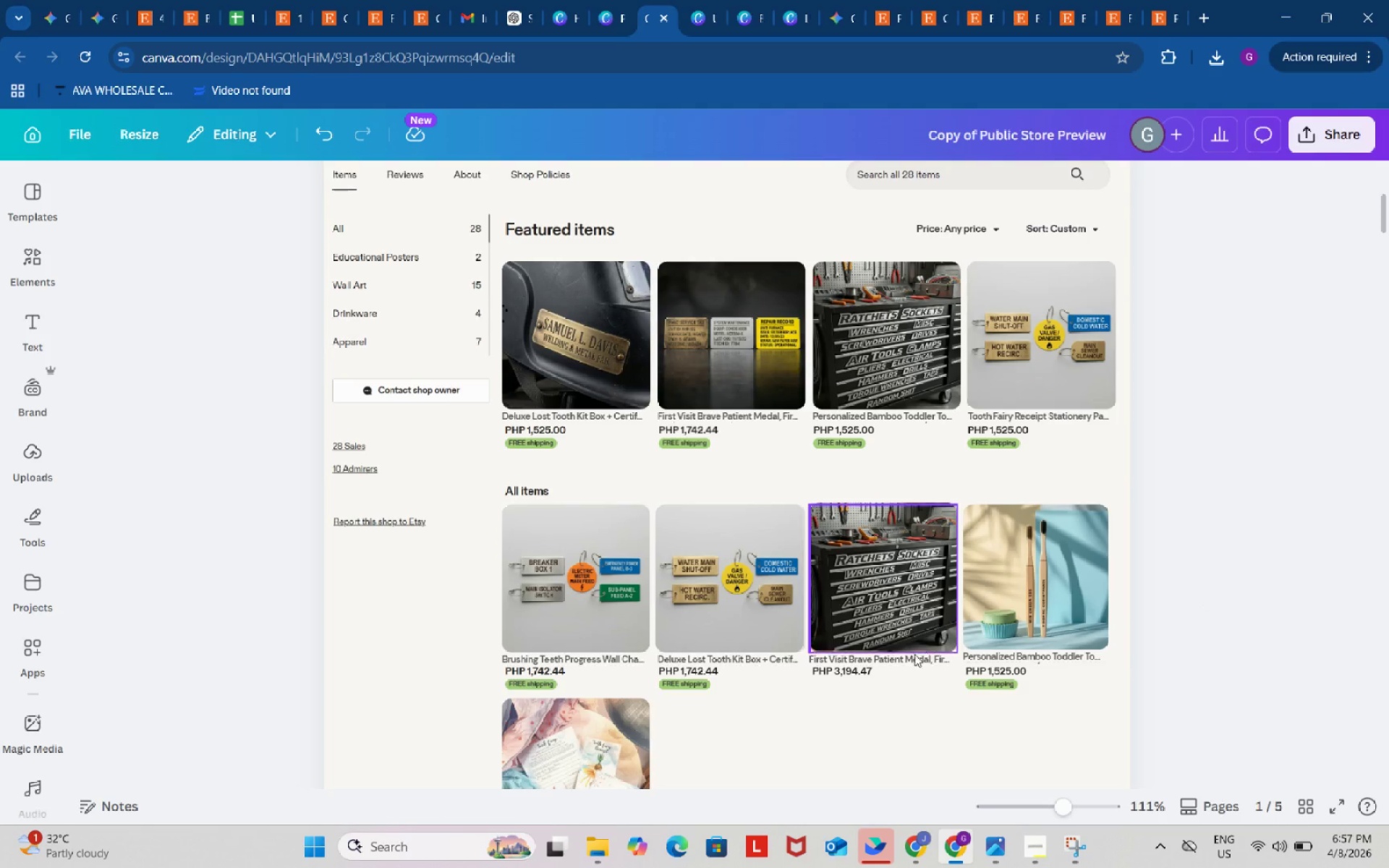 
wait(6.25)
 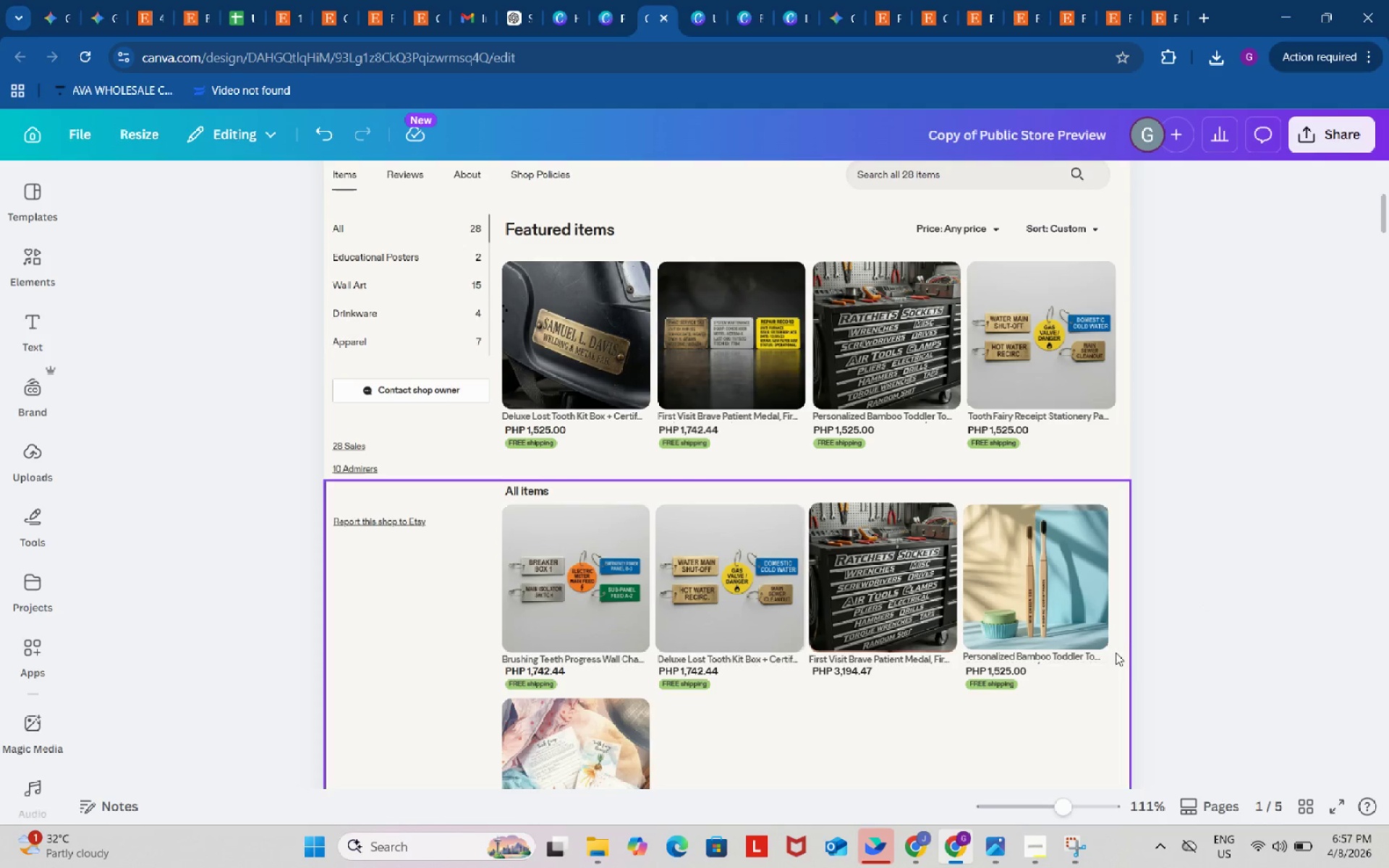 
left_click_drag(start_coordinate=[810, 652], to_coordinate=[810, 656])
 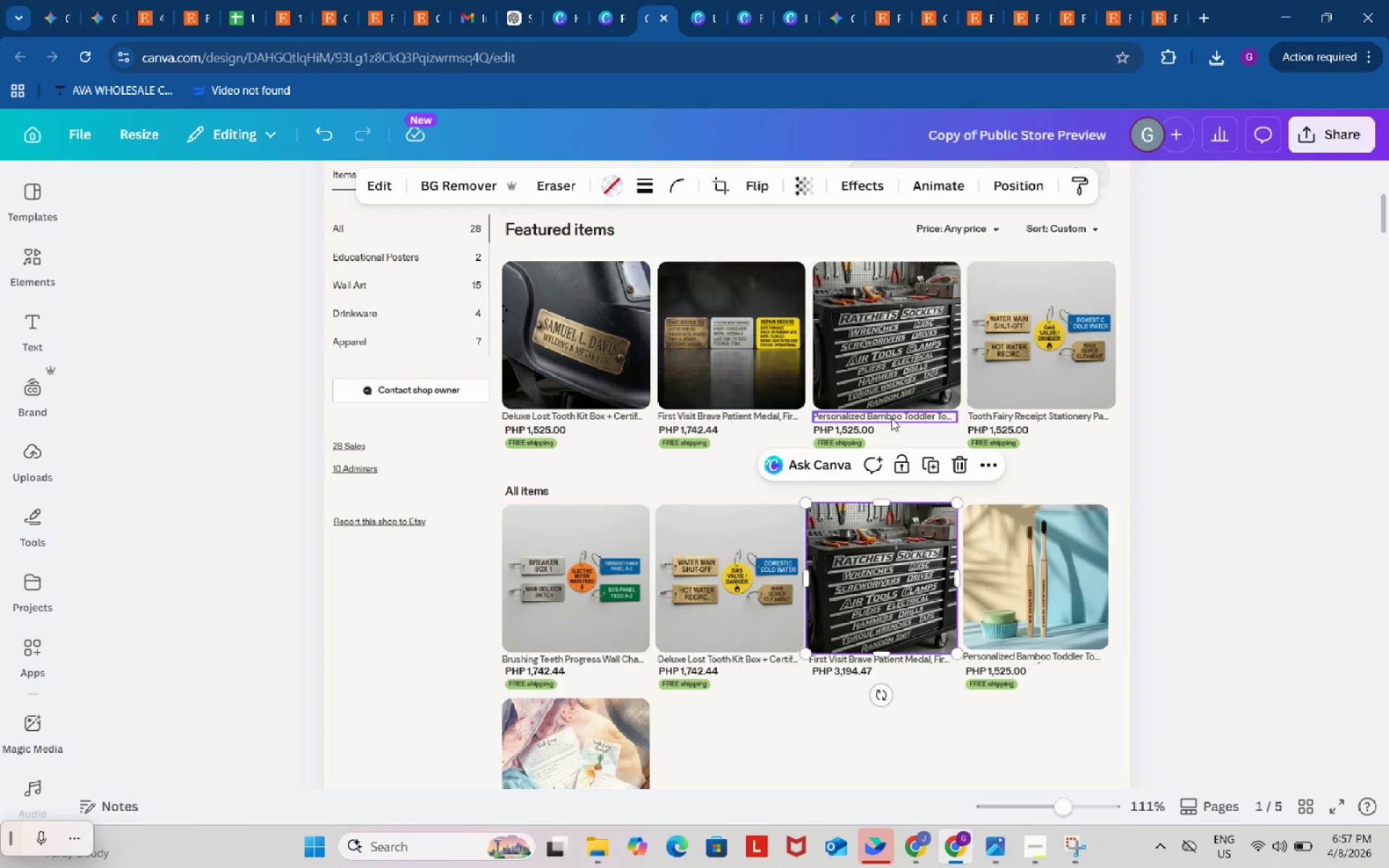 
left_click([891, 418])
 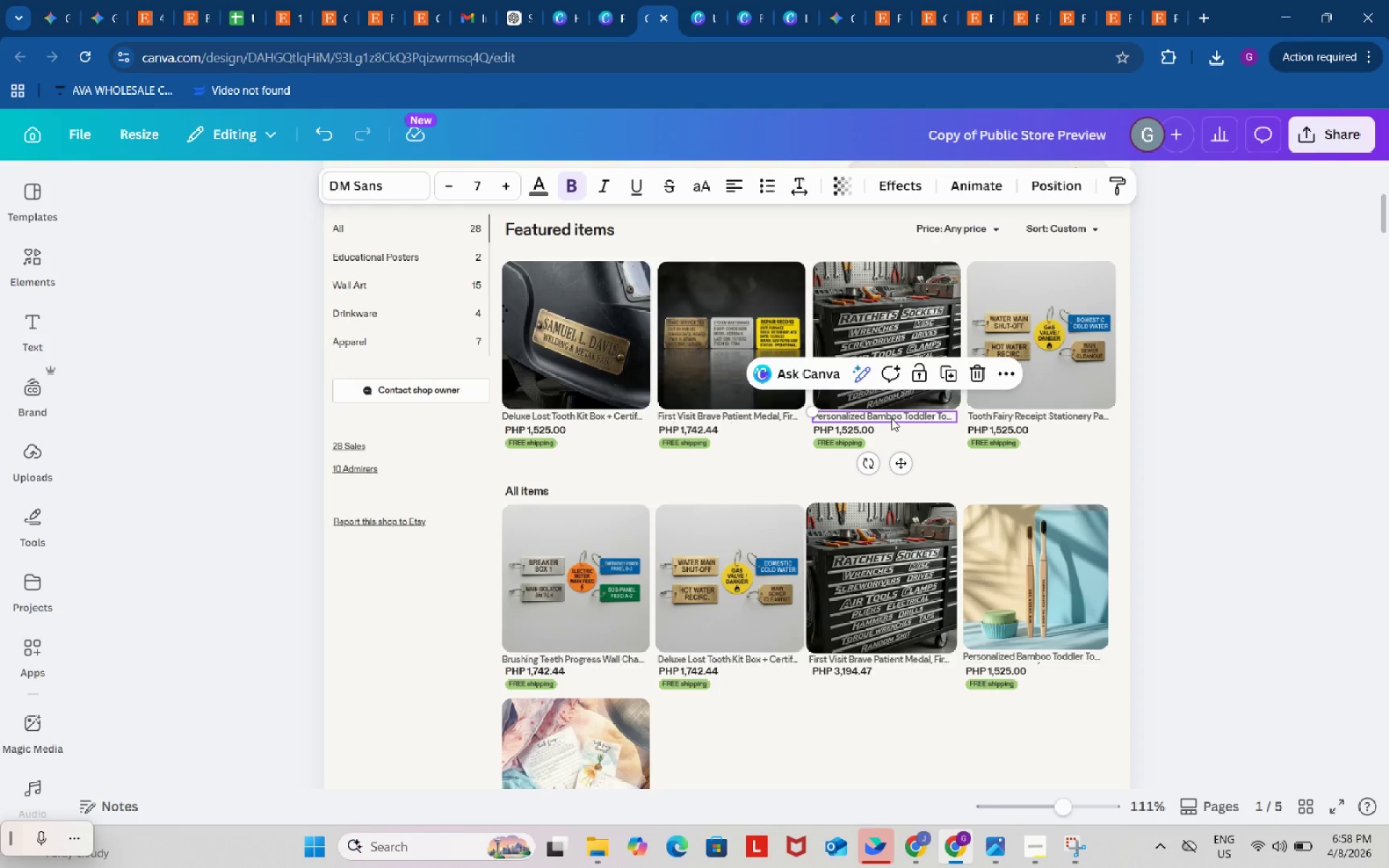 
wait(8.03)
 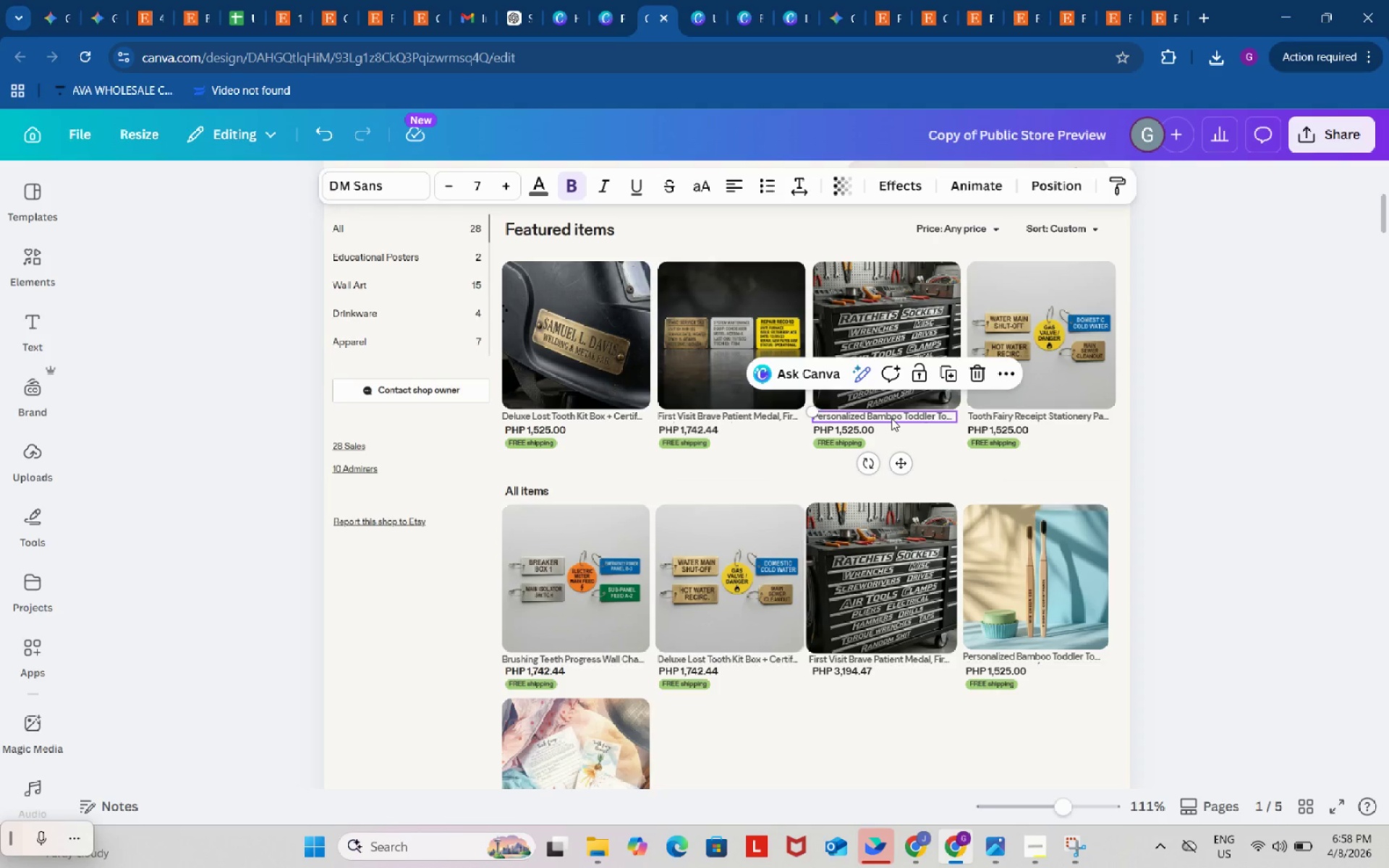 
left_click([851, 433])
 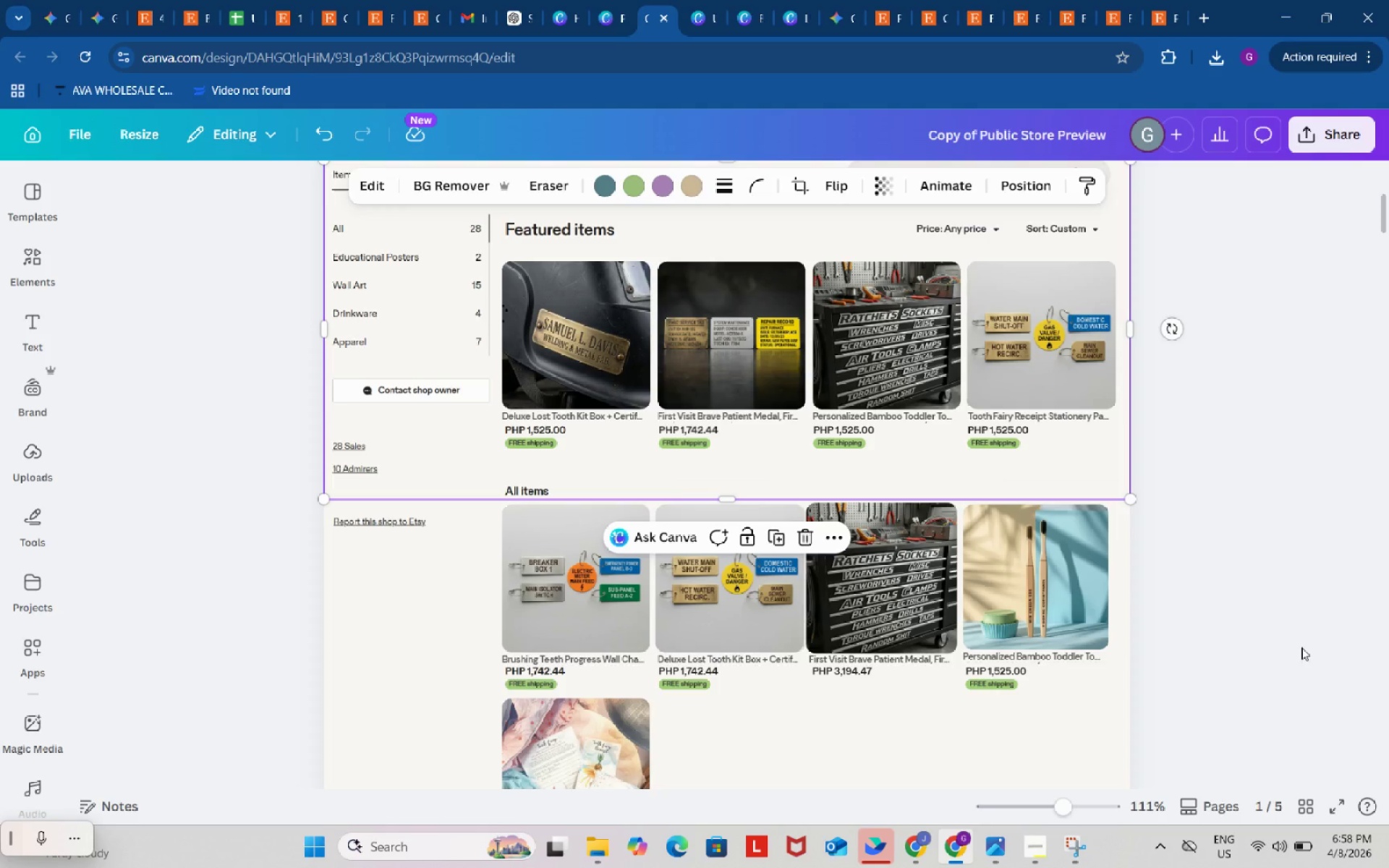 
left_click([1301, 647])
 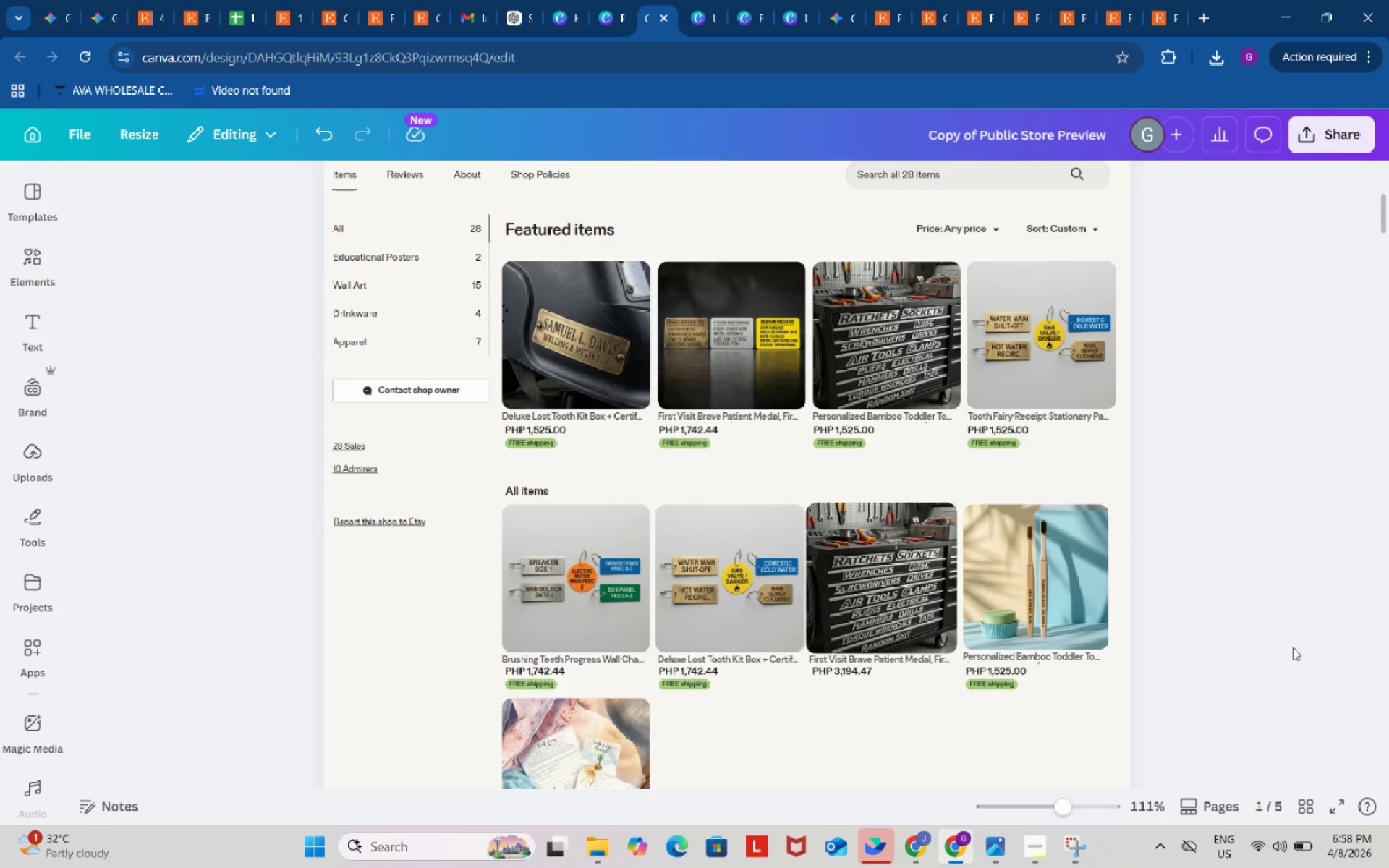 
scroll: coordinate [1293, 647], scroll_direction: down, amount: 2.0
 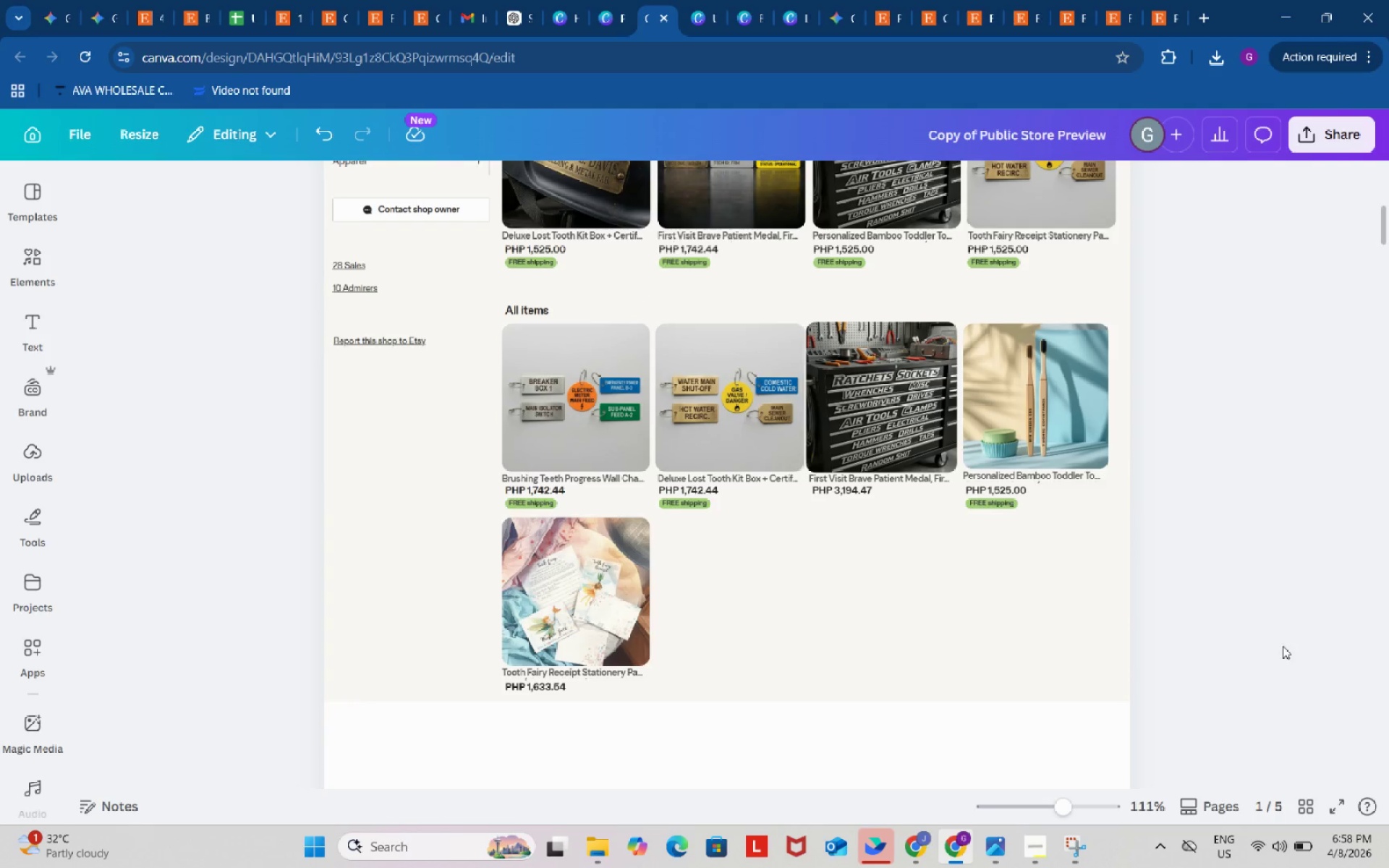 
wait(8.75)
 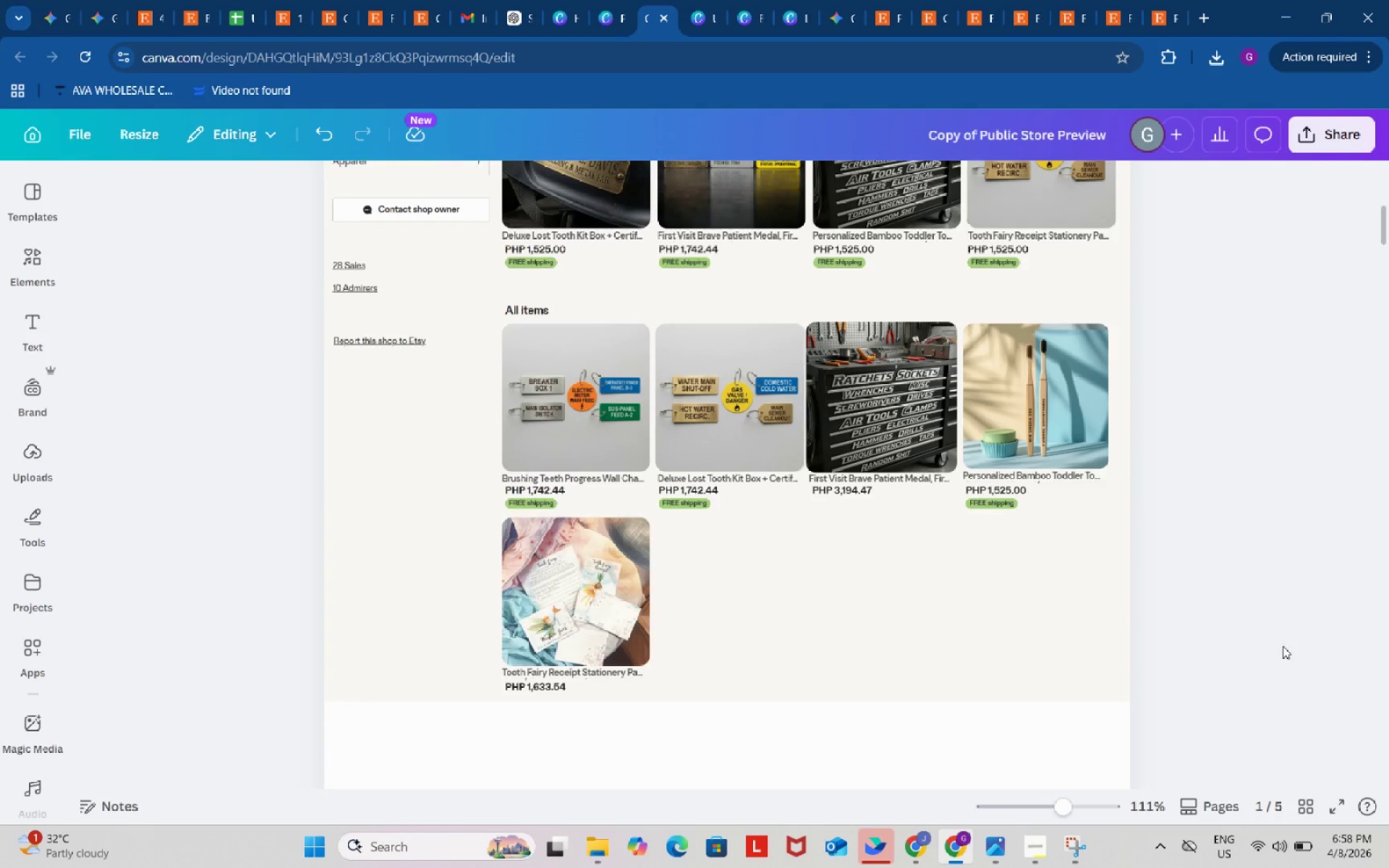 
double_click([1176, 571])
 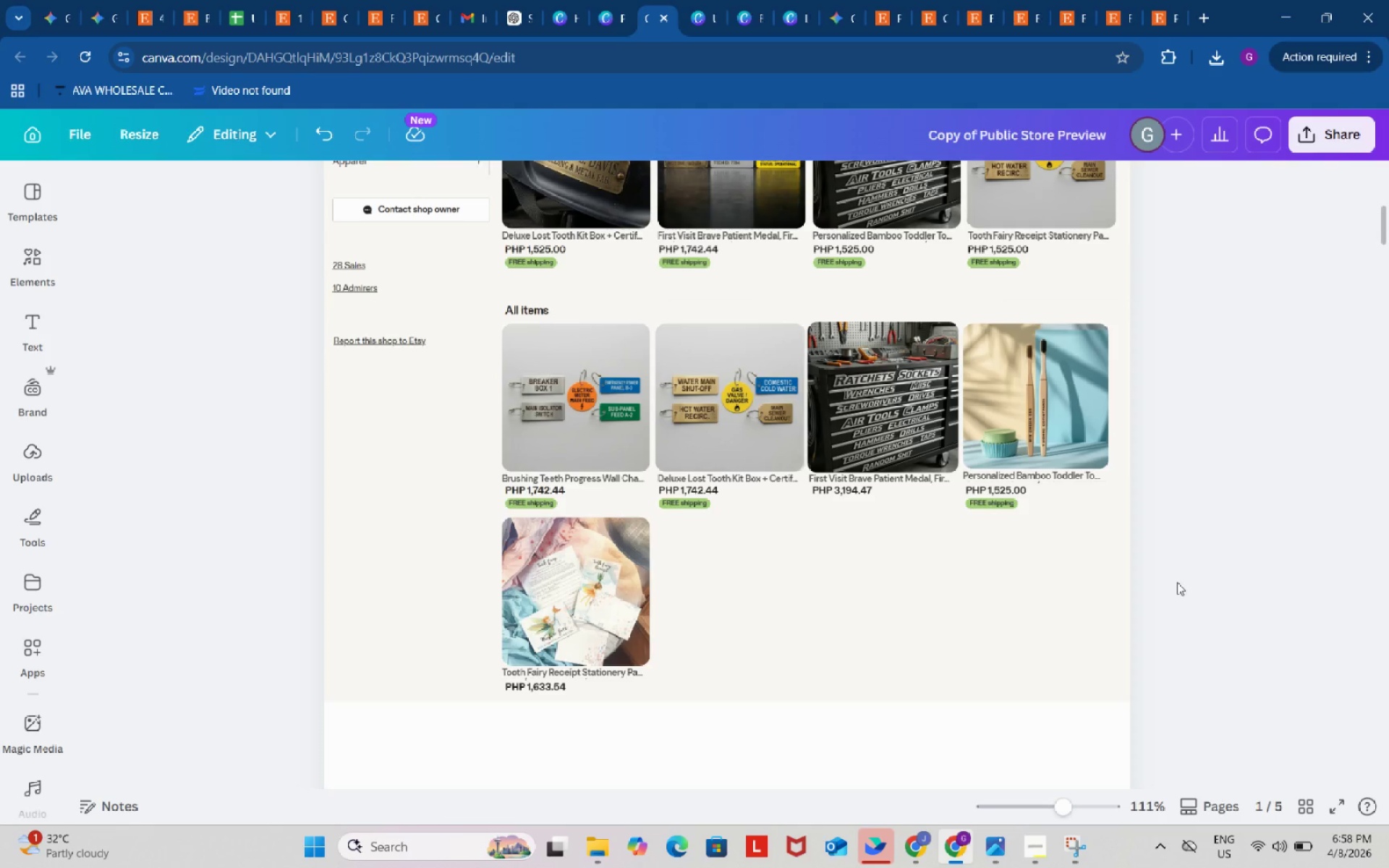 
scroll: coordinate [1171, 633], scroll_direction: up, amount: 2.0
 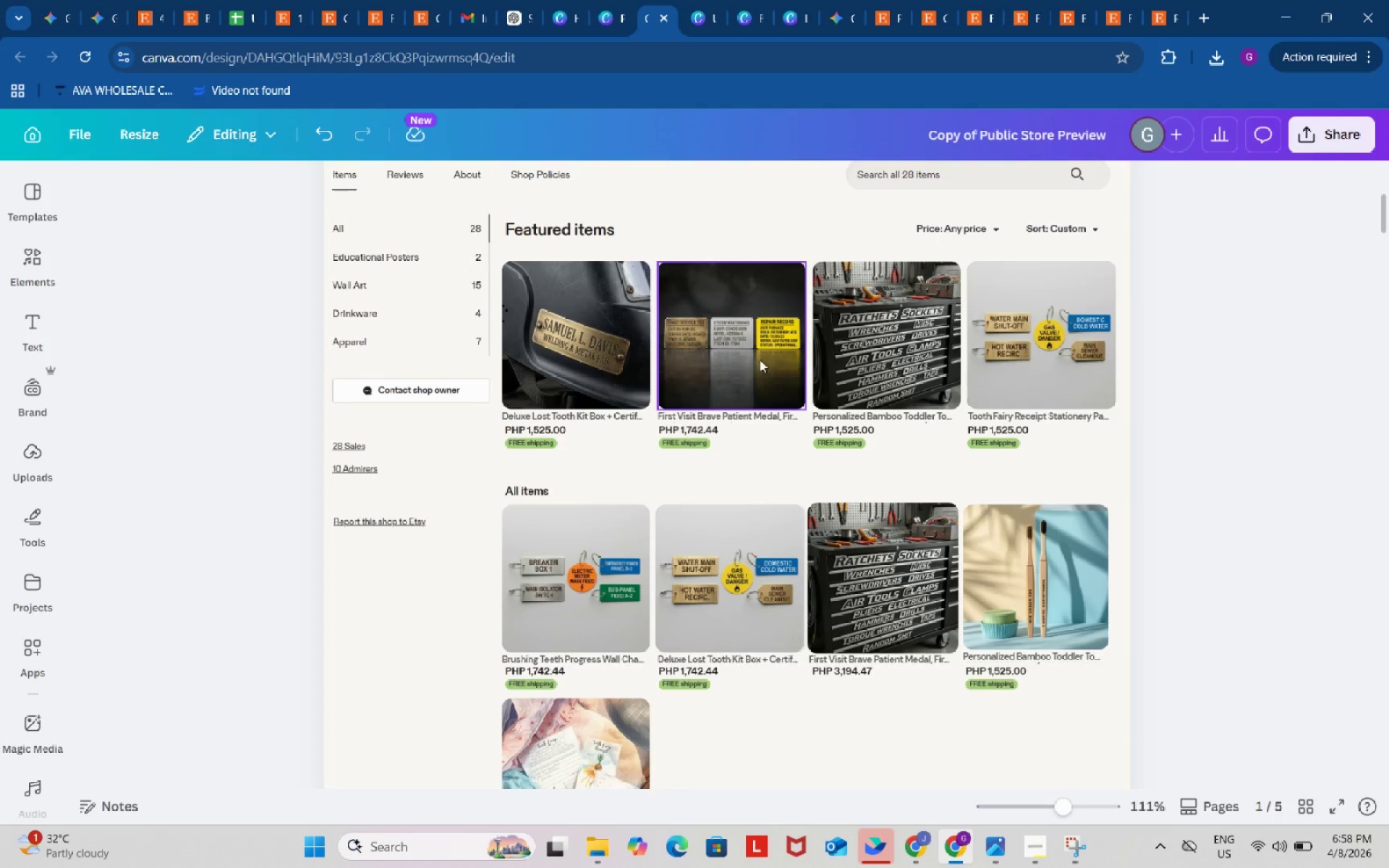 
left_click([755, 354])
 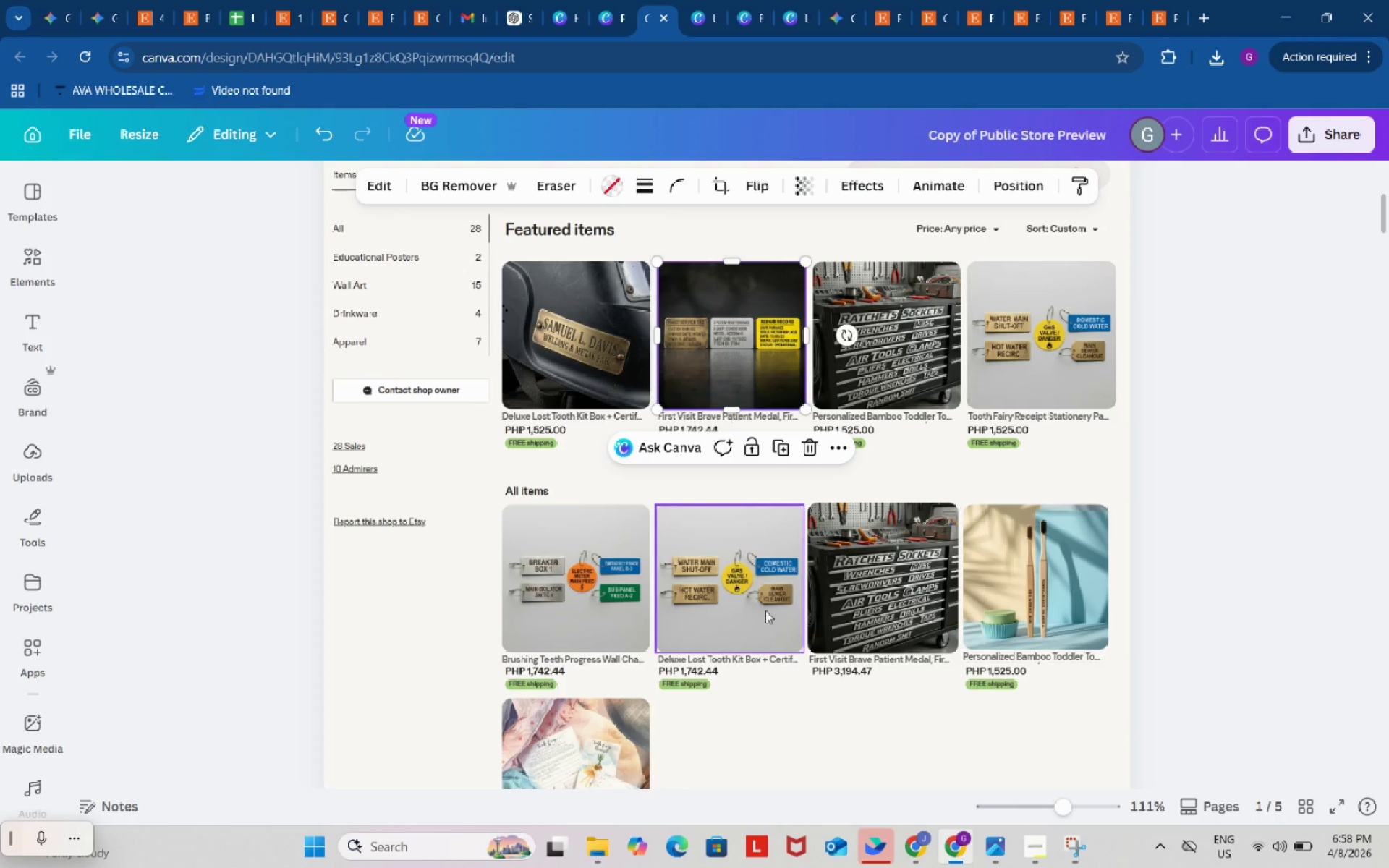 
wait(7.05)
 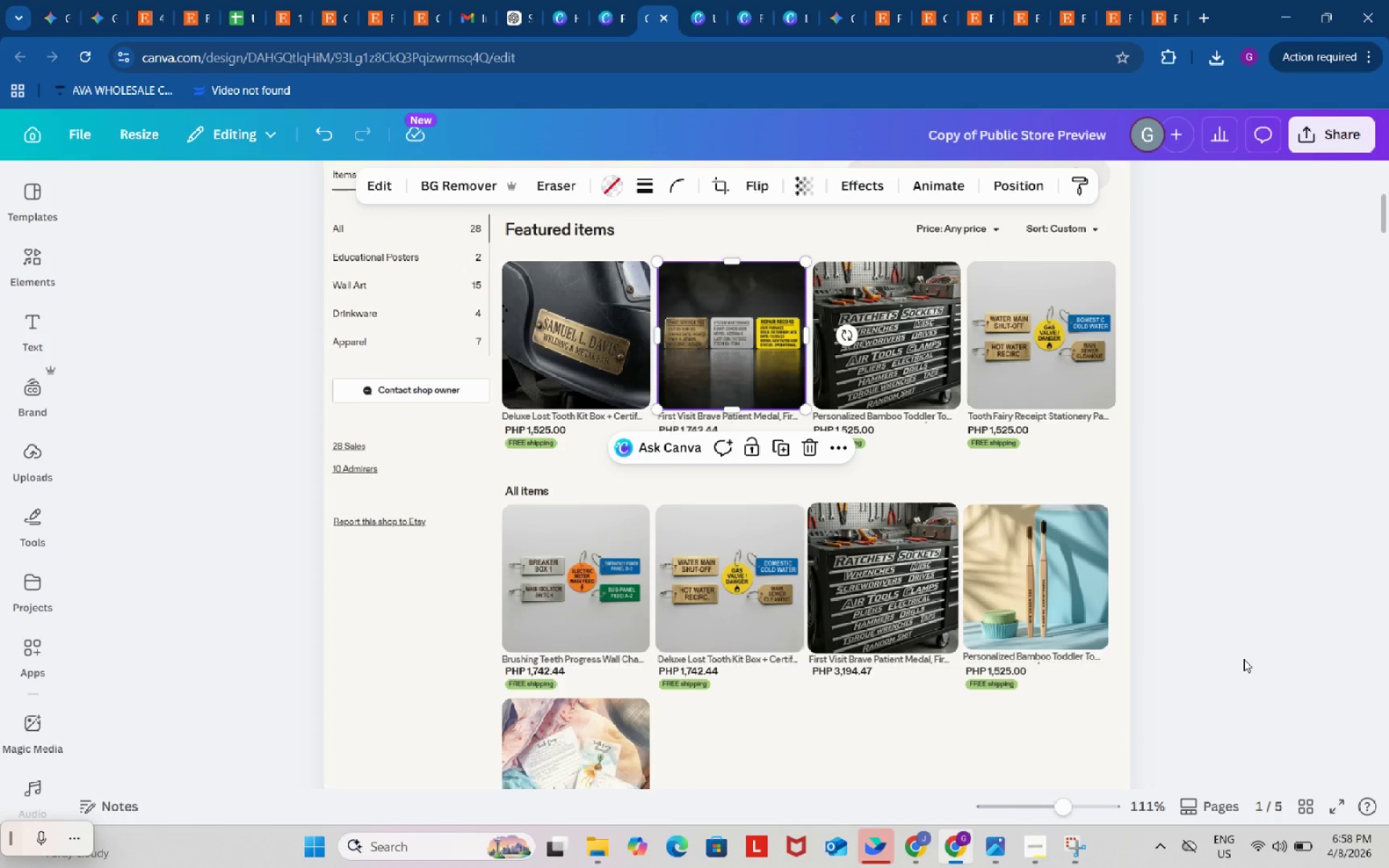 
left_click([763, 608])
 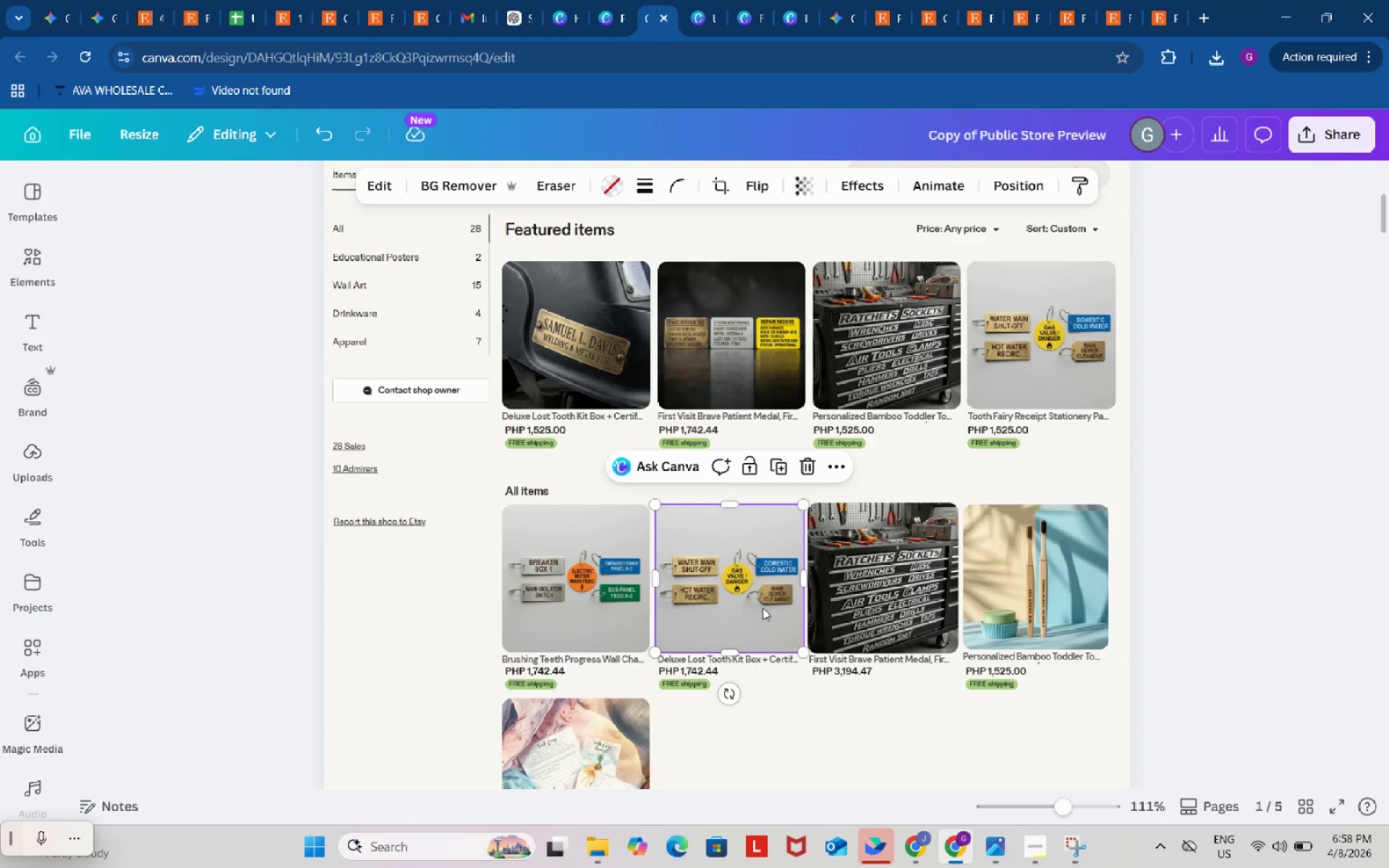 
key(Control+ControlLeft)
 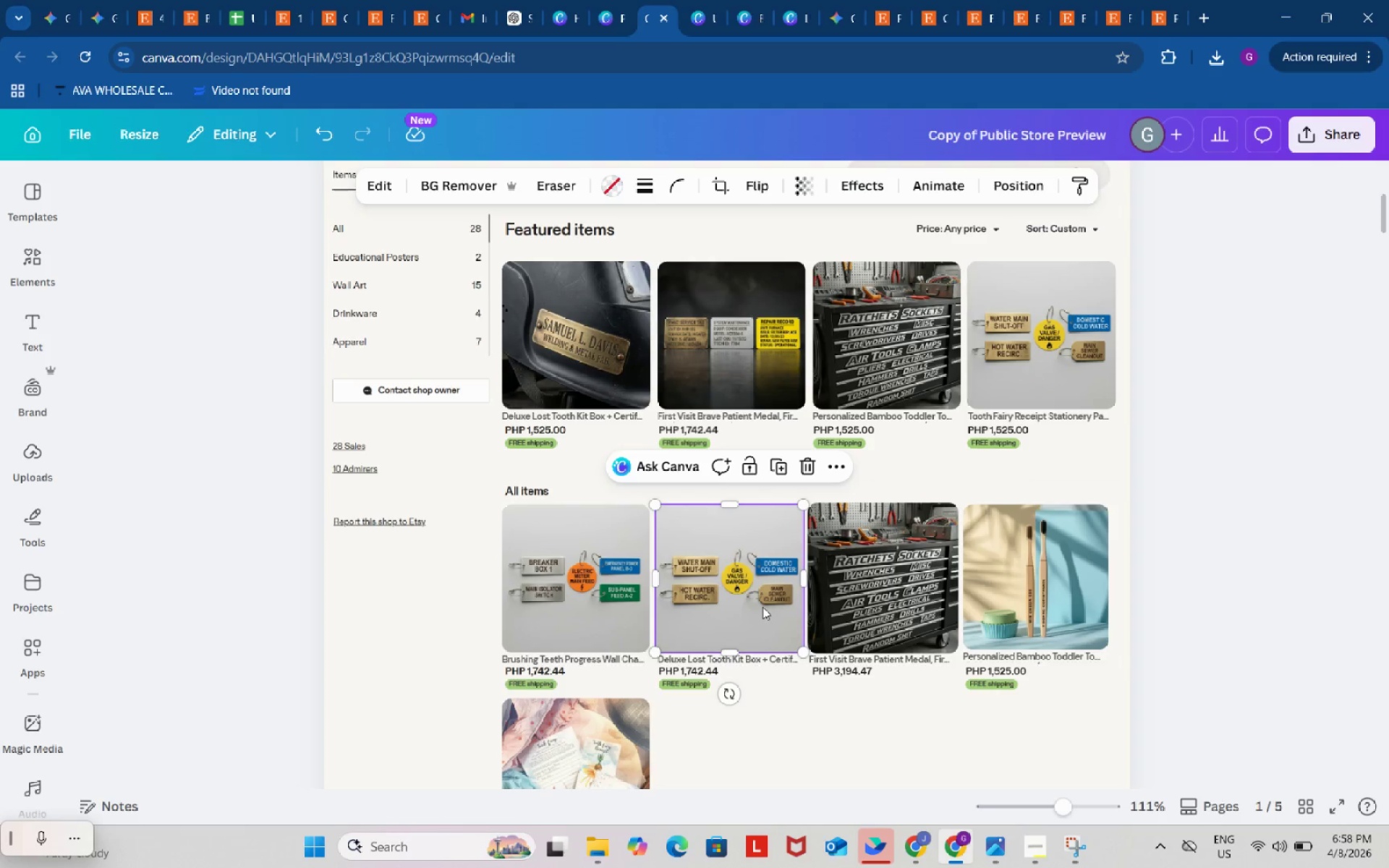 
key(Control+C)
 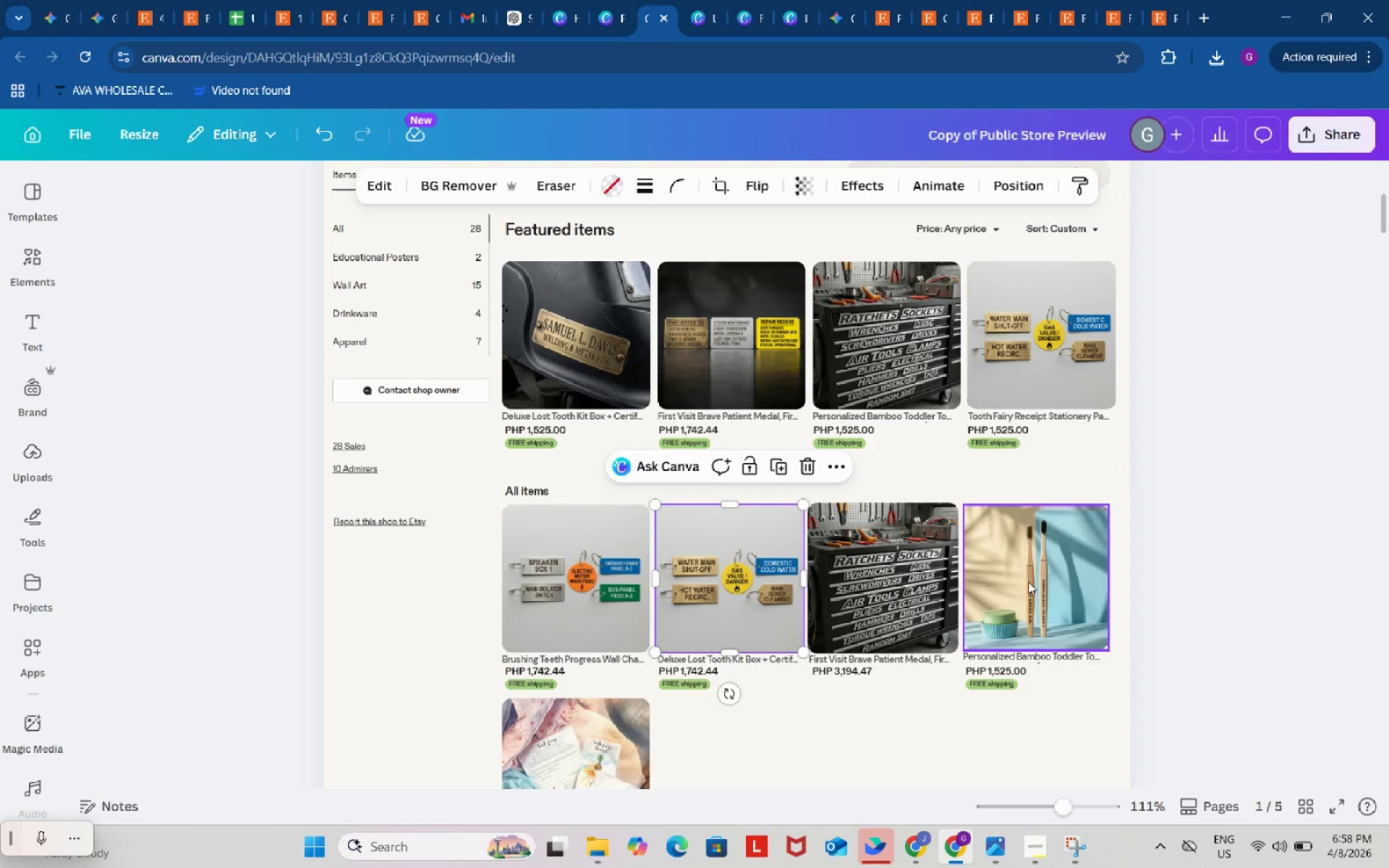 
left_click([1032, 579])
 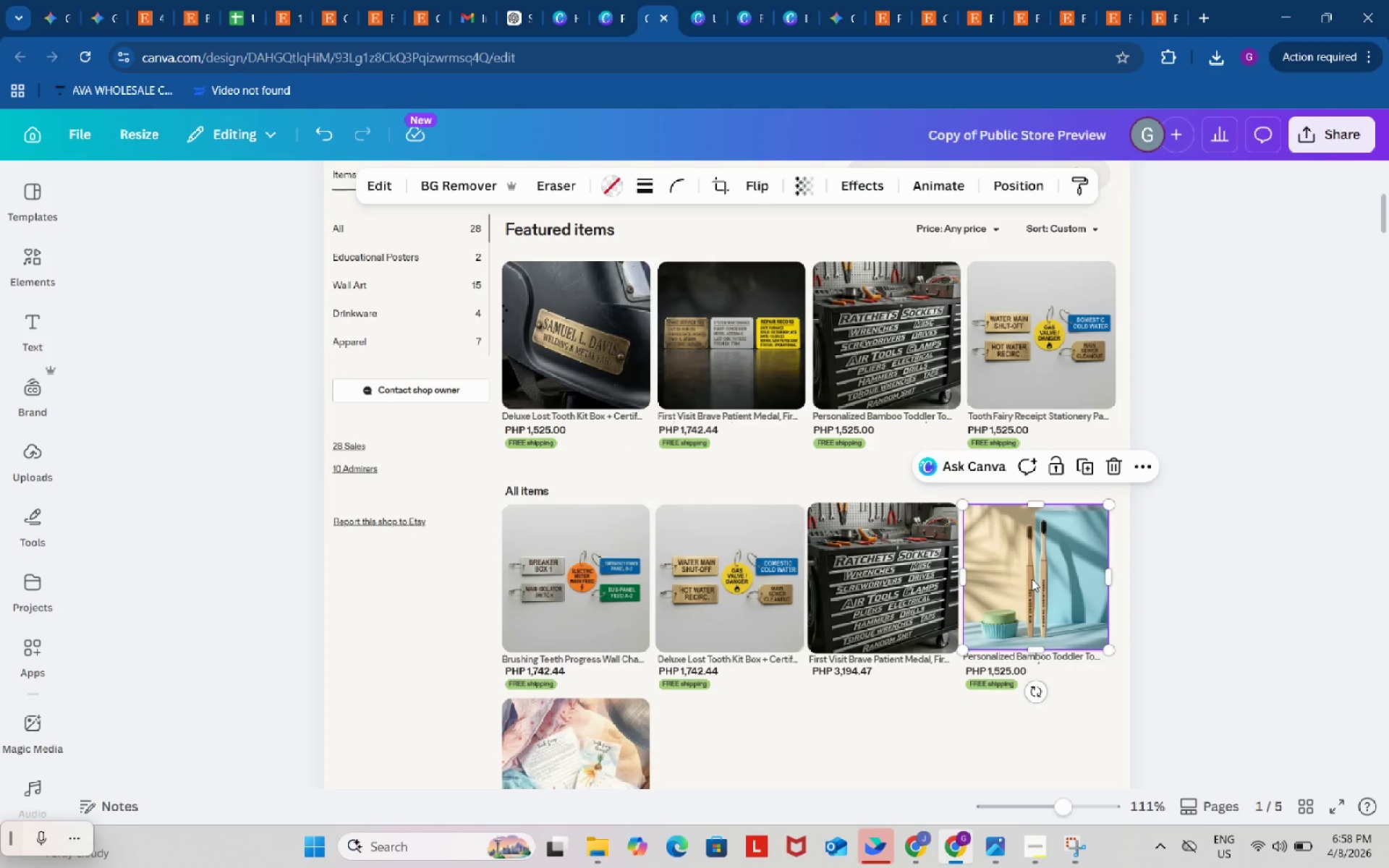 
key(Control+ControlLeft)
 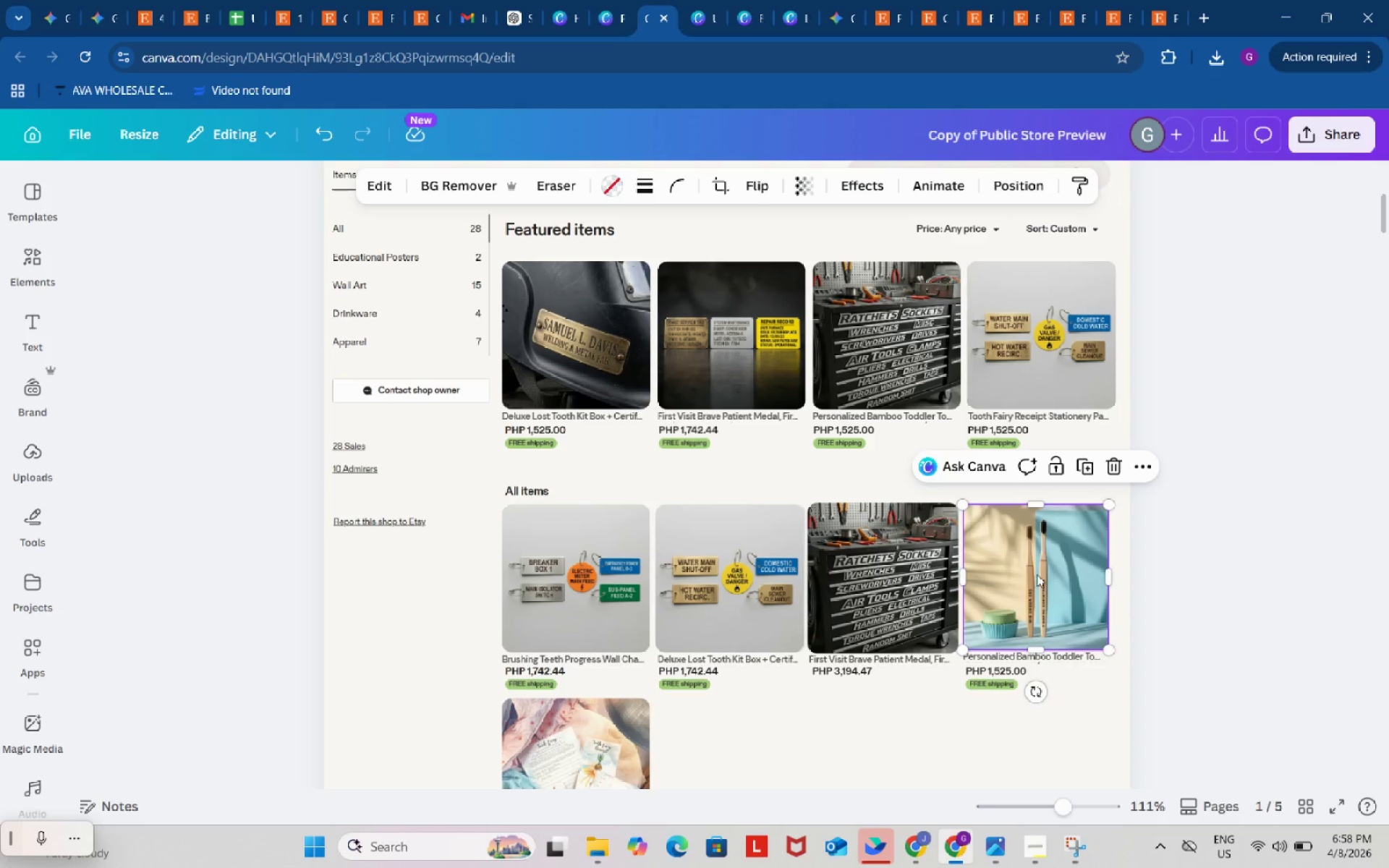 
key(Control+V)
 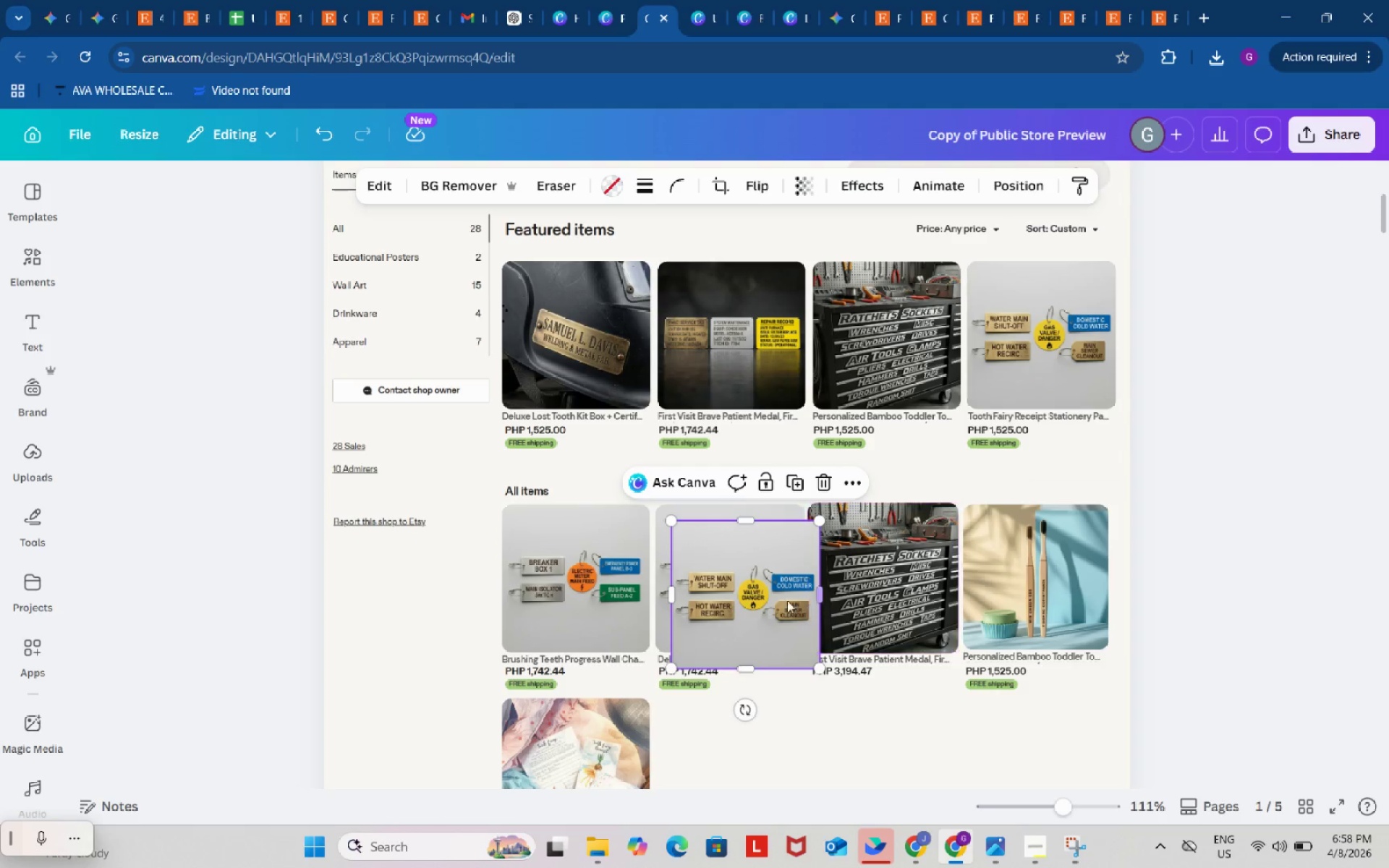 
left_click_drag(start_coordinate=[760, 603], to_coordinate=[1051, 587])
 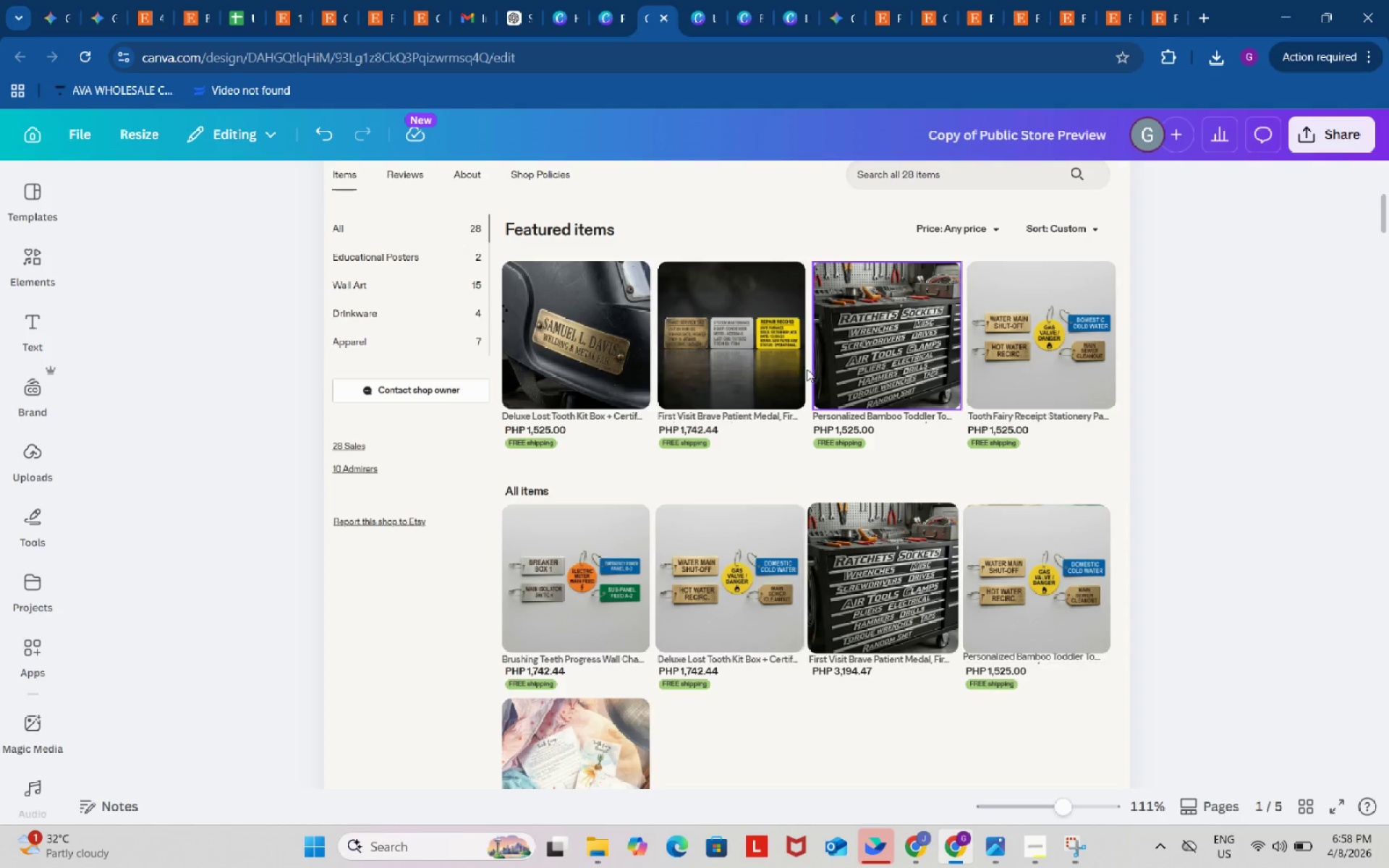 
left_click_drag(start_coordinate=[755, 357], to_coordinate=[753, 362])
 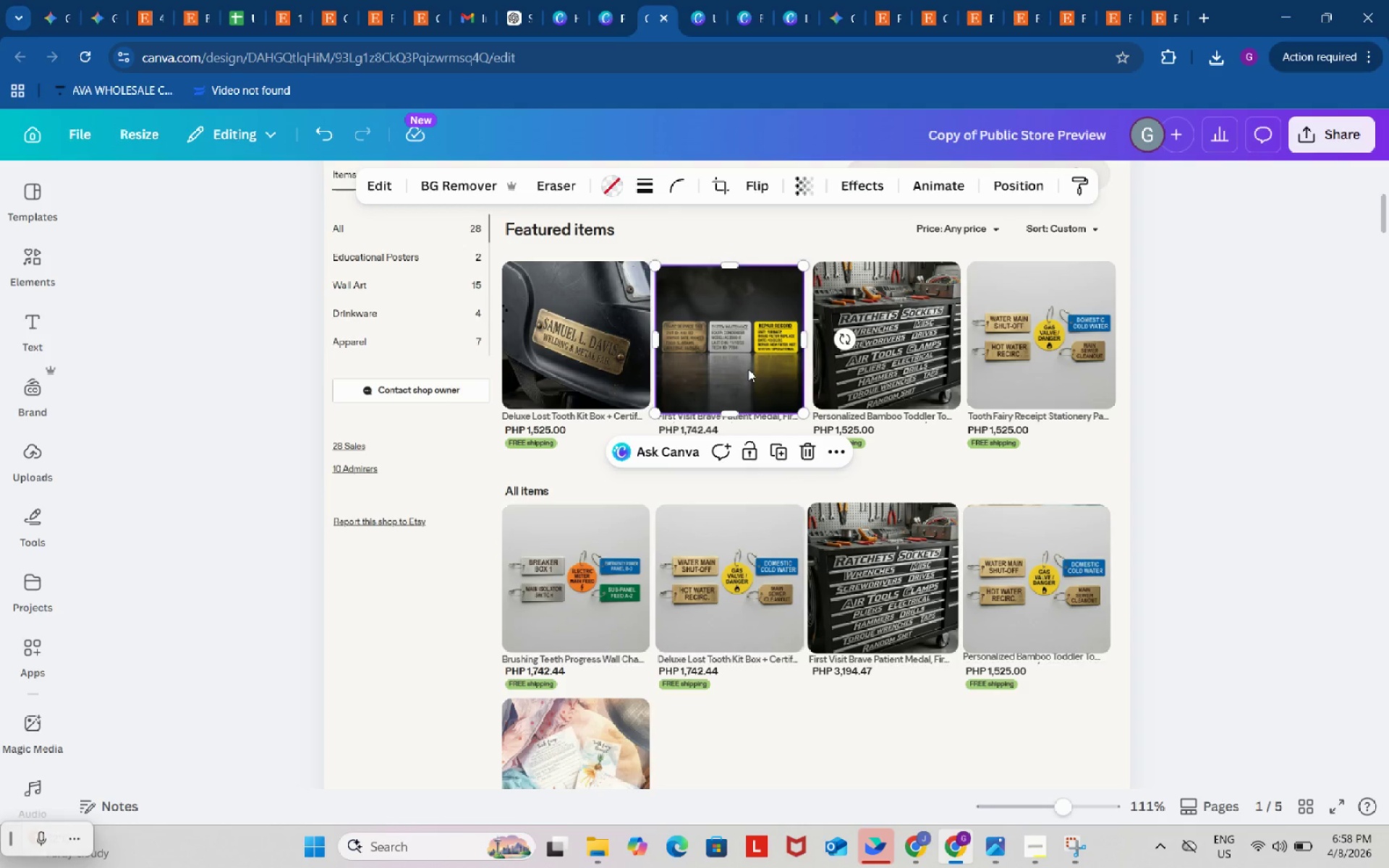 
key(Control+ControlLeft)
 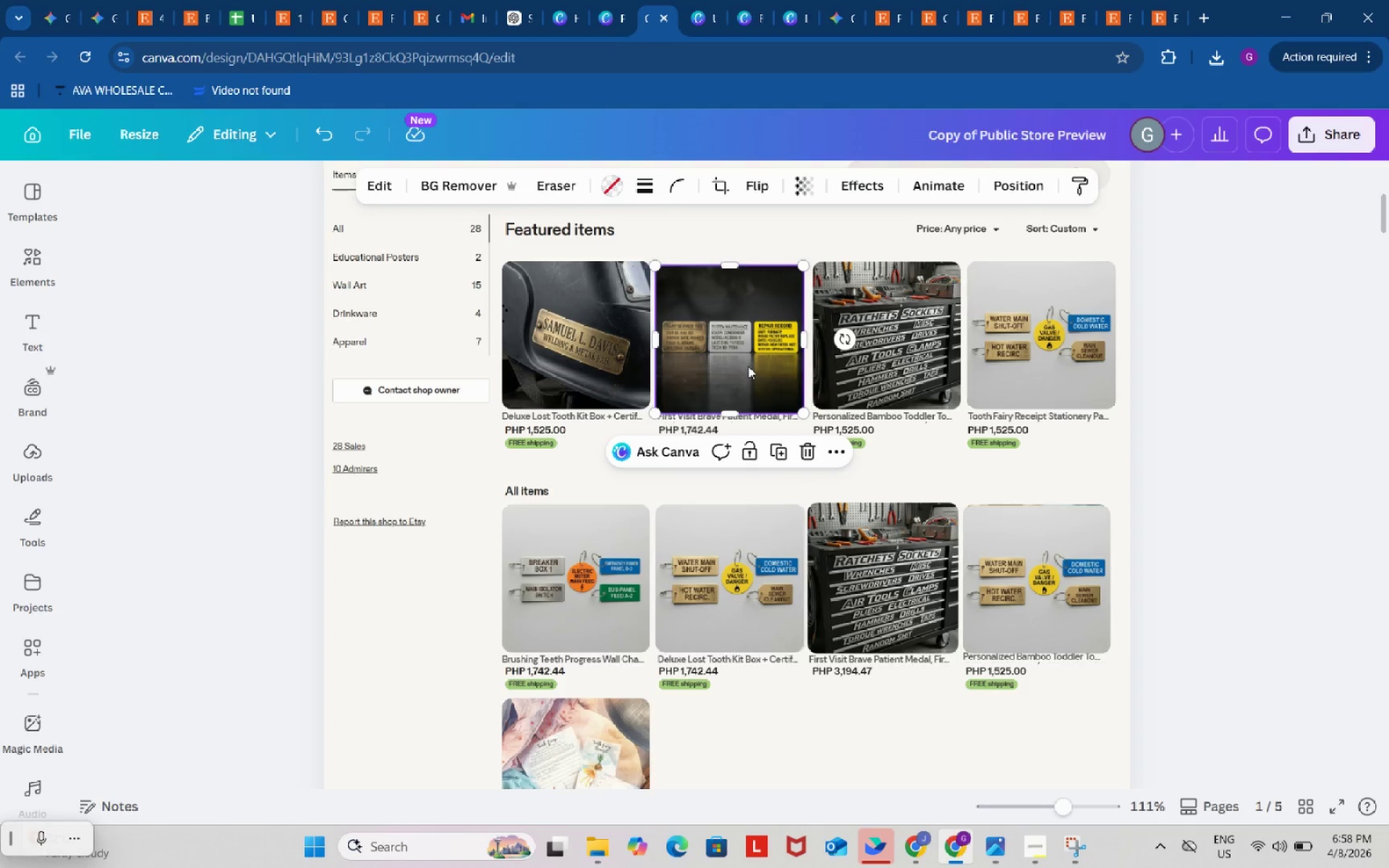 
key(Control+C)
 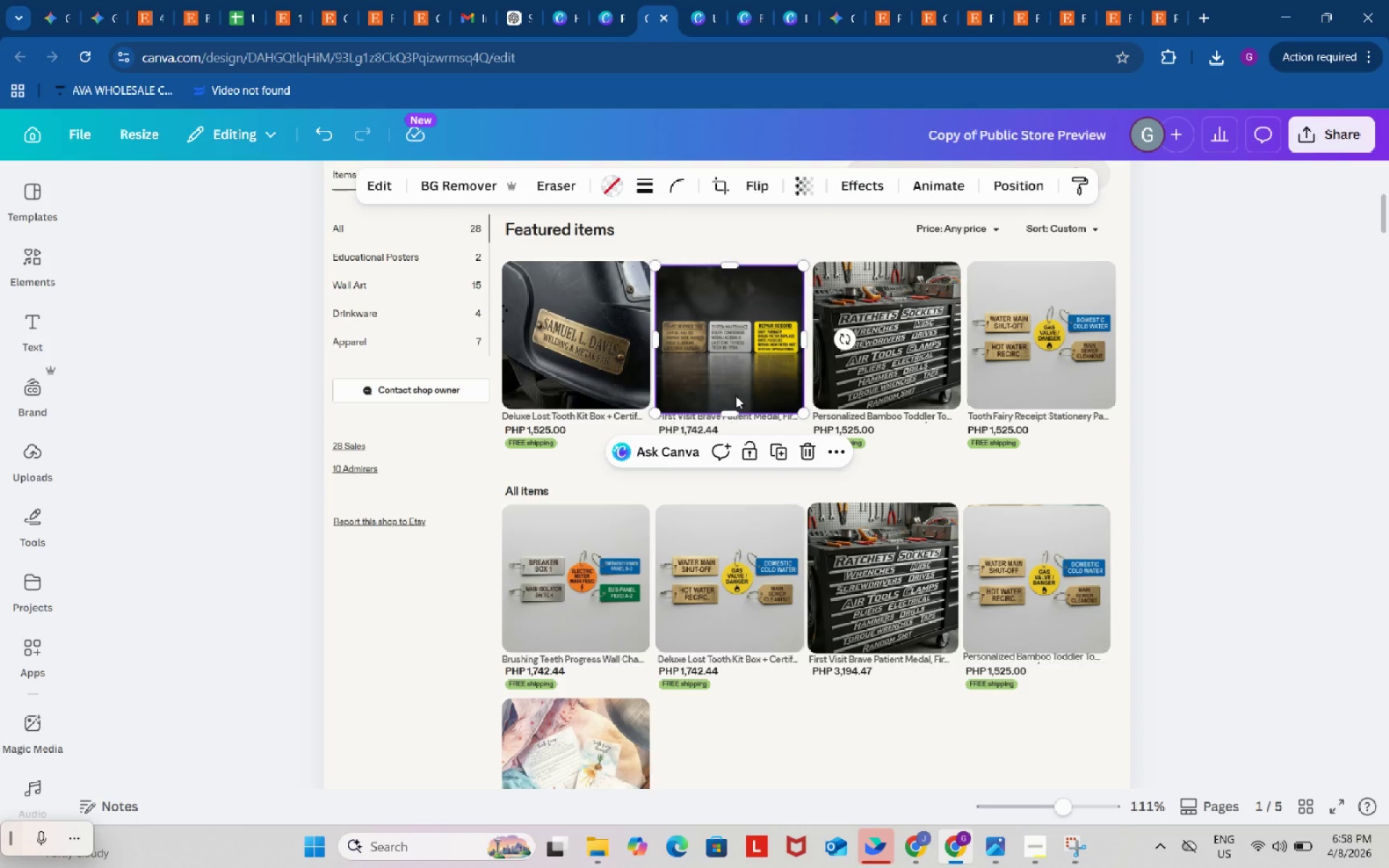 
key(Control+Z)
 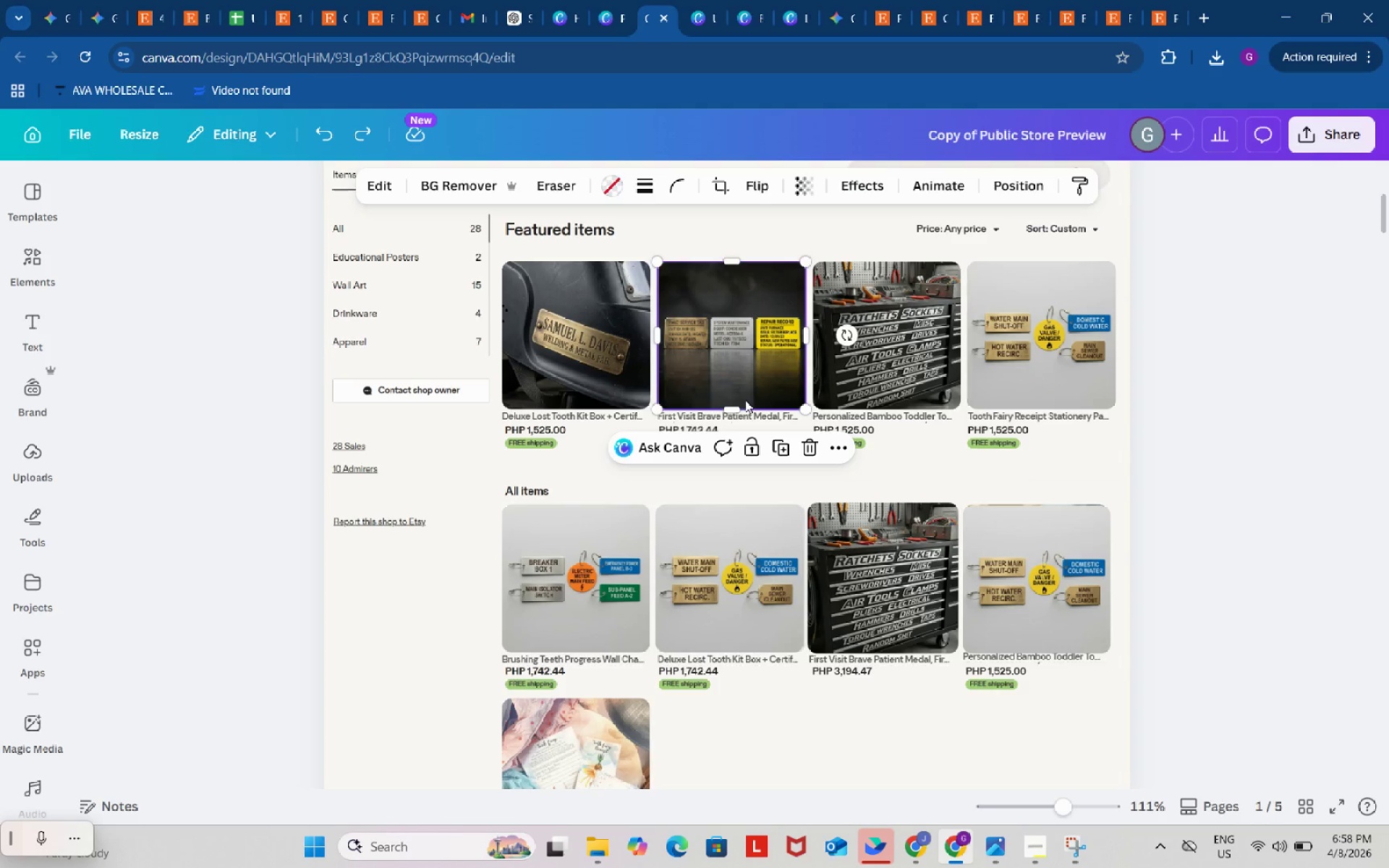 
key(Control+ControlLeft)
 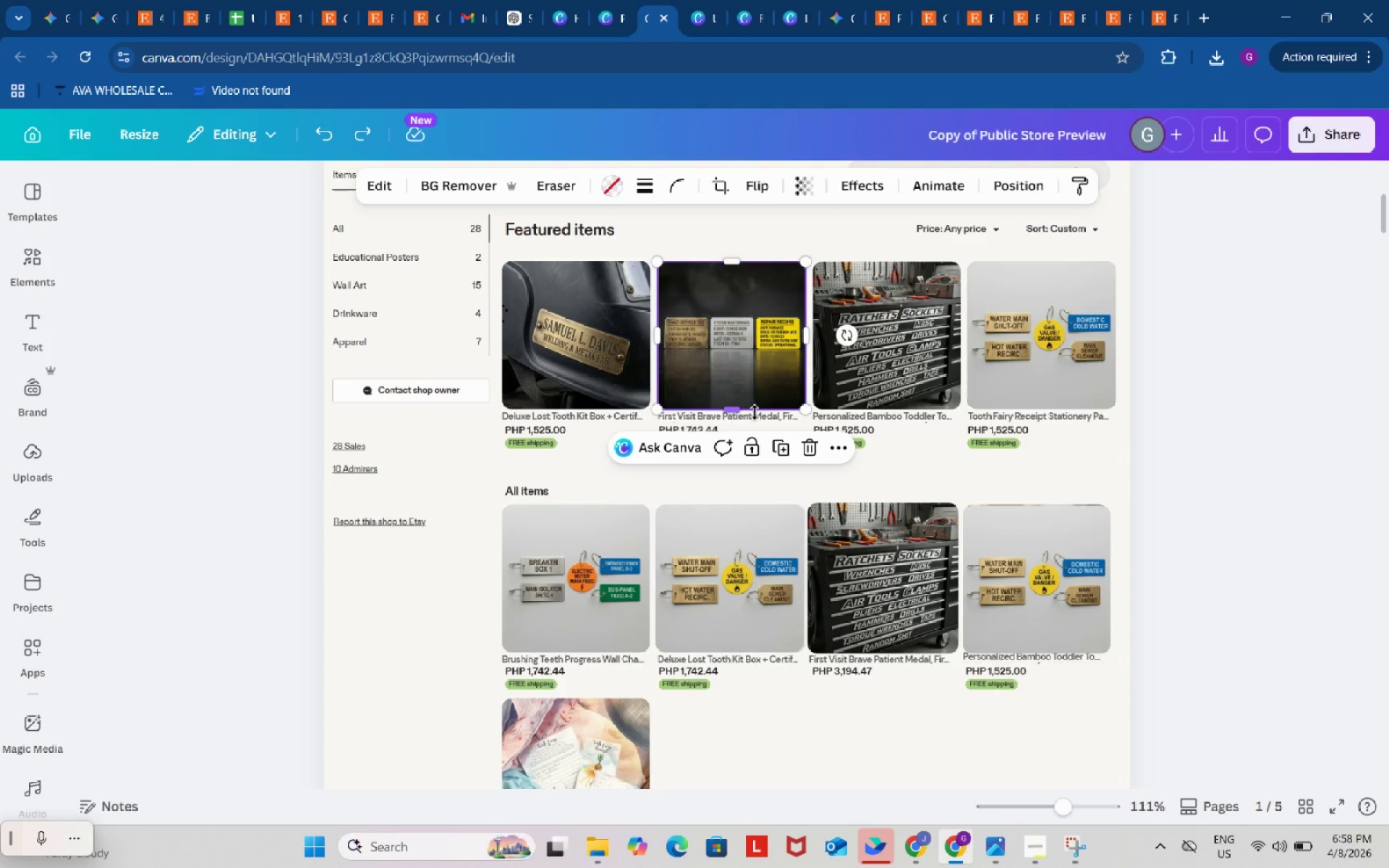 
key(Control+C)
 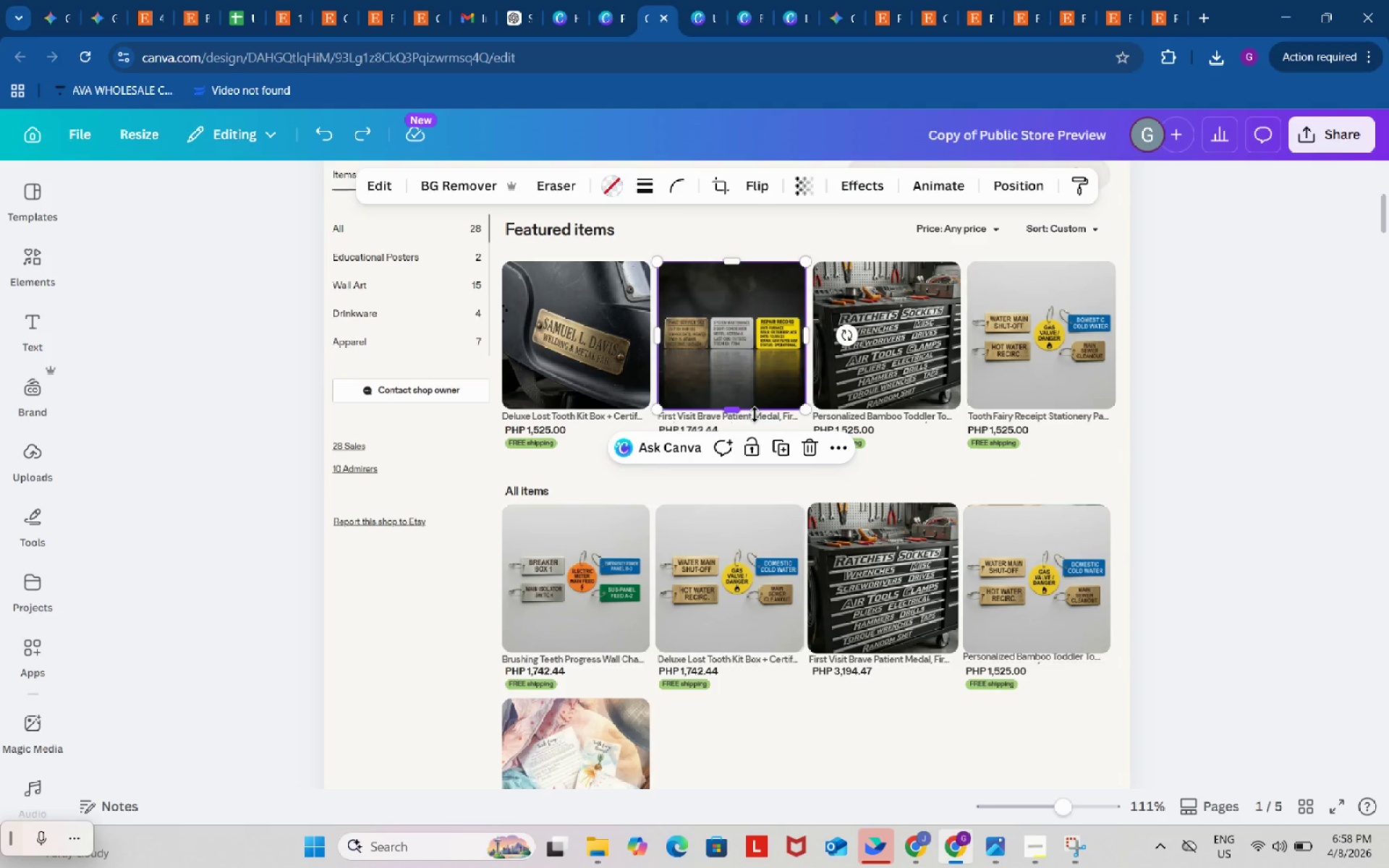 
key(Control+V)
 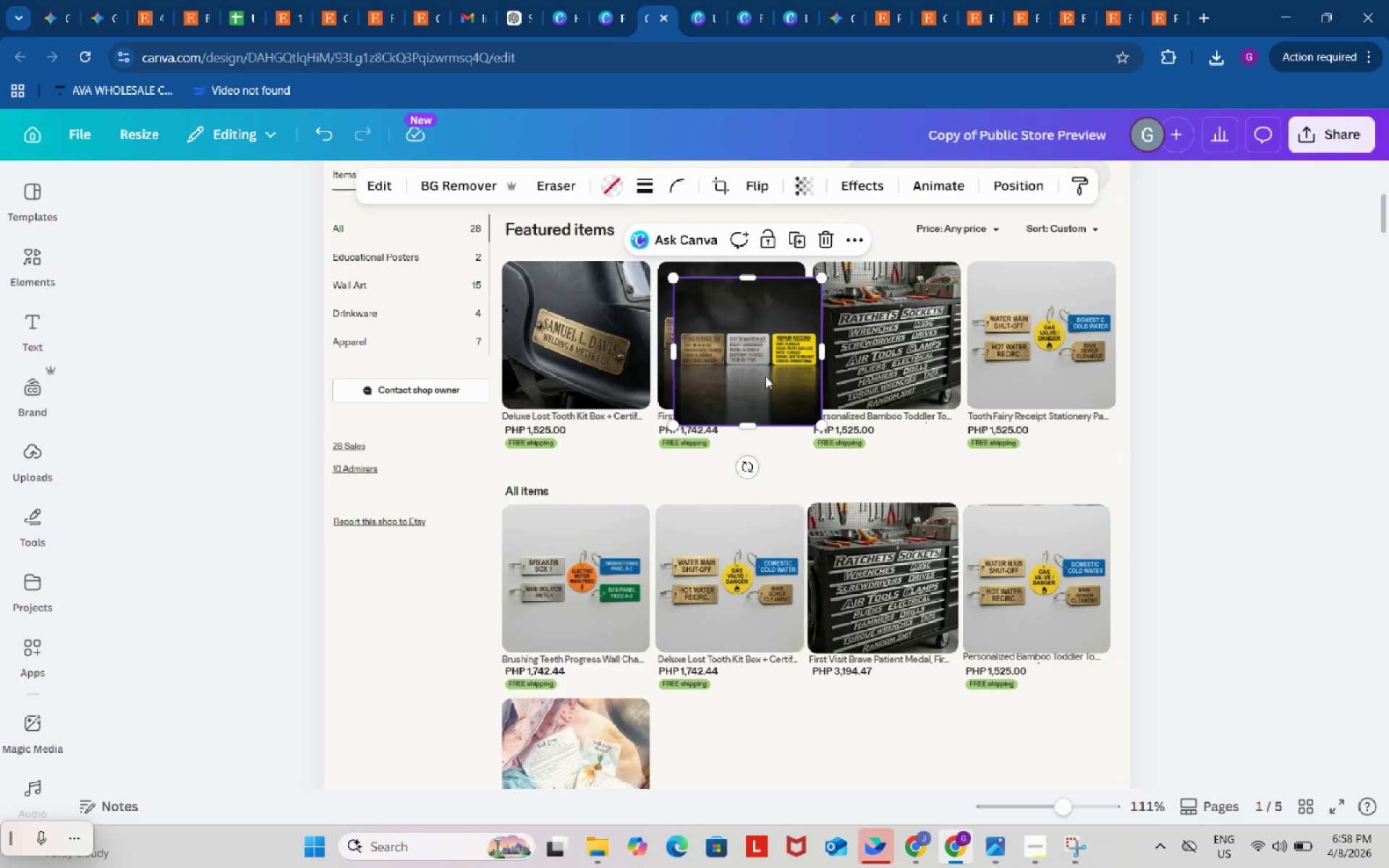 
left_click_drag(start_coordinate=[768, 367], to_coordinate=[748, 594])
 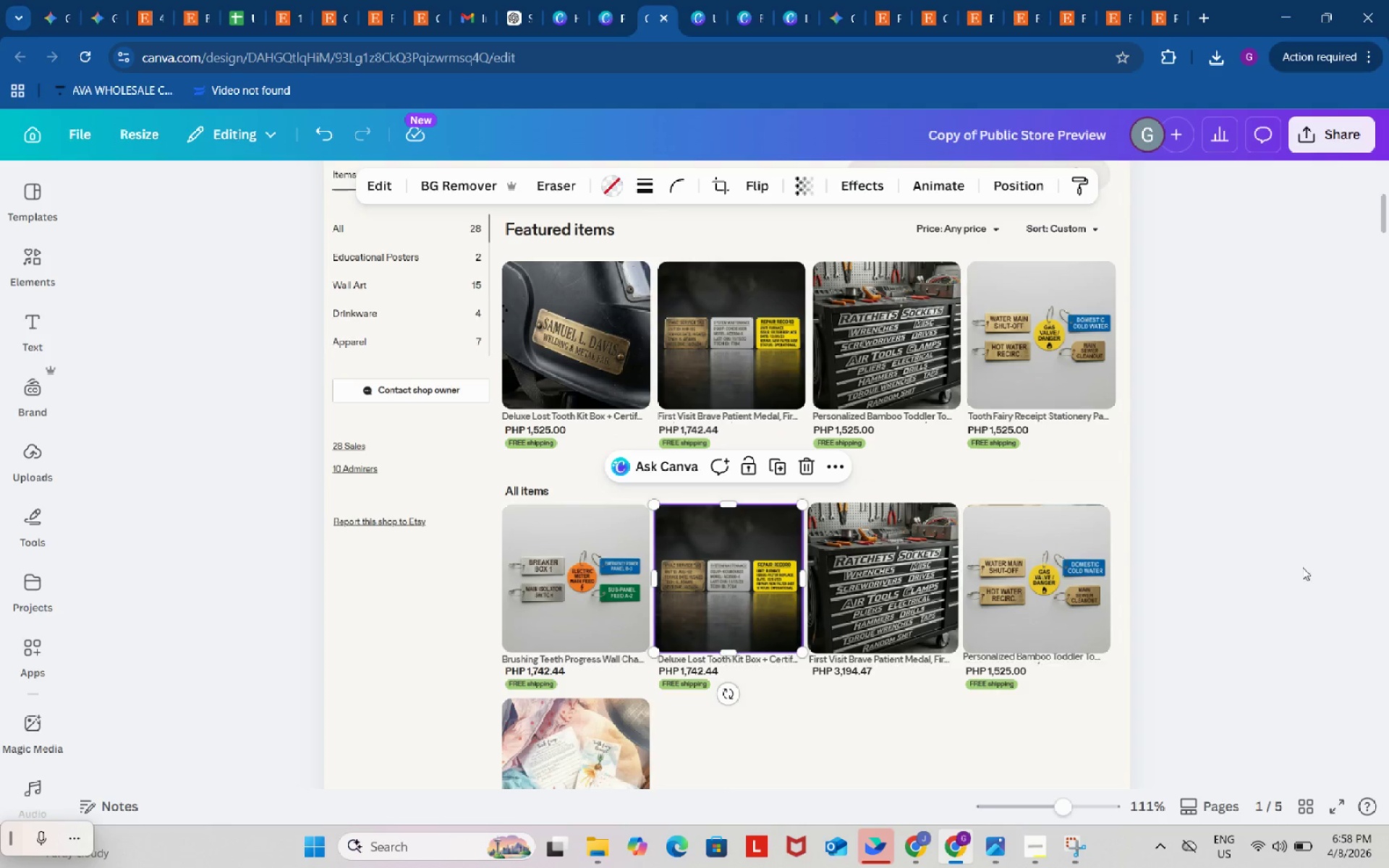 
left_click([1303, 567])
 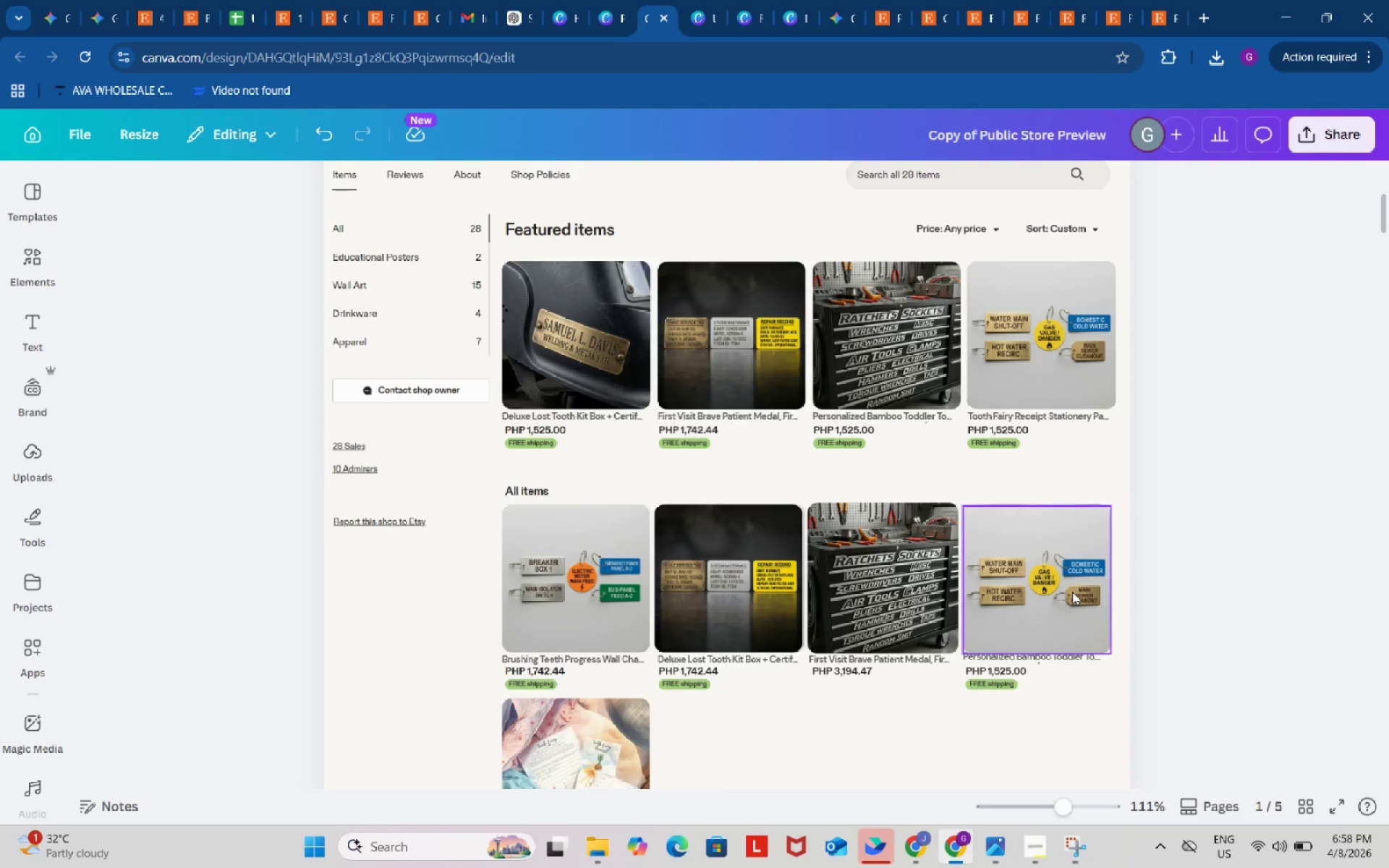 
left_click_drag(start_coordinate=[1071, 591], to_coordinate=[1071, 587])
 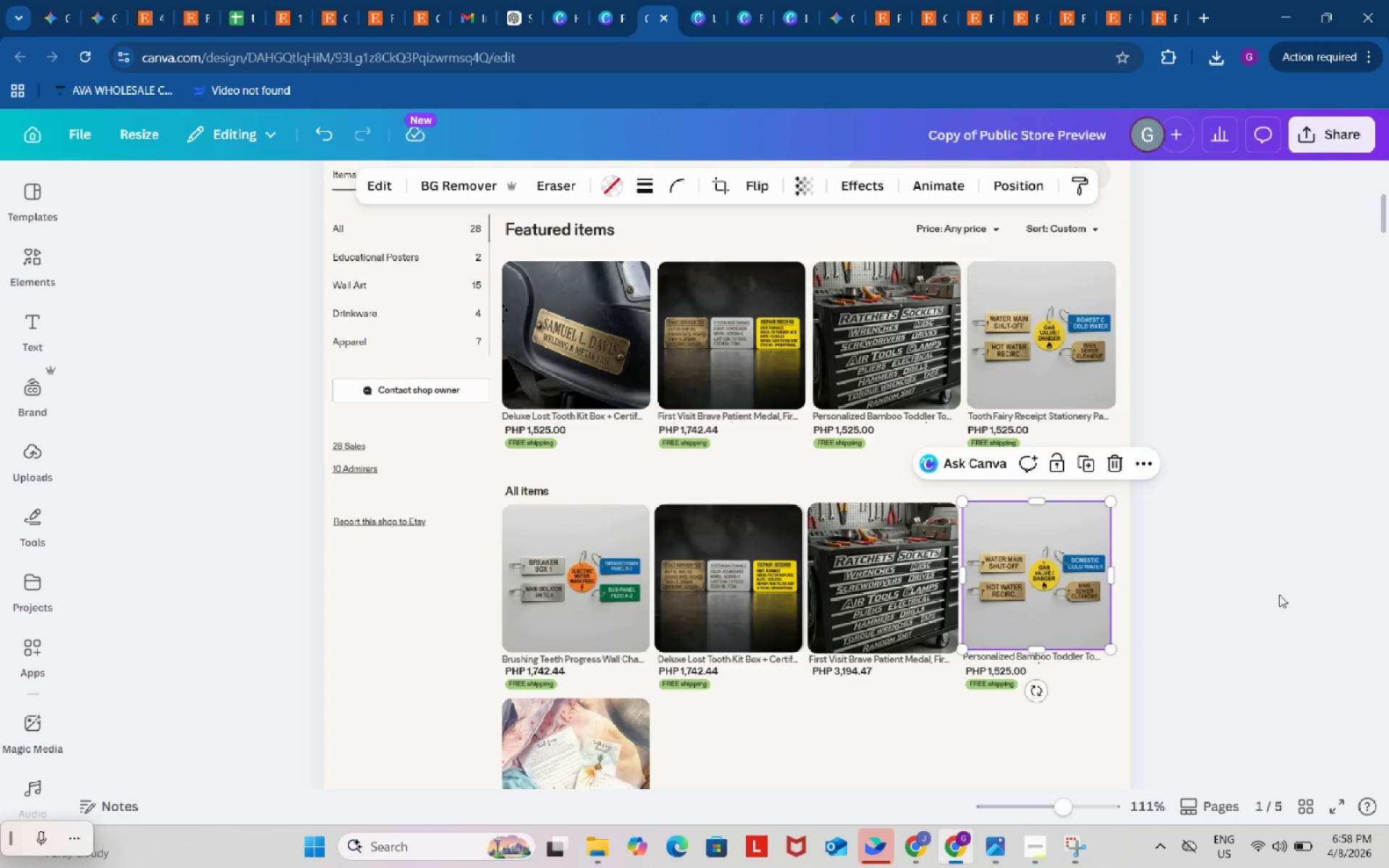 
left_click([1279, 595])
 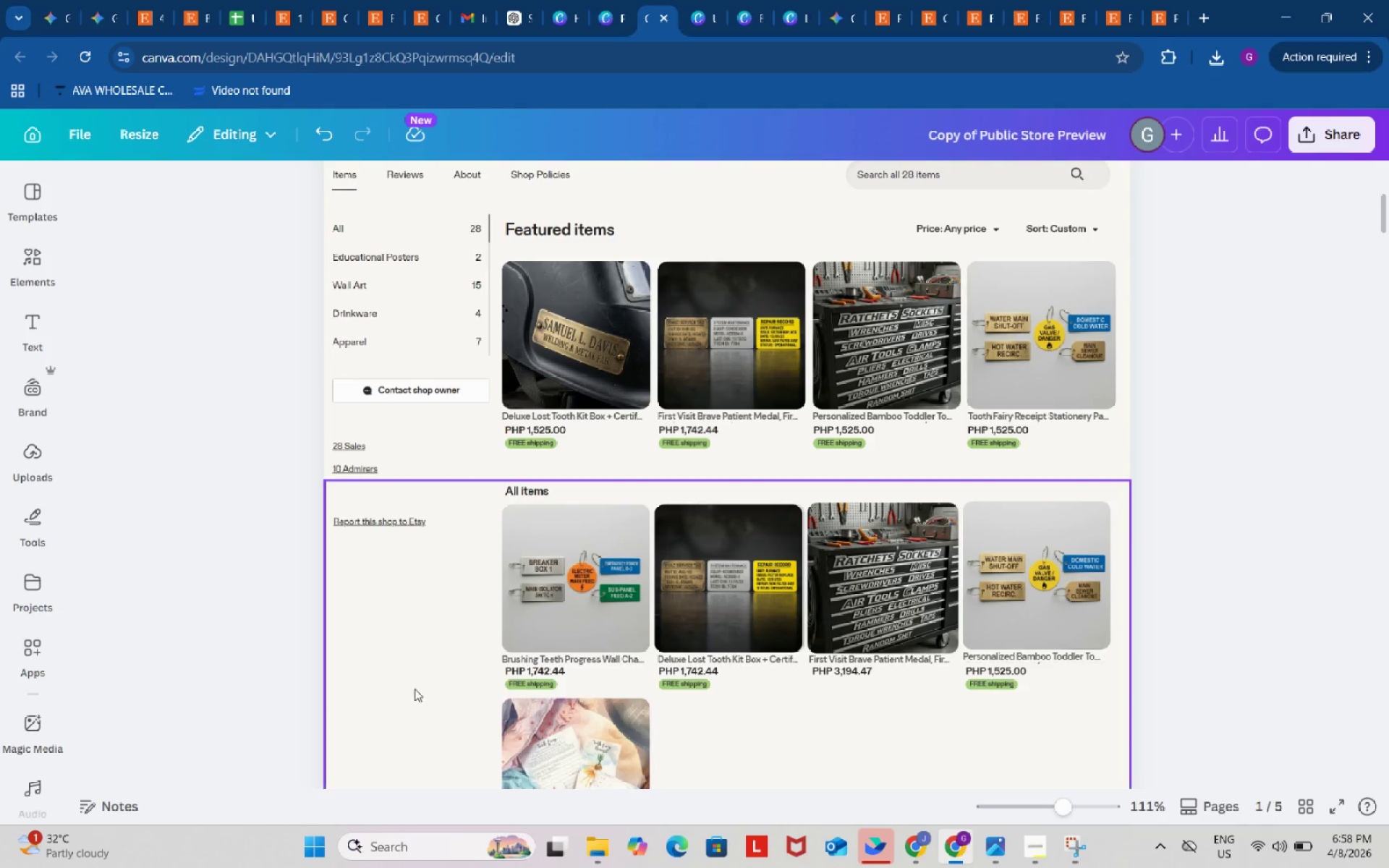 
scroll: coordinate [227, 675], scroll_direction: down, amount: 2.0
 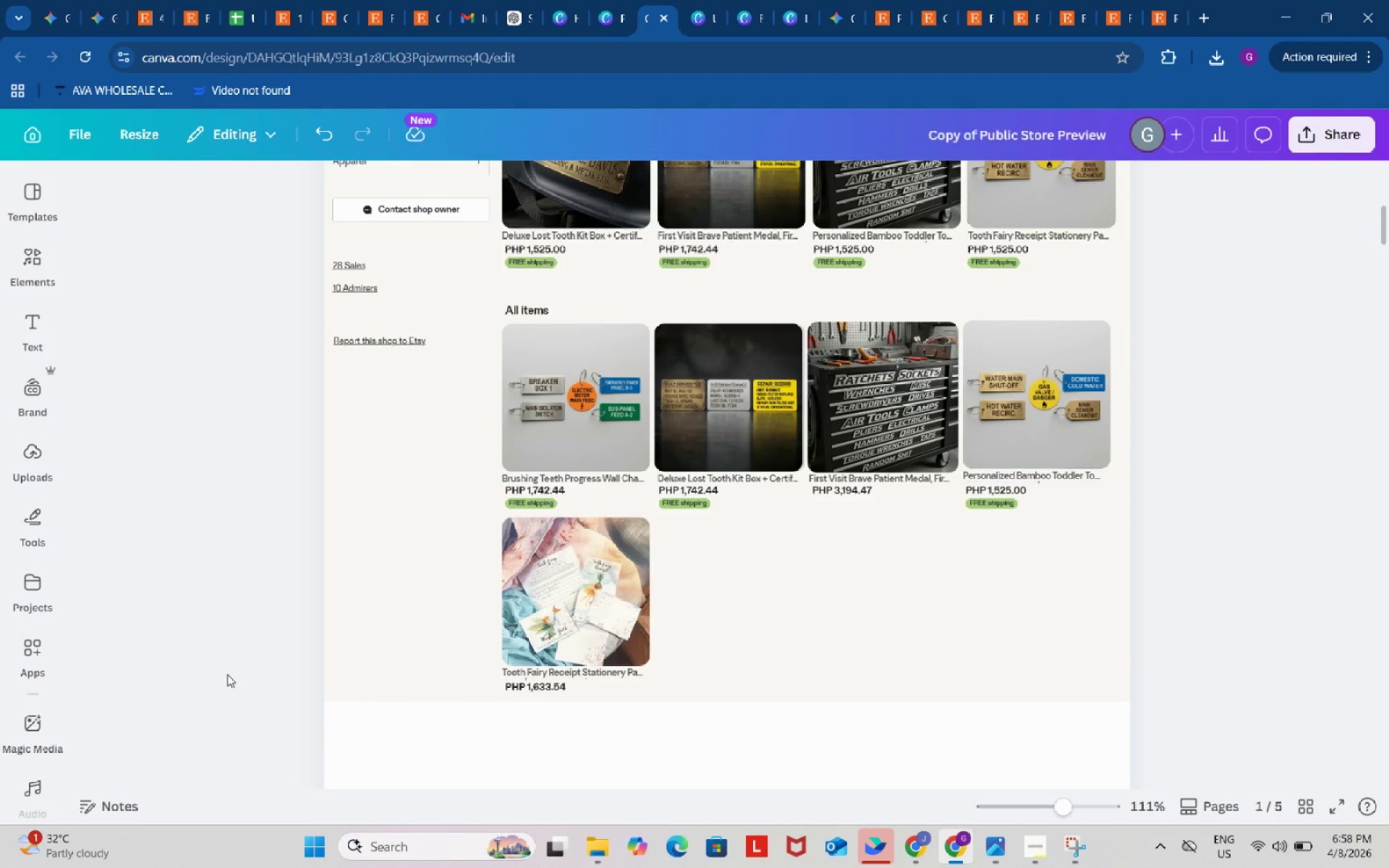 
scroll: coordinate [227, 674], scroll_direction: up, amount: 1.0
 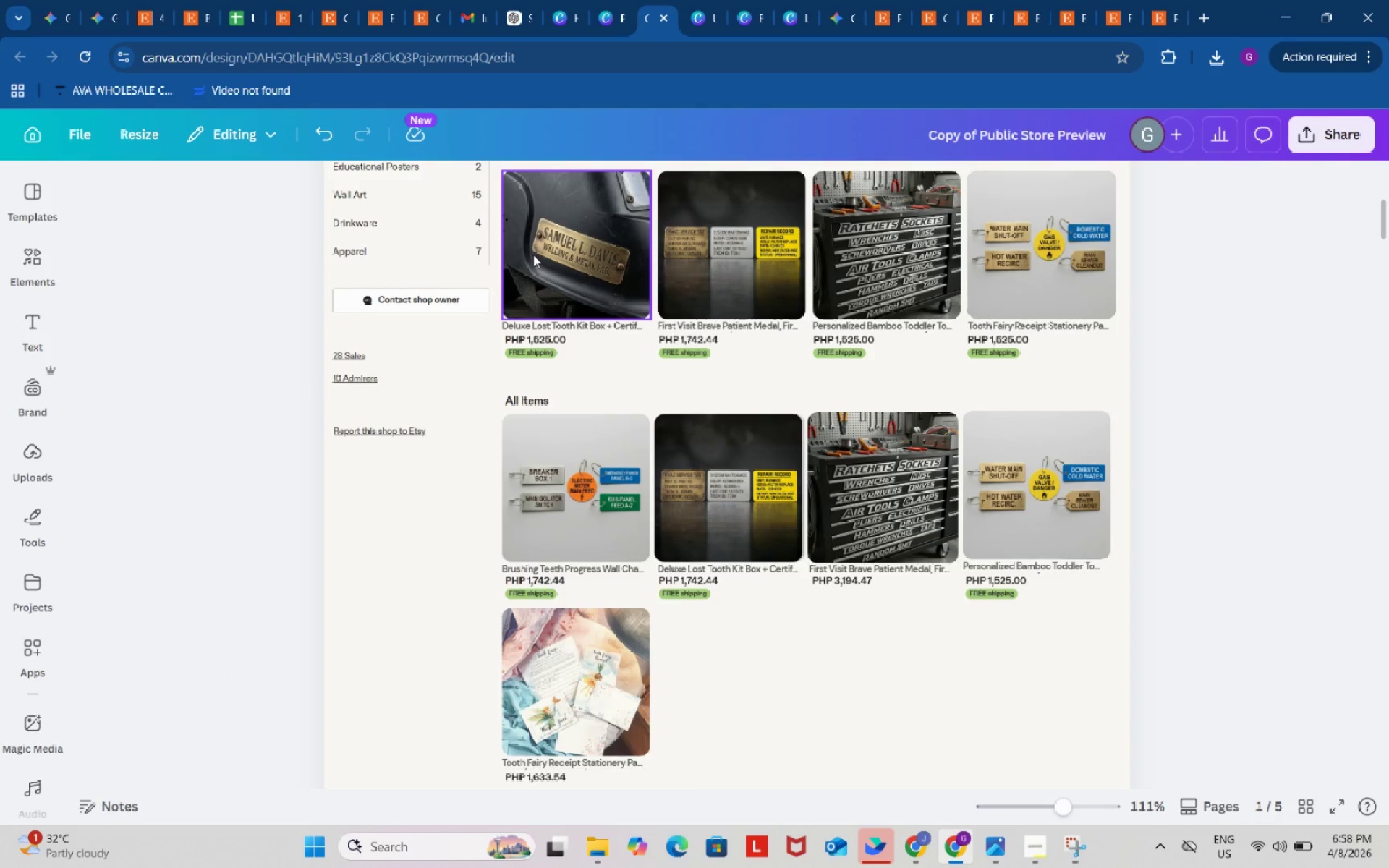 
left_click([534, 255])
 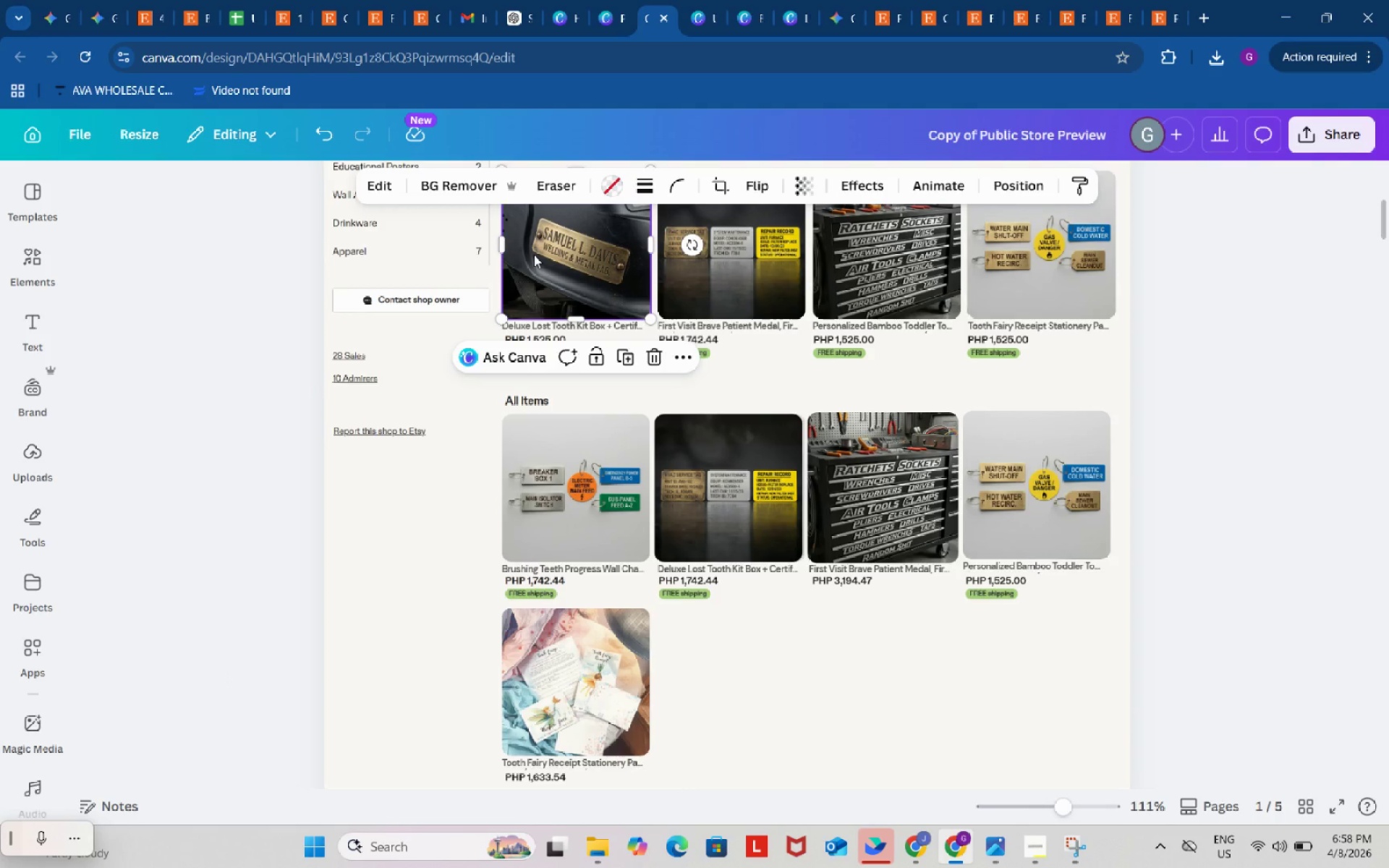 
key(Control+ControlLeft)
 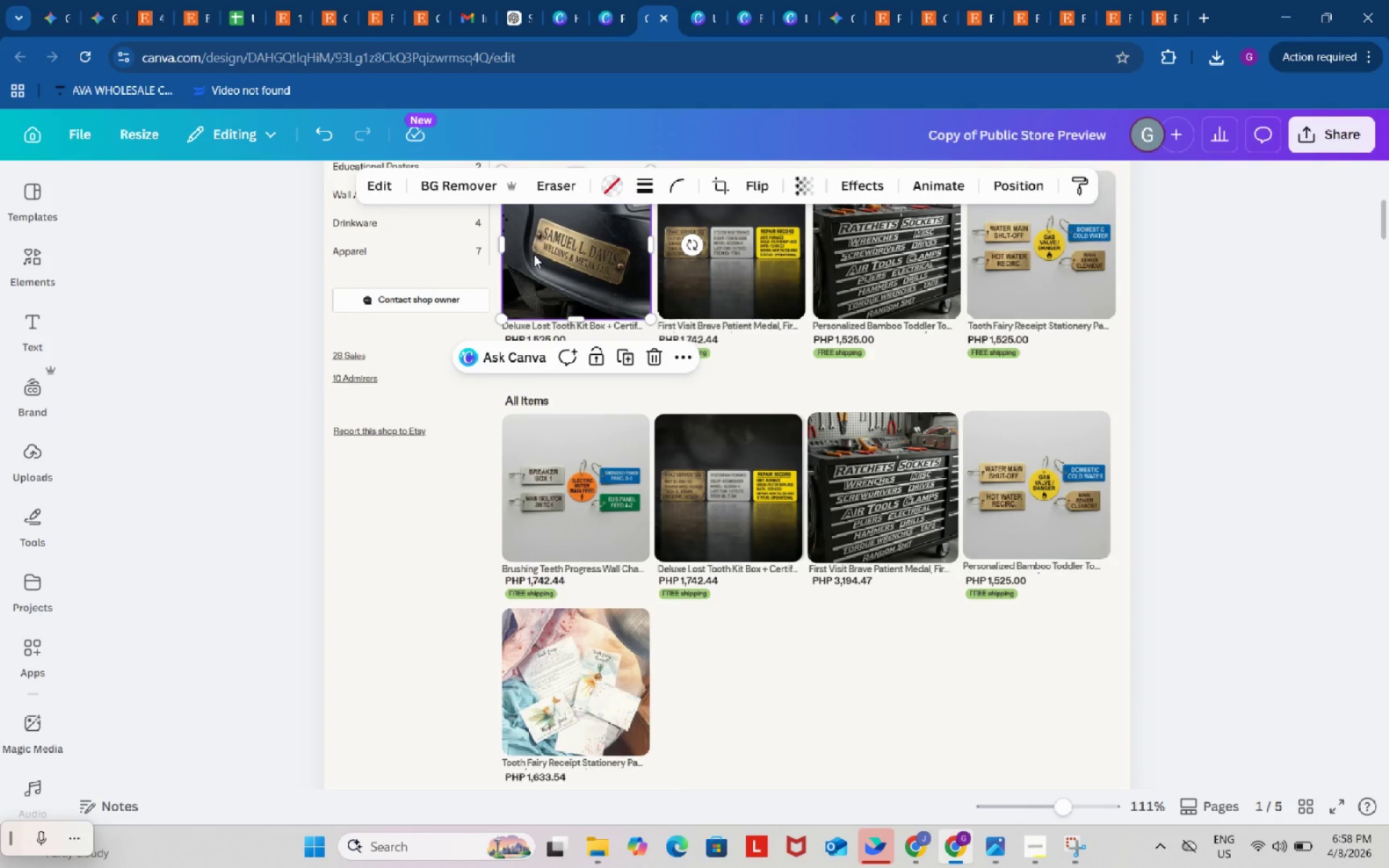 
key(Control+C)
 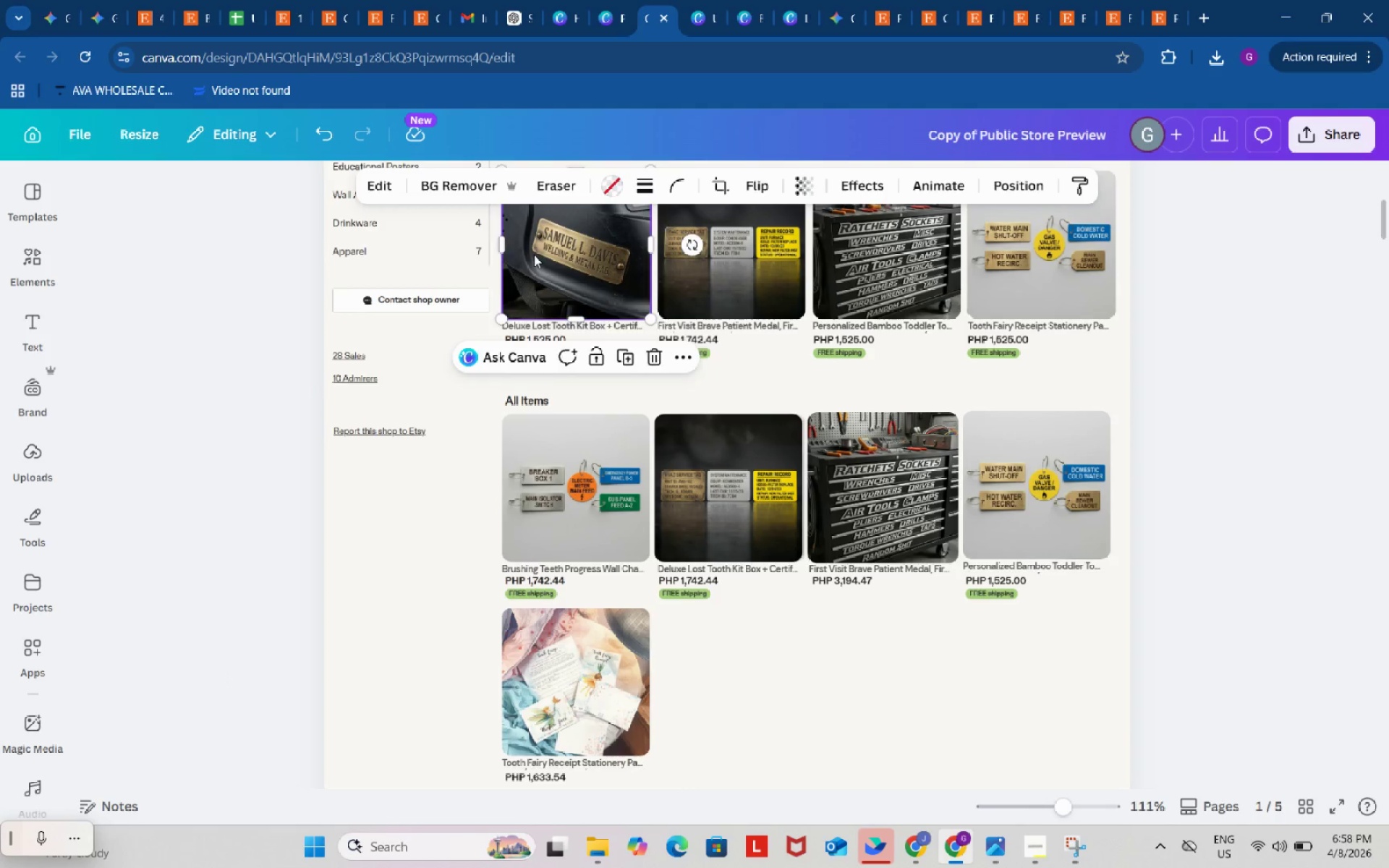 
key(Control+V)
 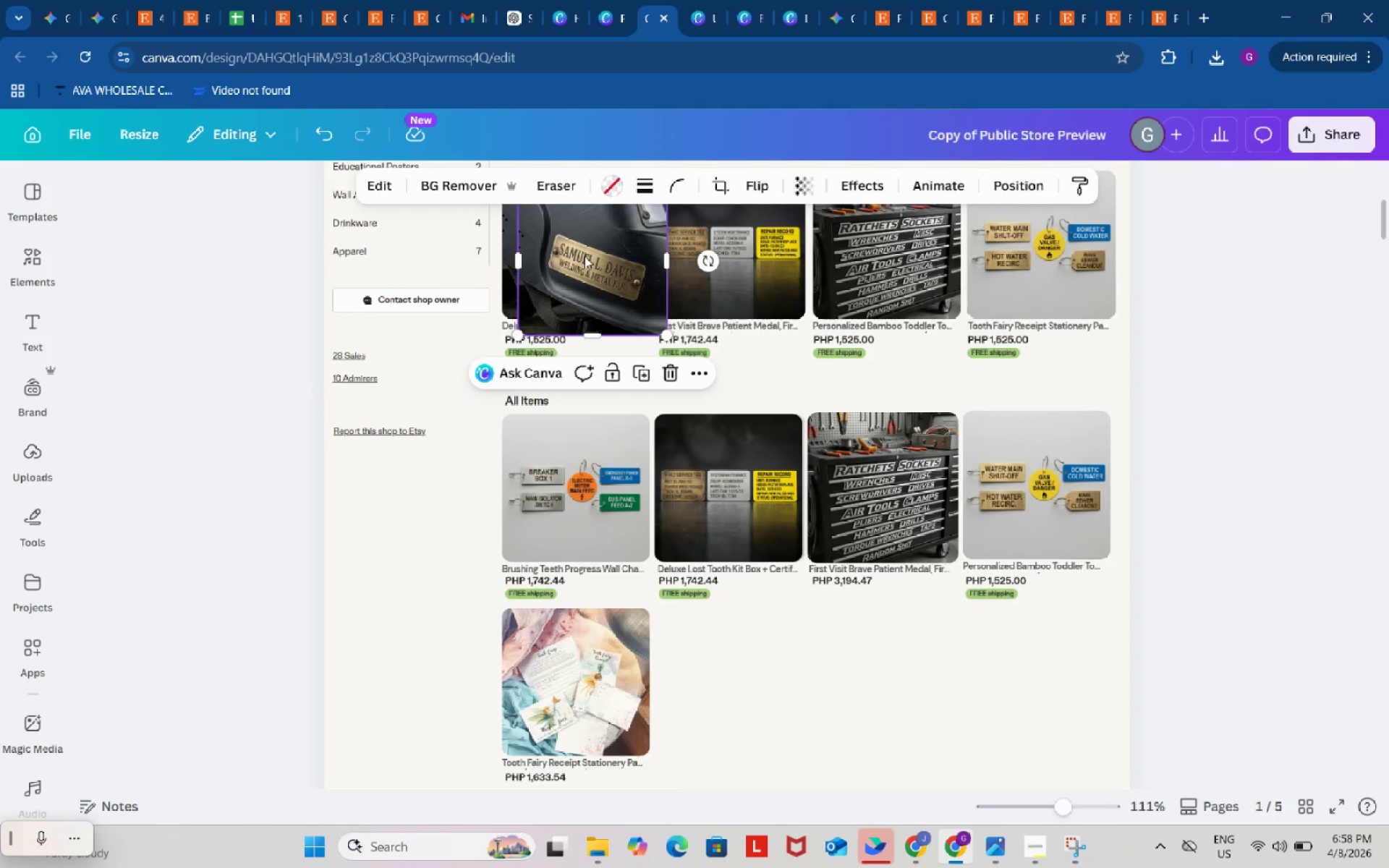 
left_click_drag(start_coordinate=[585, 256], to_coordinate=[568, 675])
 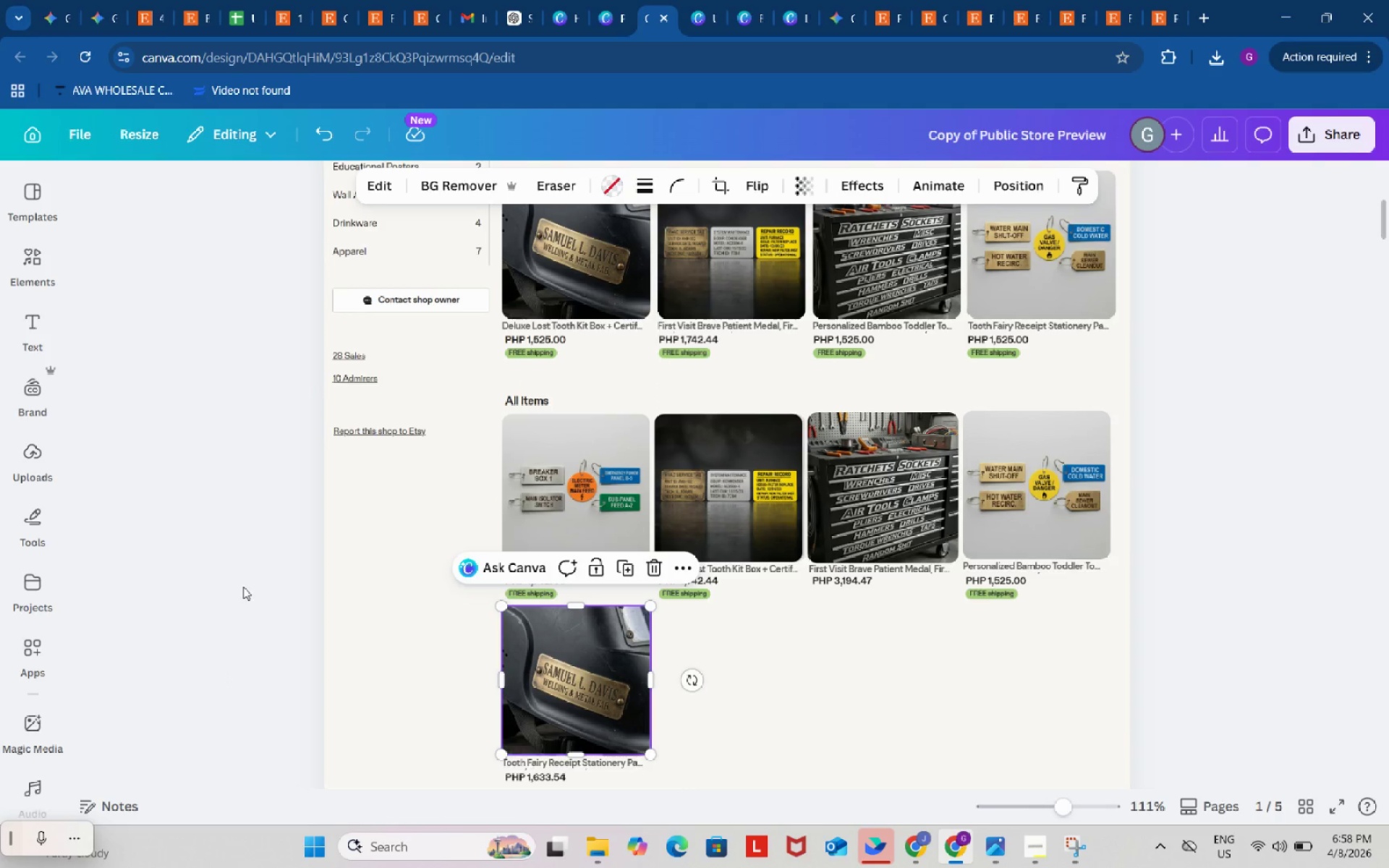 
left_click([243, 587])
 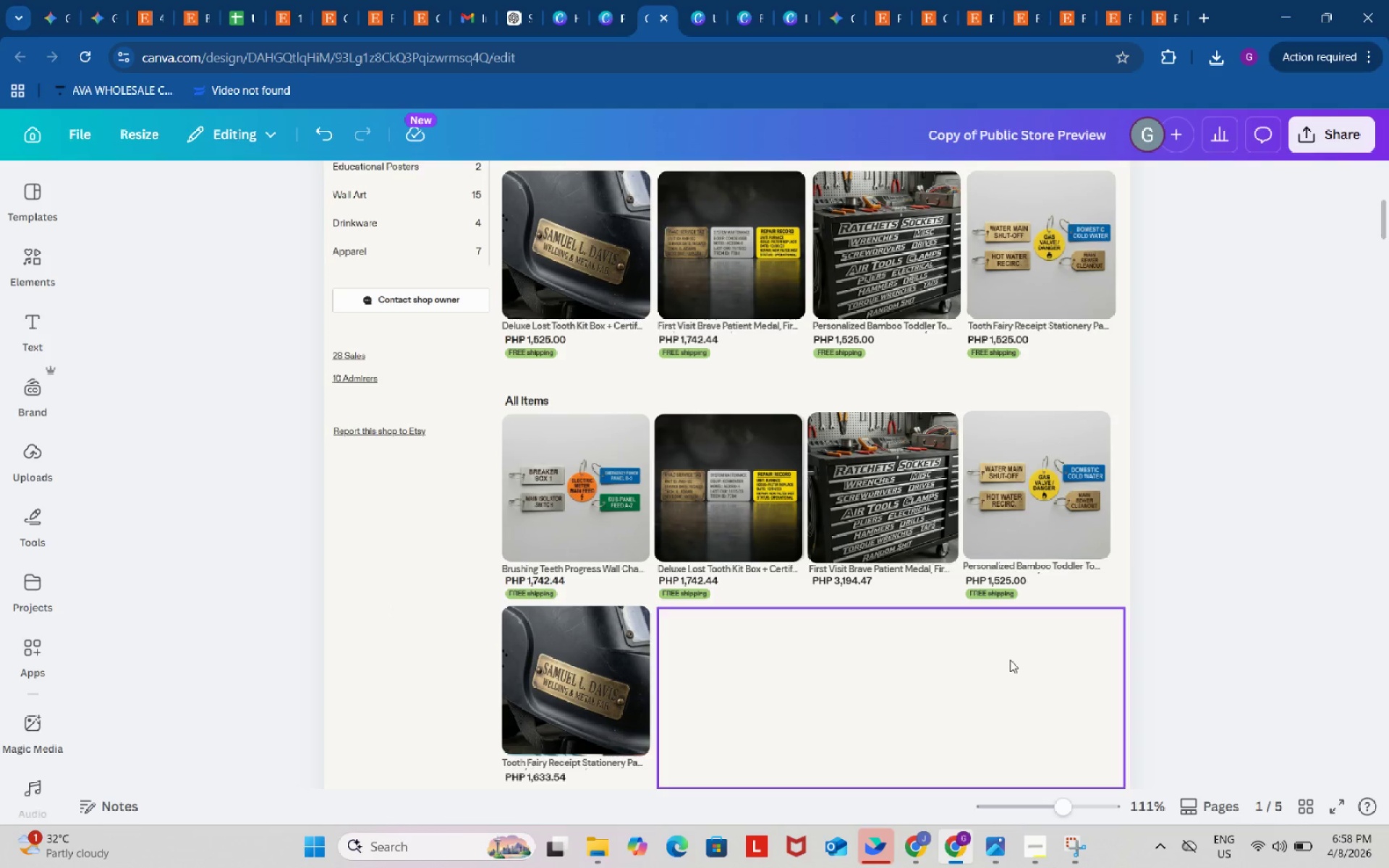 
scroll: coordinate [1262, 652], scroll_direction: up, amount: 3.0
 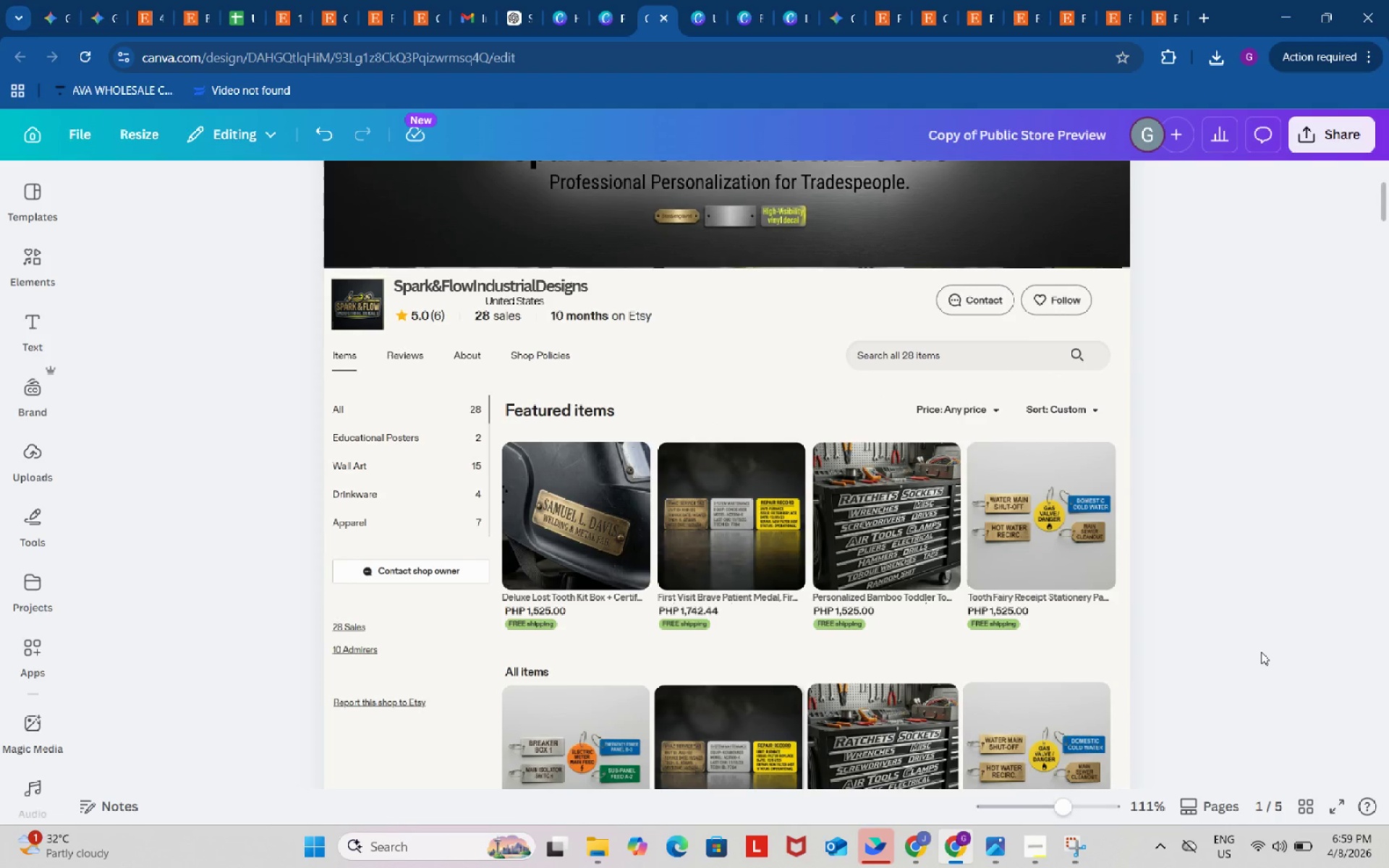 
scroll: coordinate [1261, 652], scroll_direction: down, amount: 1.0
 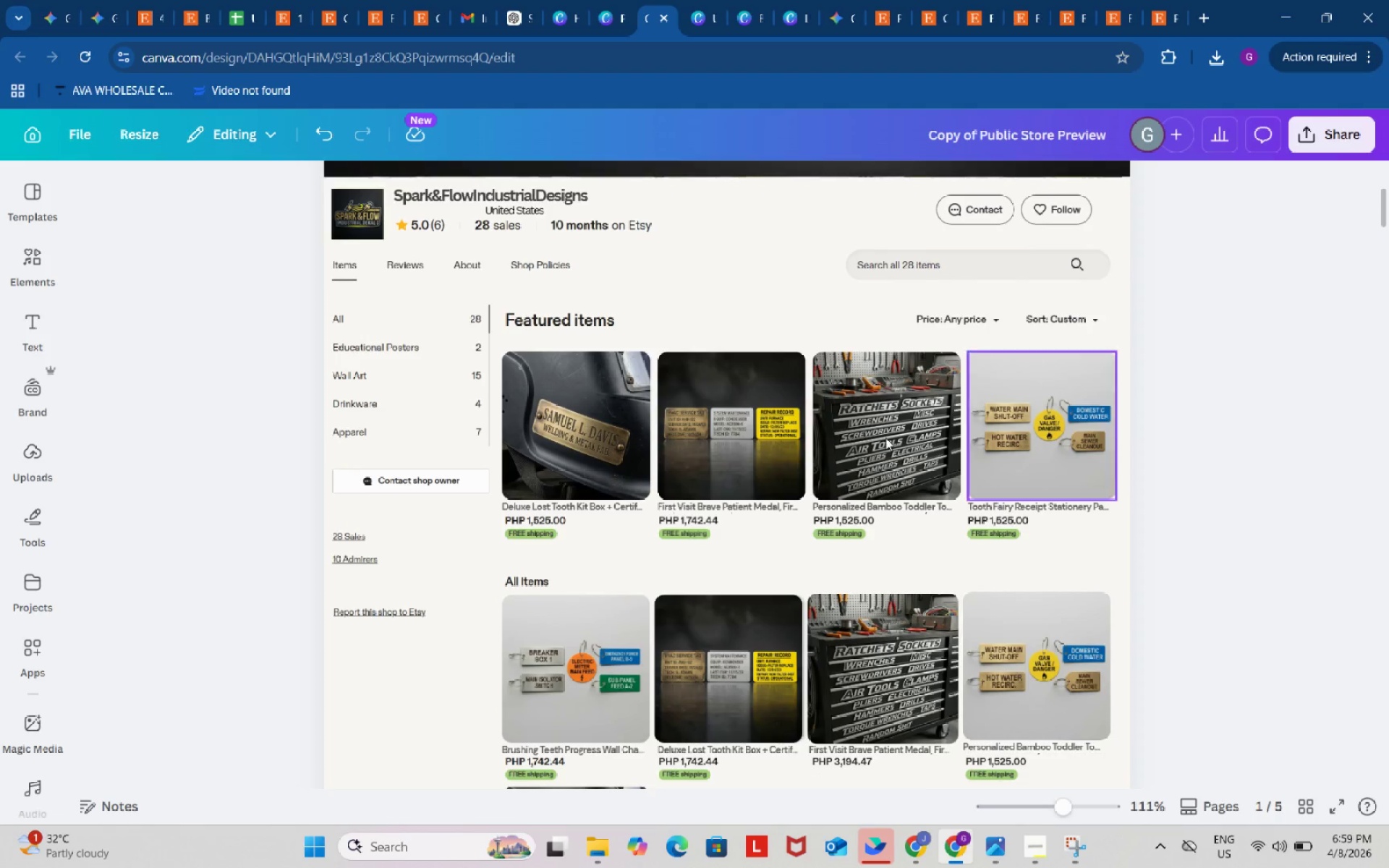 
left_click([441, 346])
 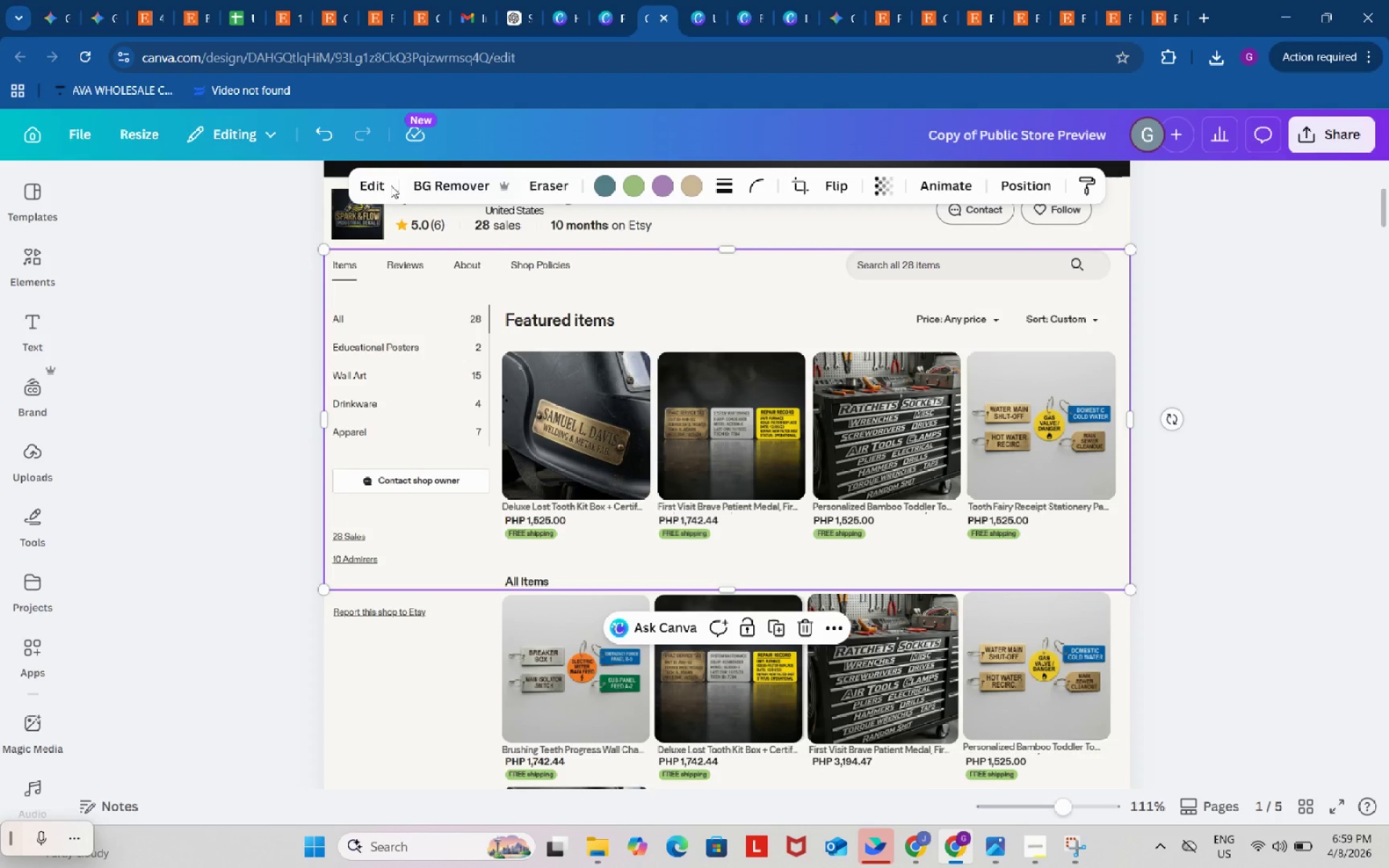 
left_click([379, 183])
 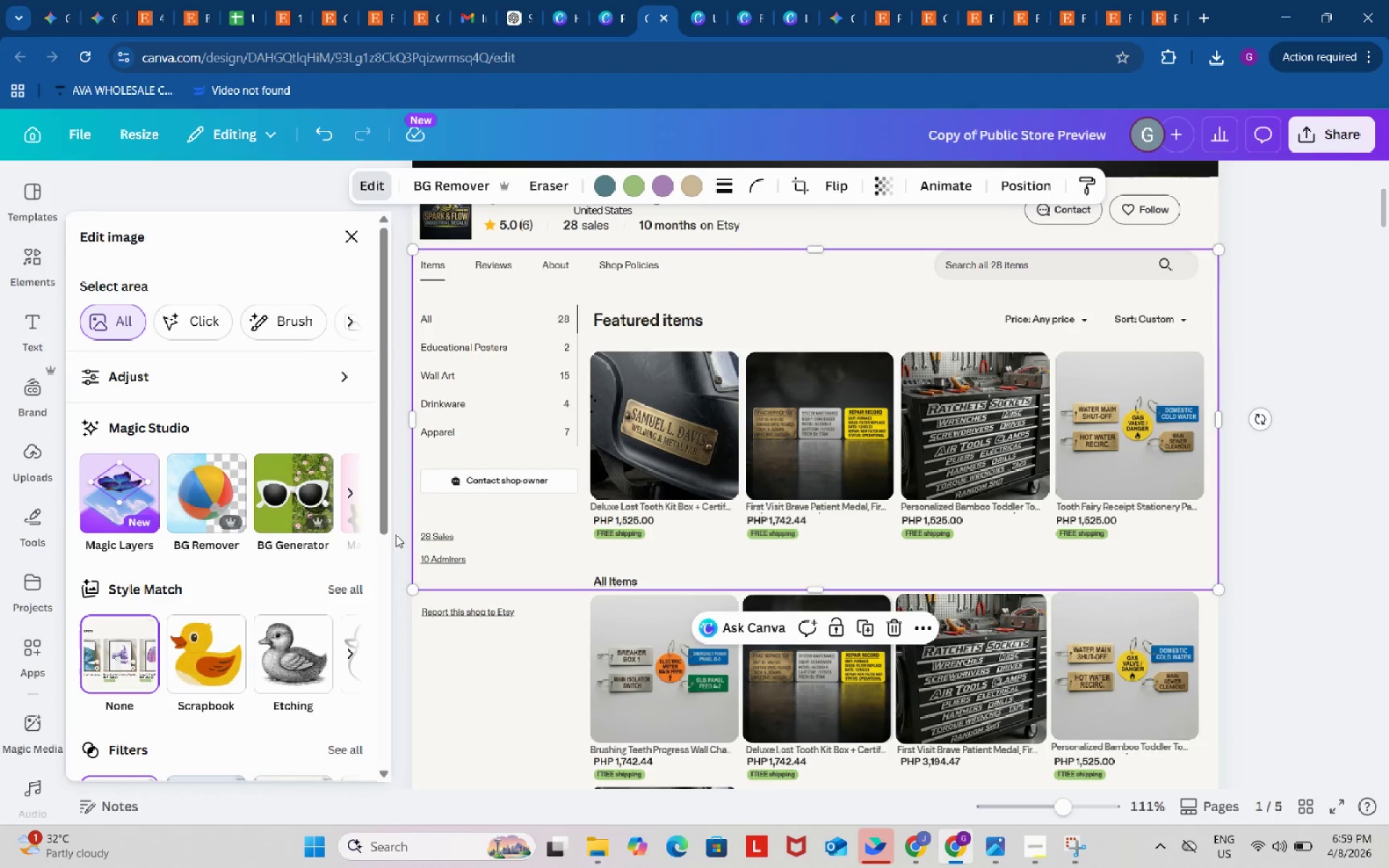 
left_click([345, 489])
 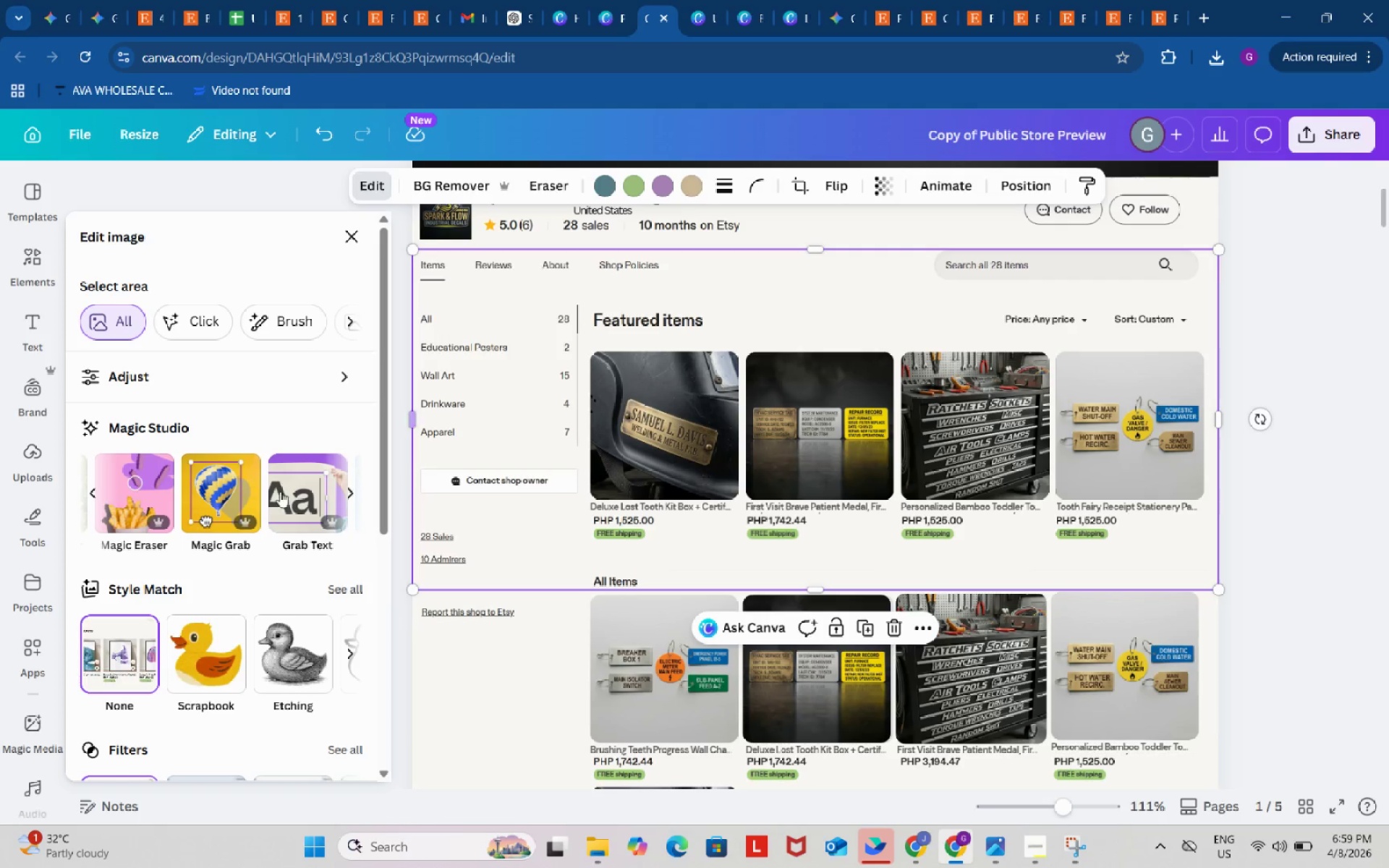 
left_click([292, 495])
 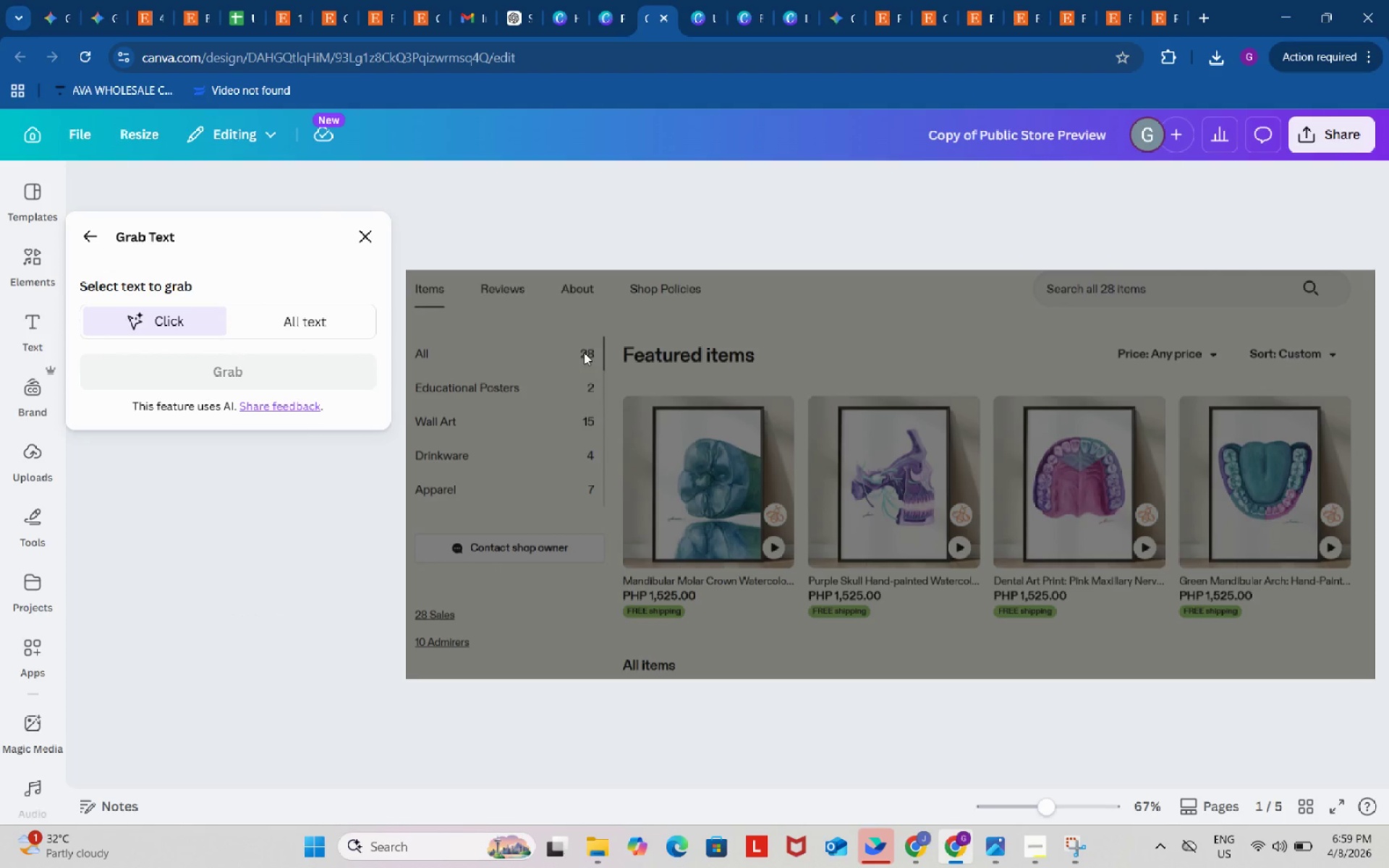 
left_click([584, 352])
 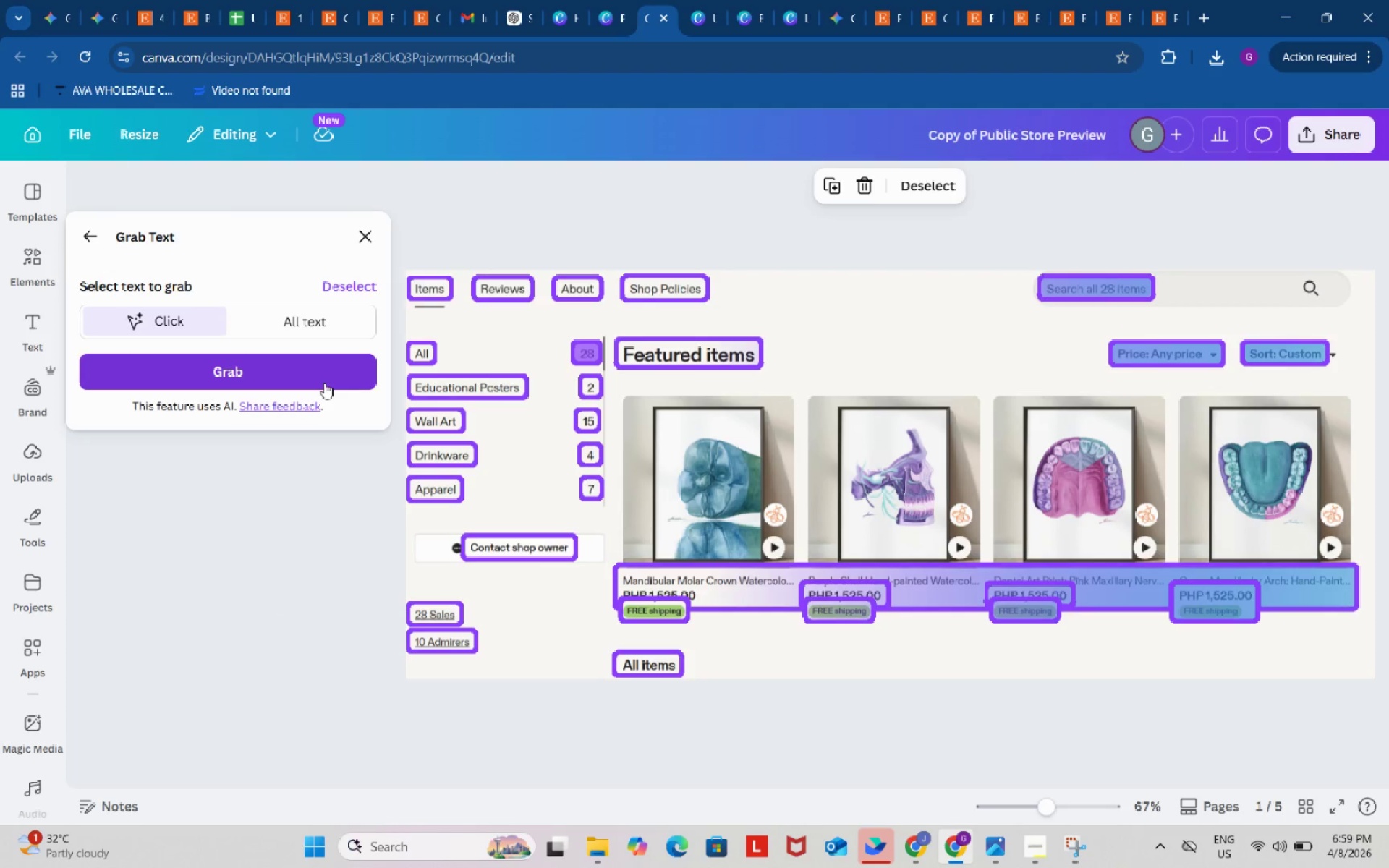 
left_click([315, 372])
 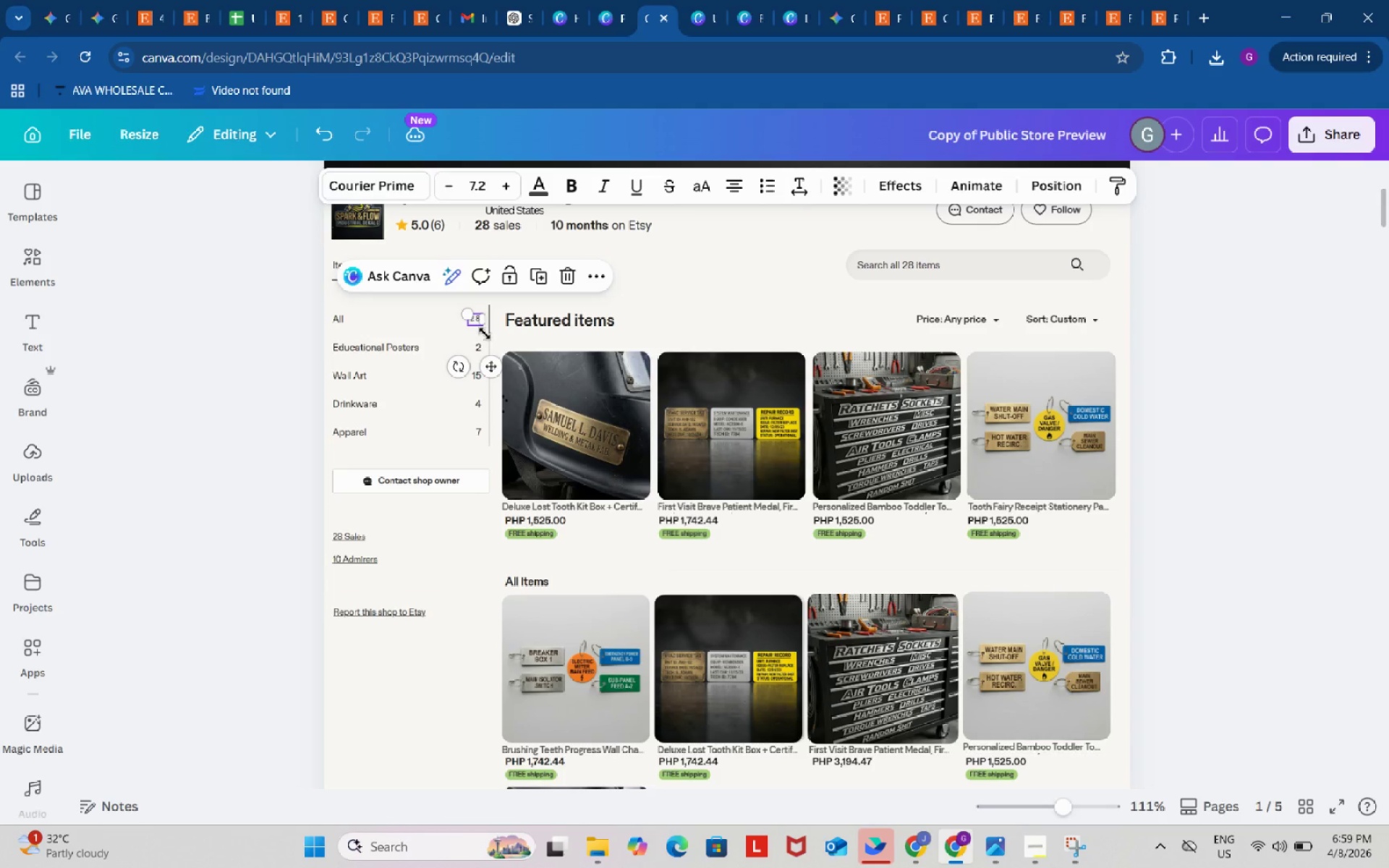 
wait(7.44)
 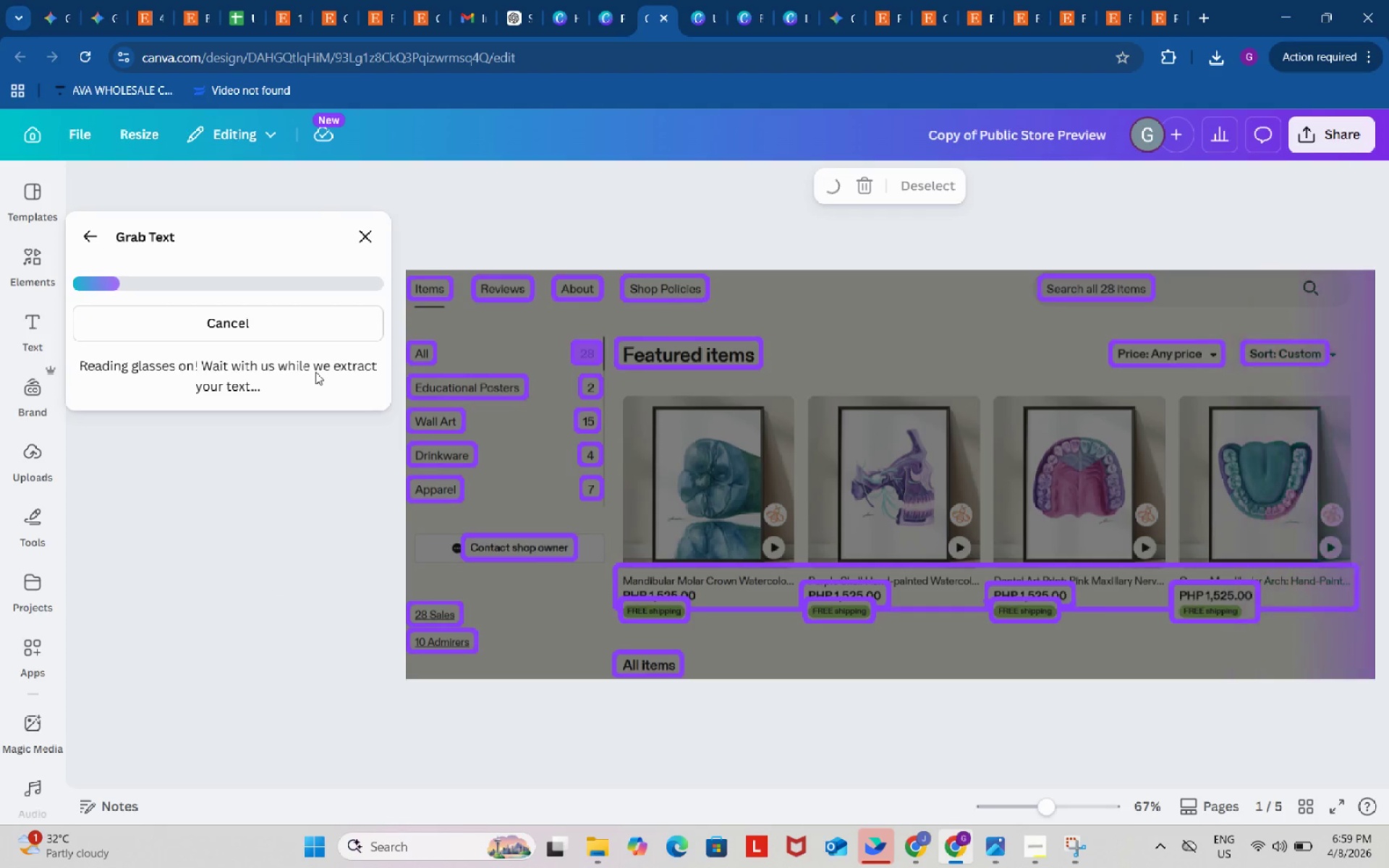 
double_click([475, 317])
 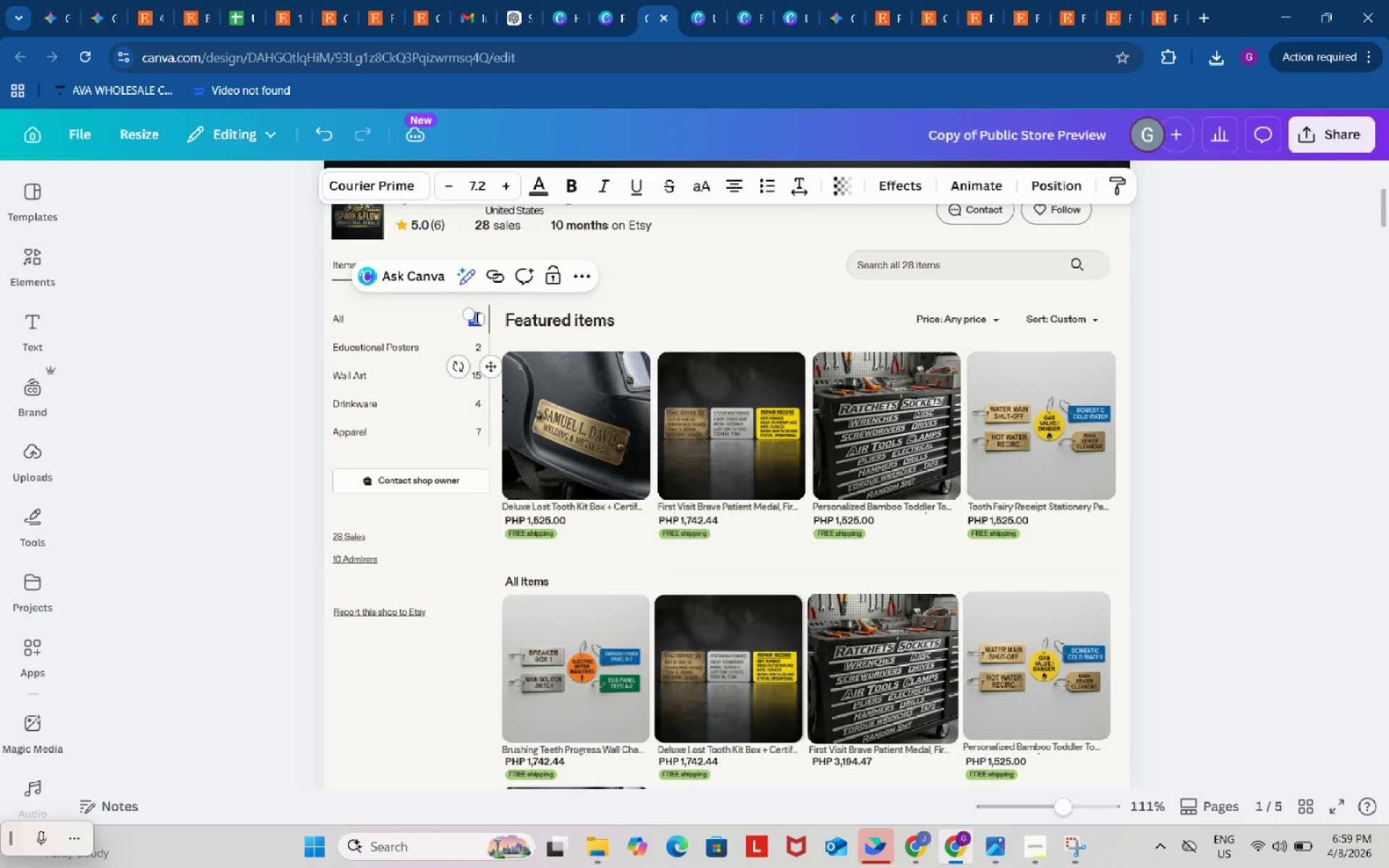 
key(Numpad5)
 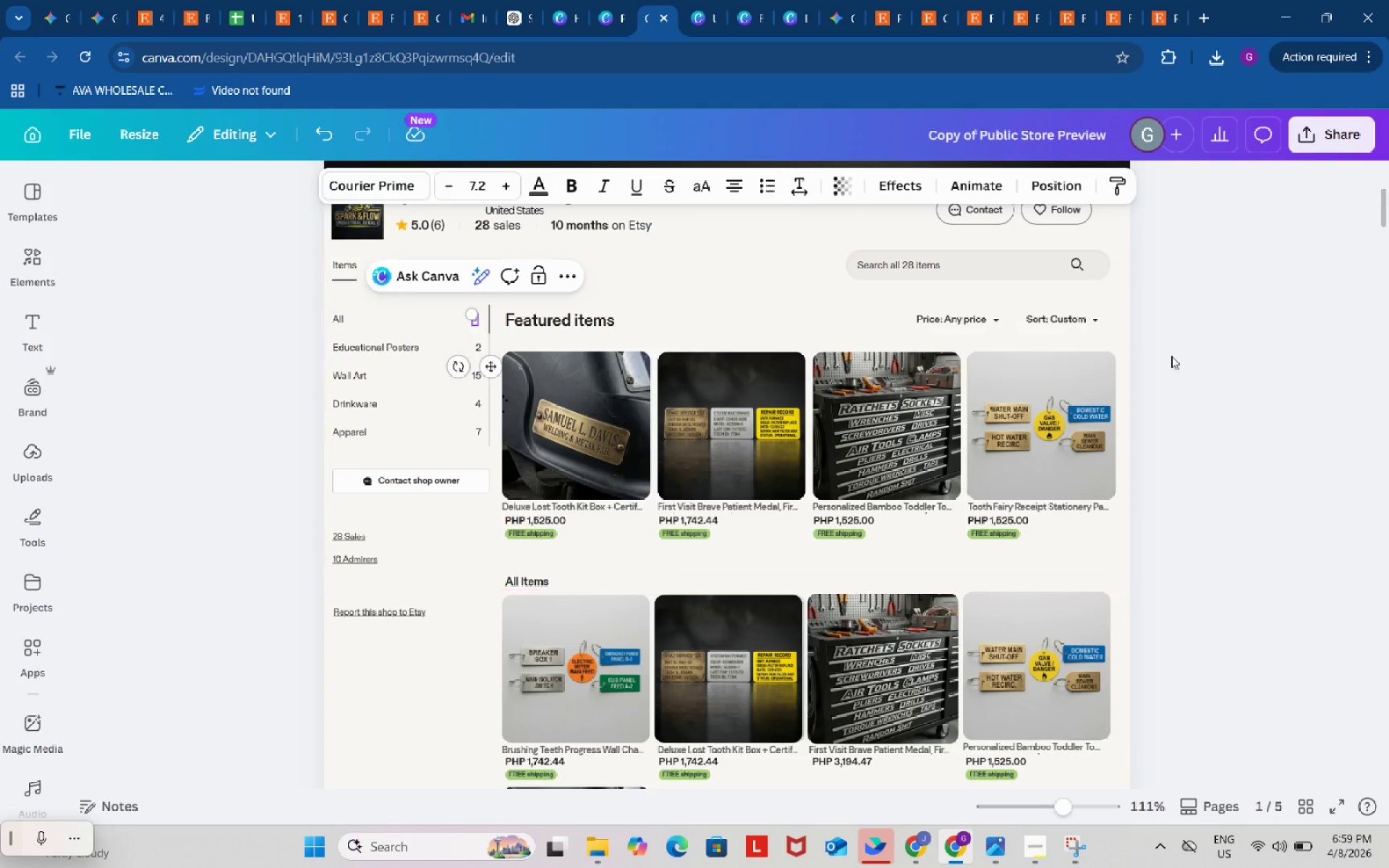 
left_click([1272, 346])
 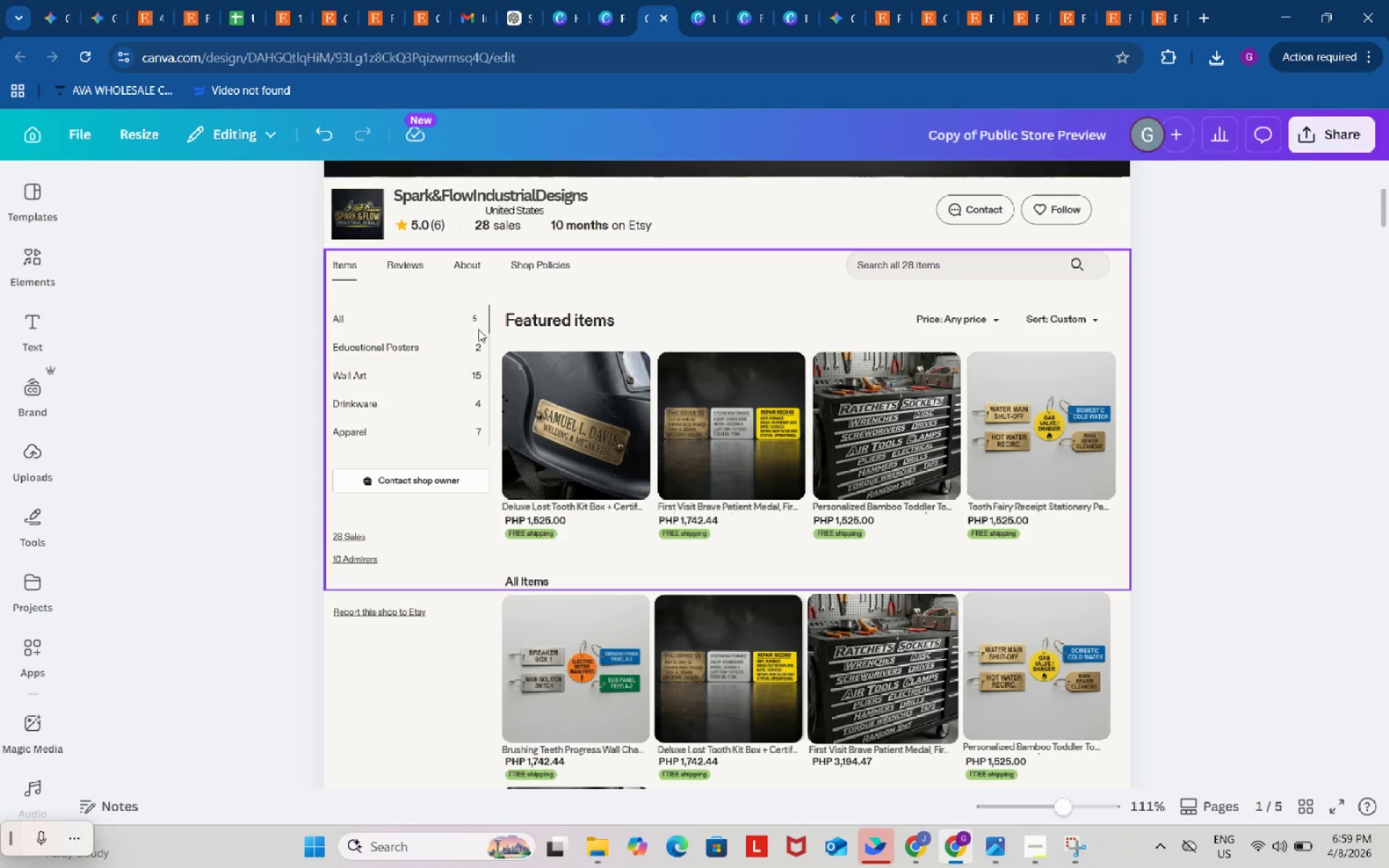 
left_click([474, 319])
 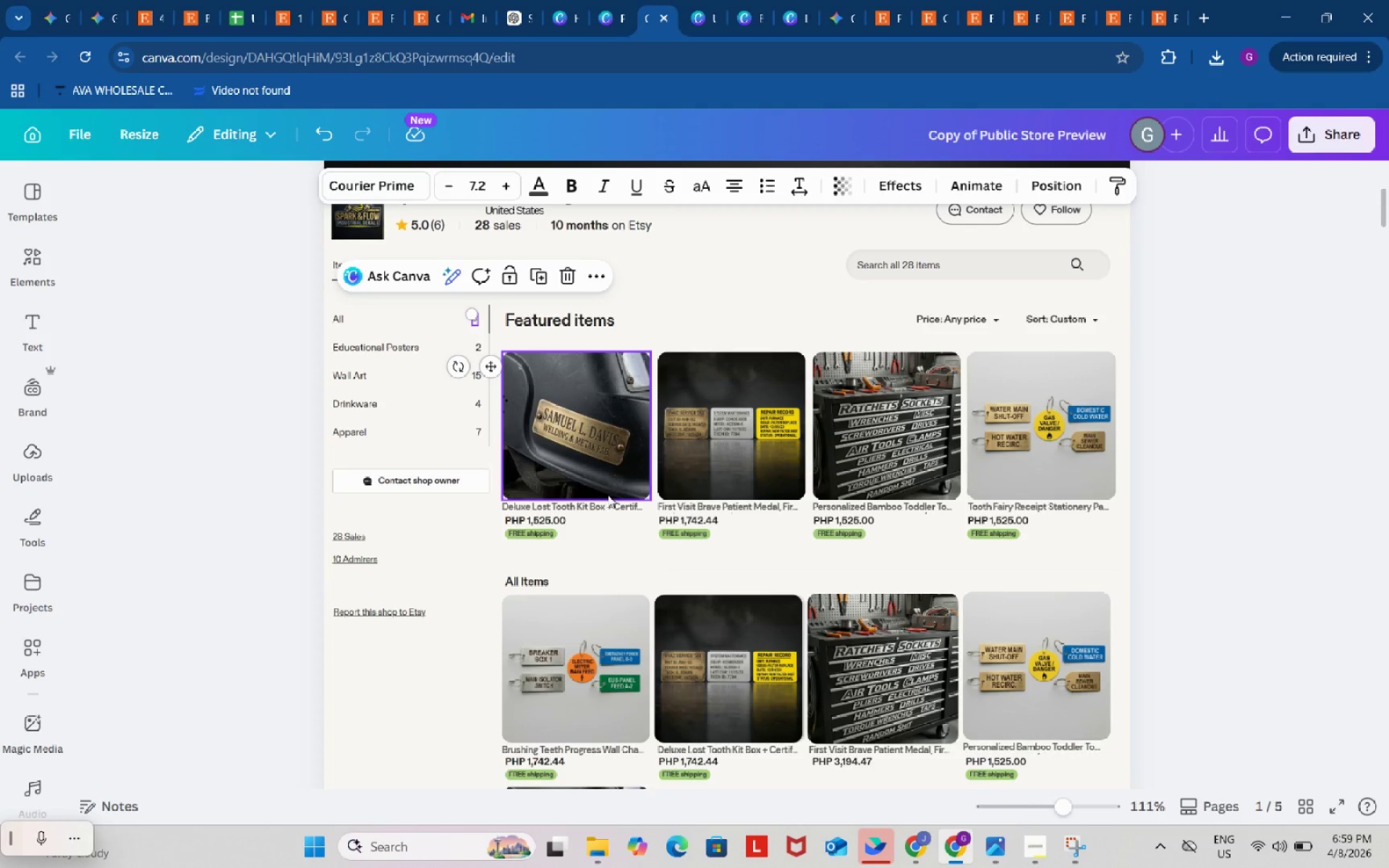 
left_click([608, 504])
 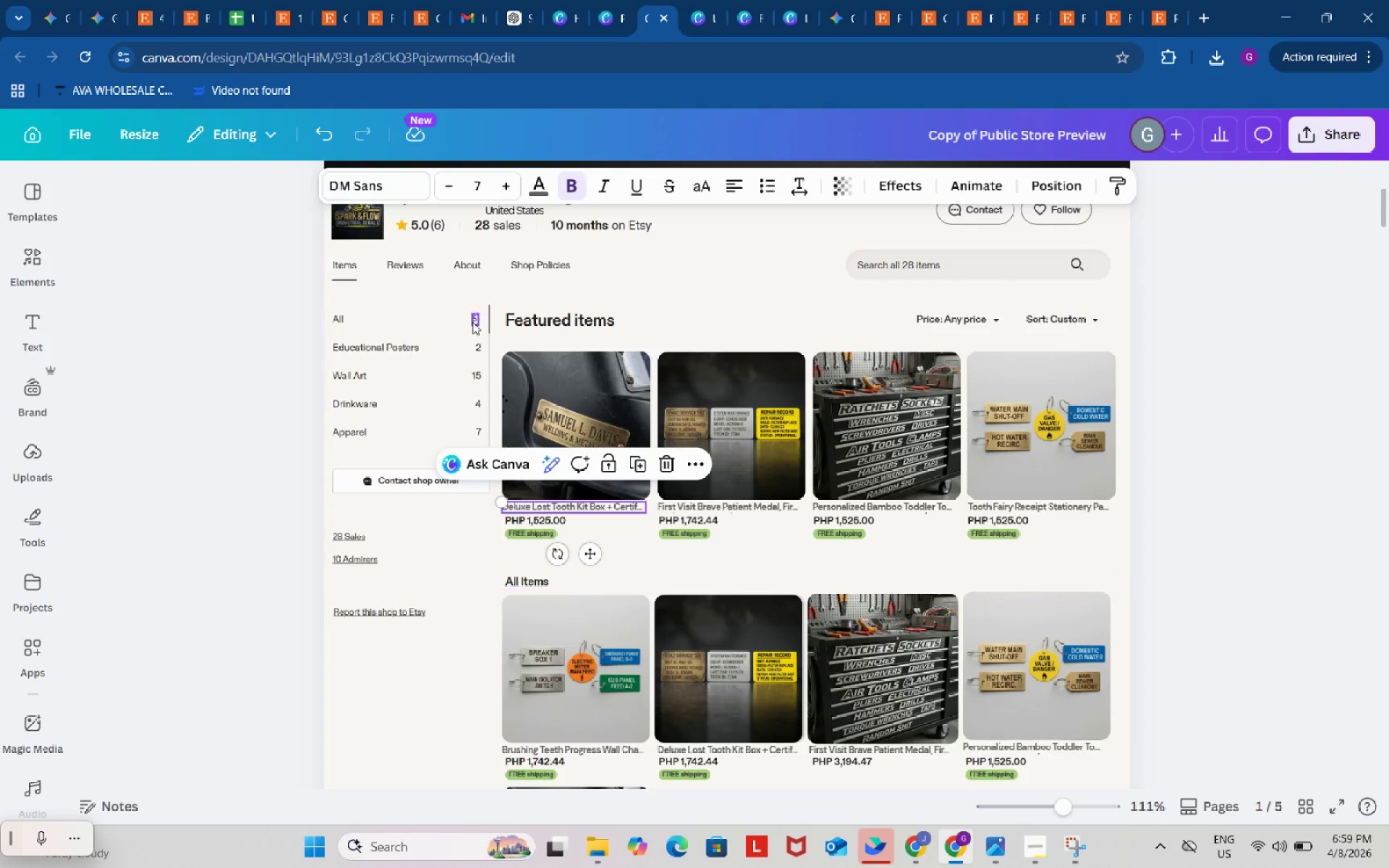 
left_click([475, 320])
 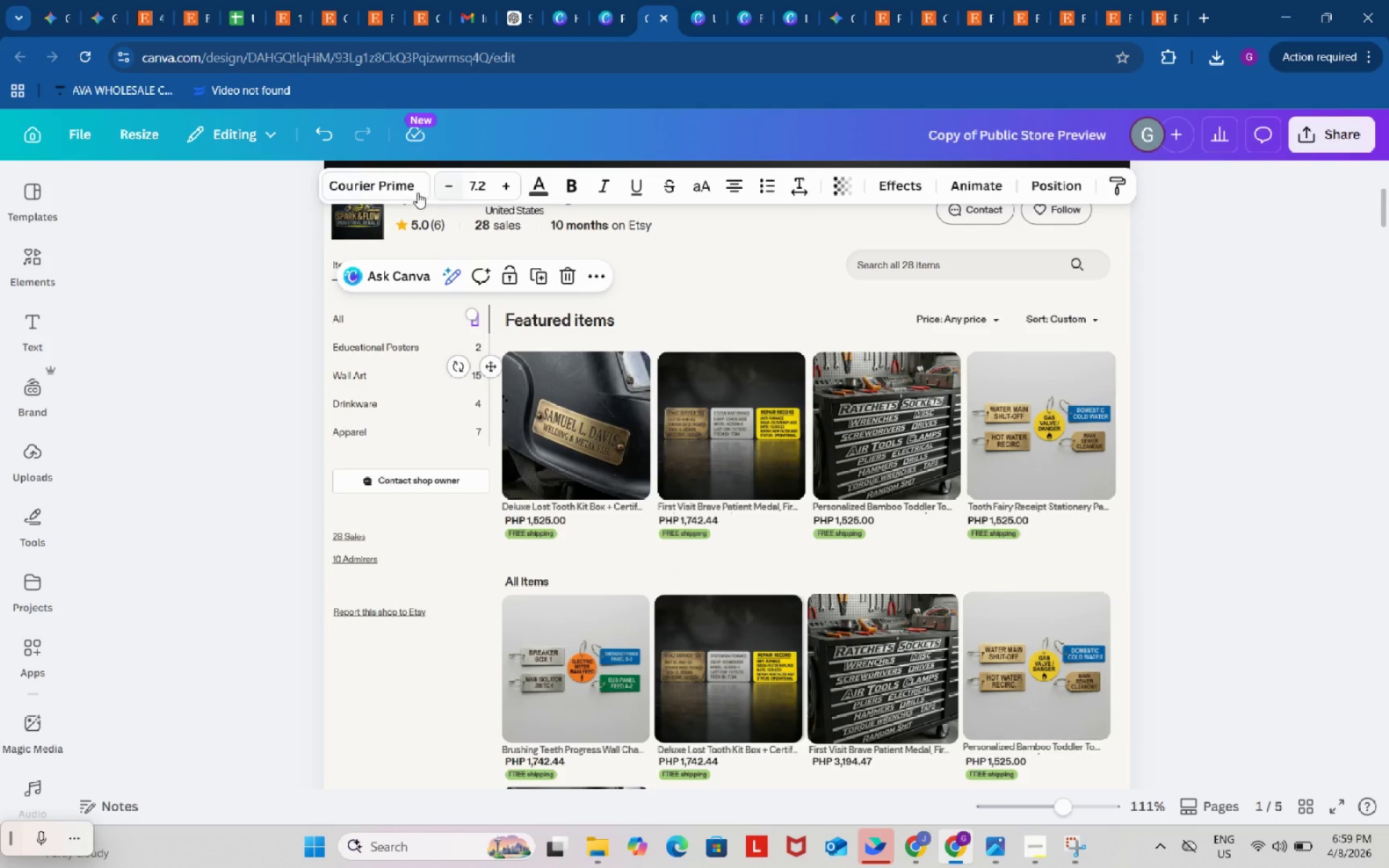 
left_click([412, 191])
 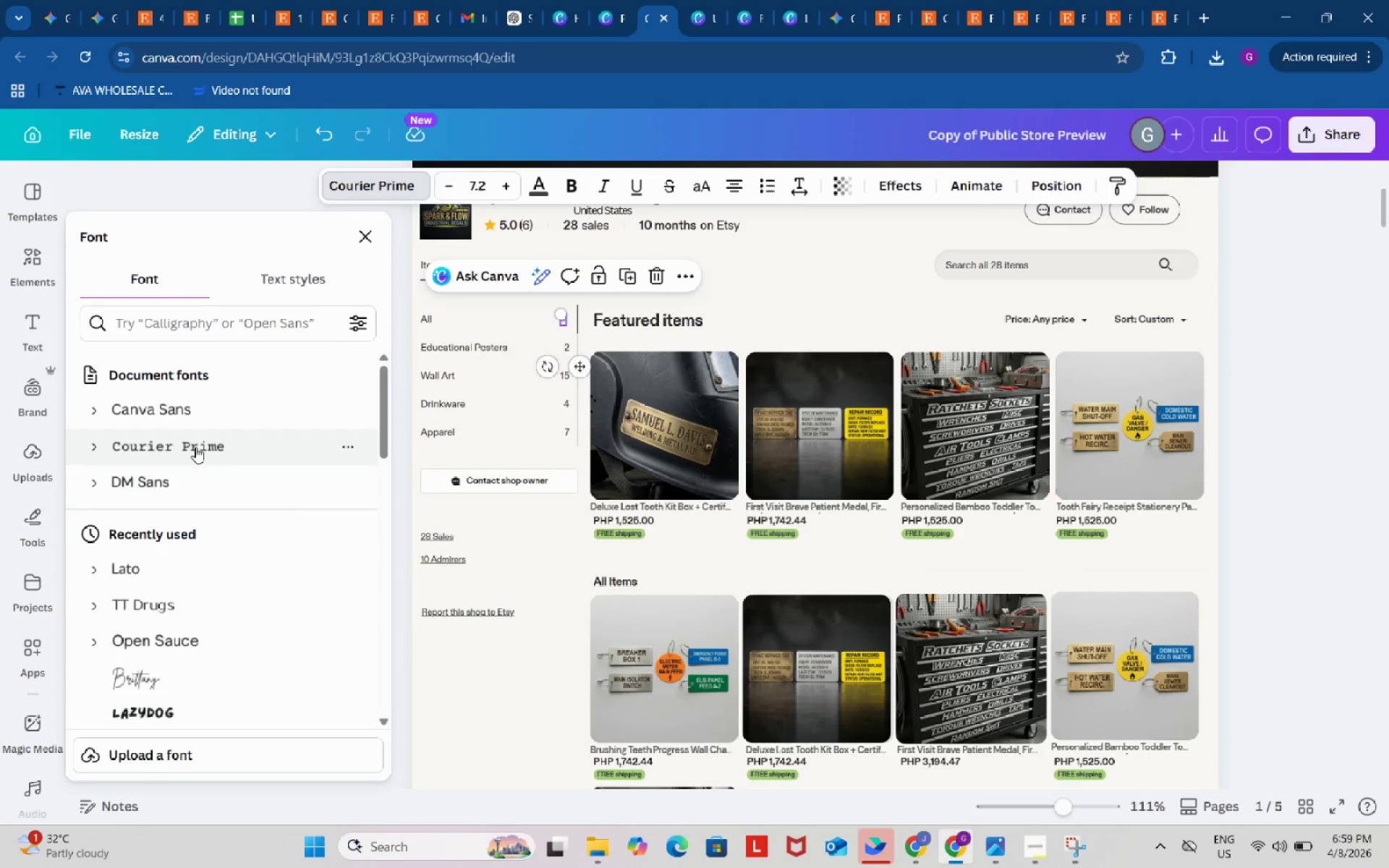 
left_click([188, 485])
 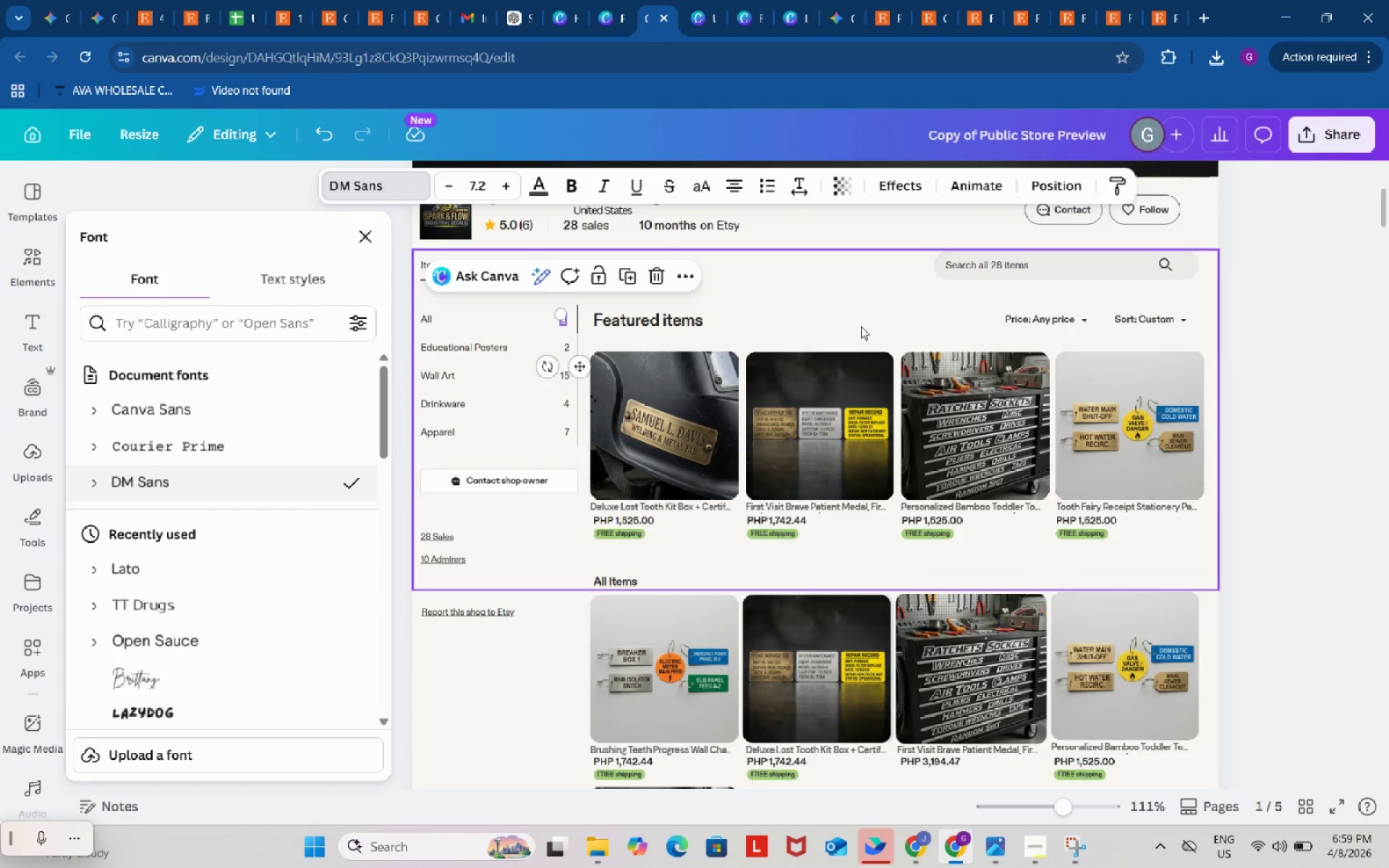 
left_click([580, 188])
 